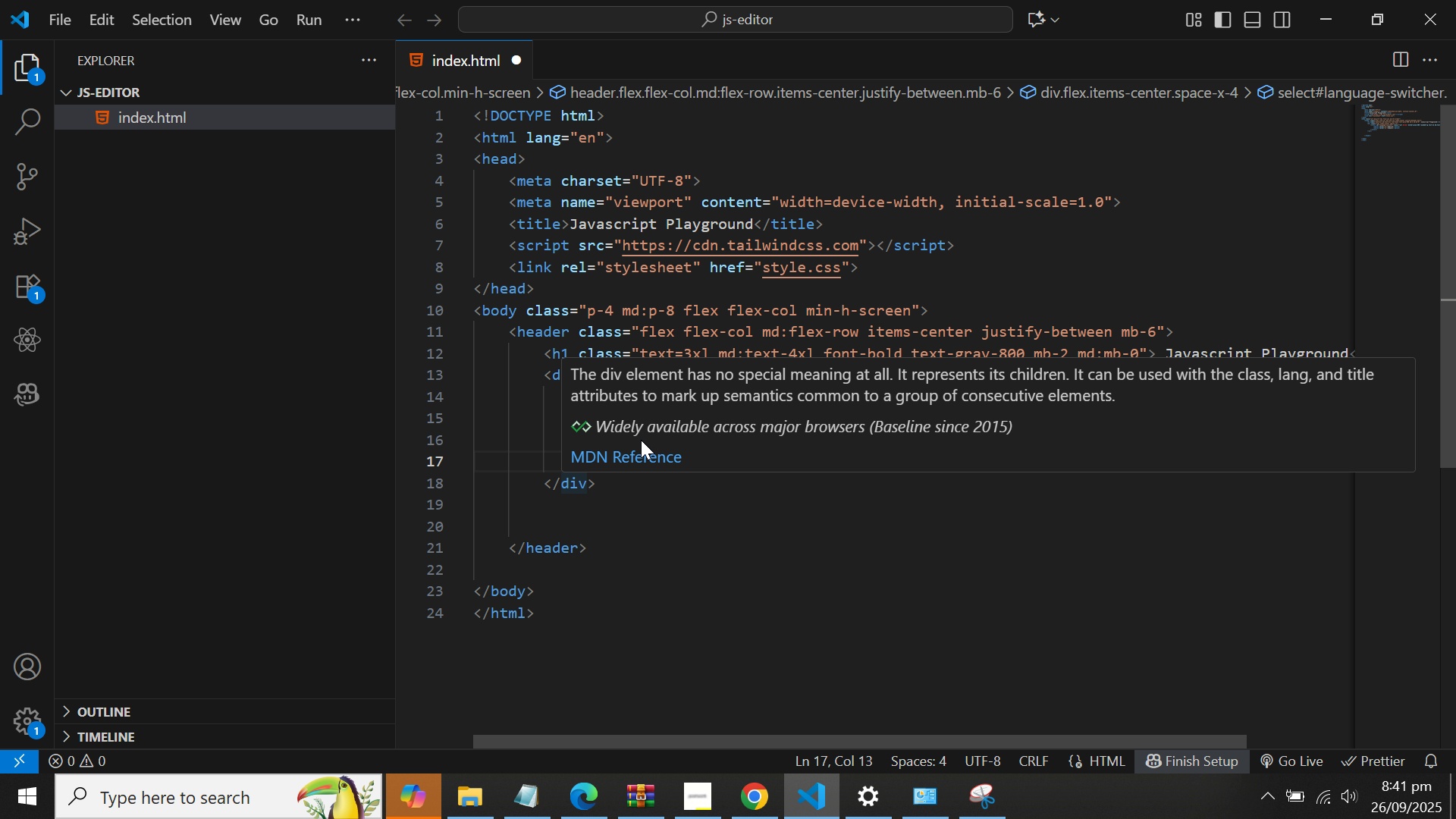 
left_click([726, 524])
 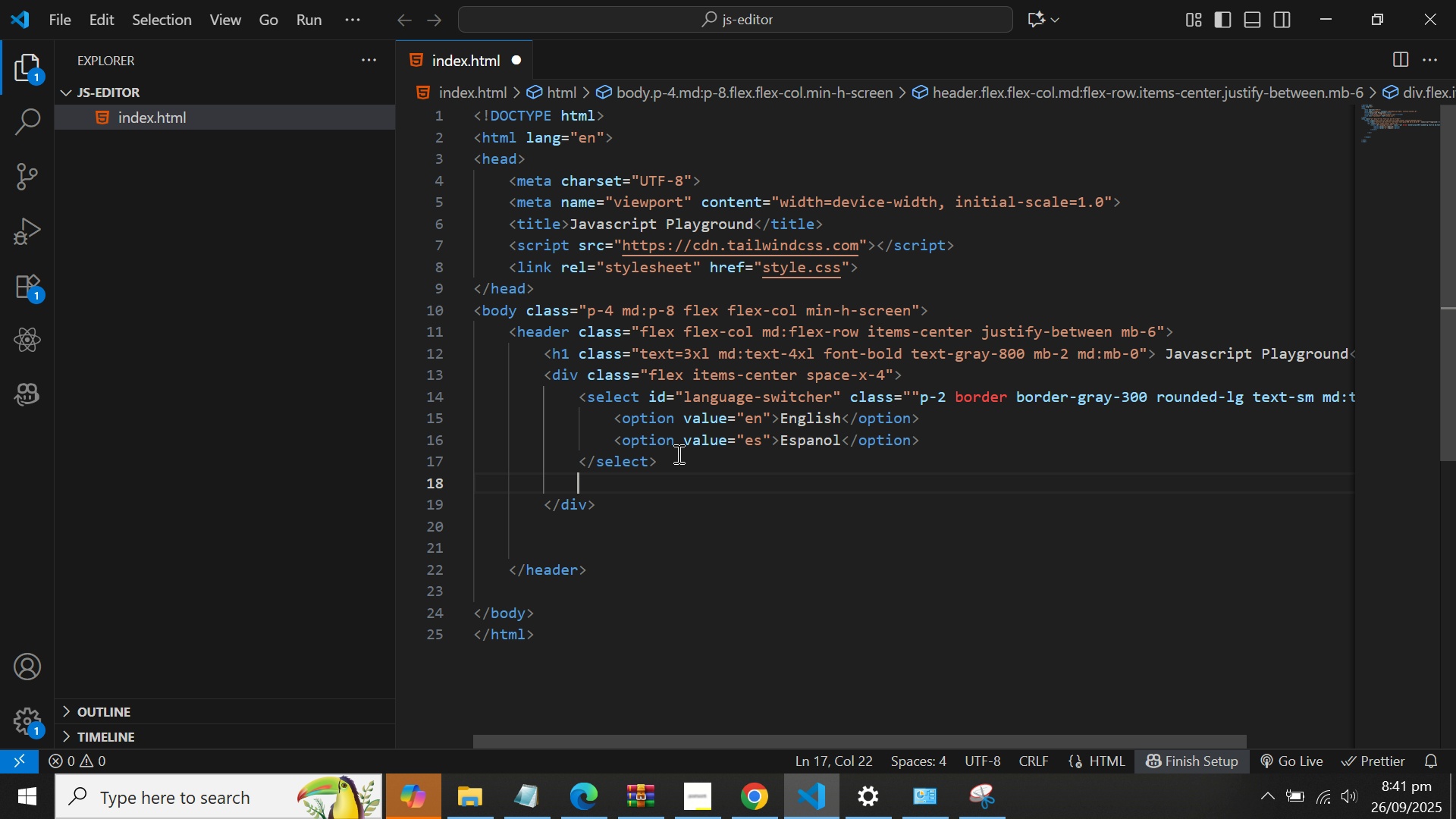 
key(Enter)
 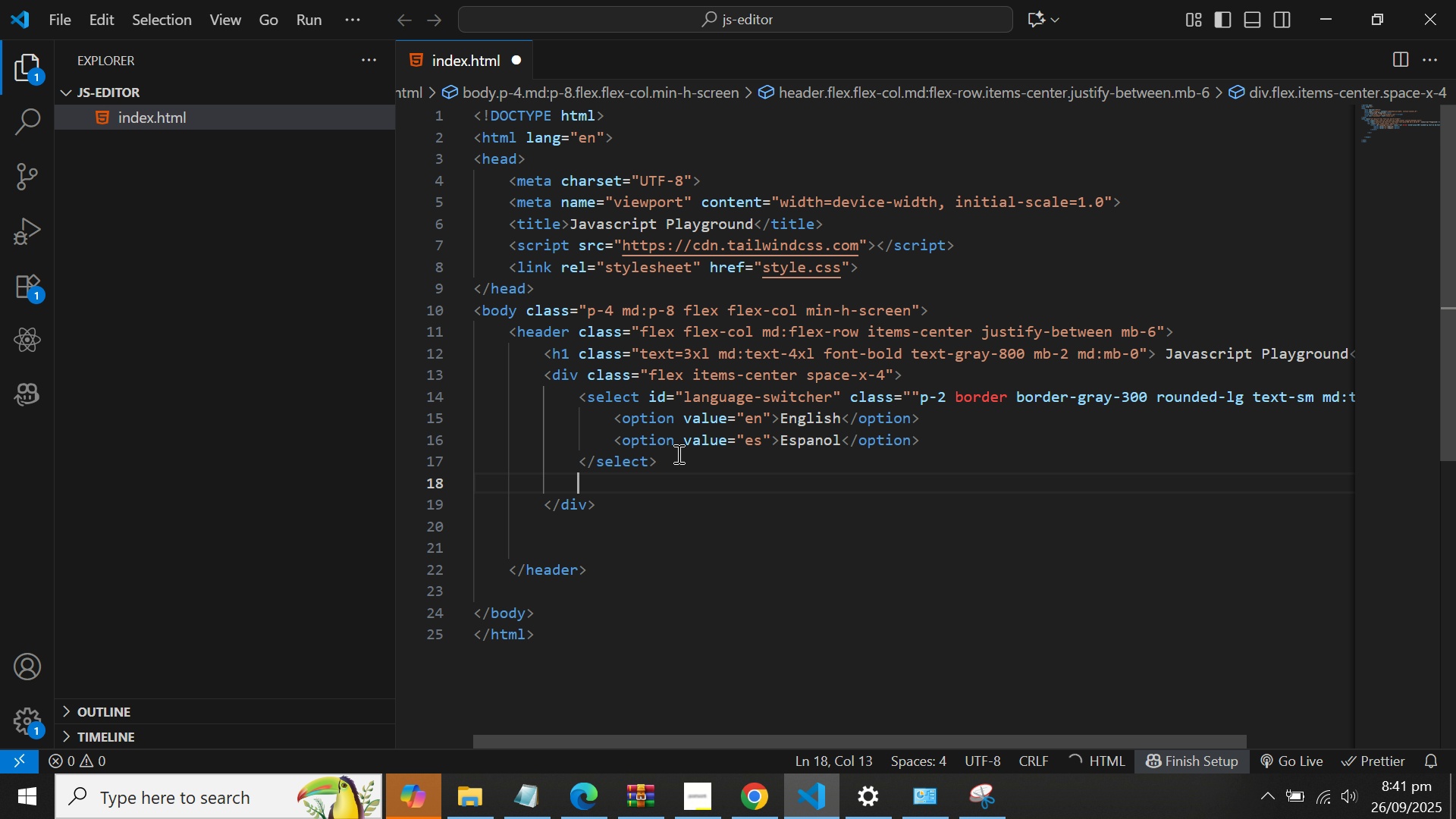 
type(<but)
 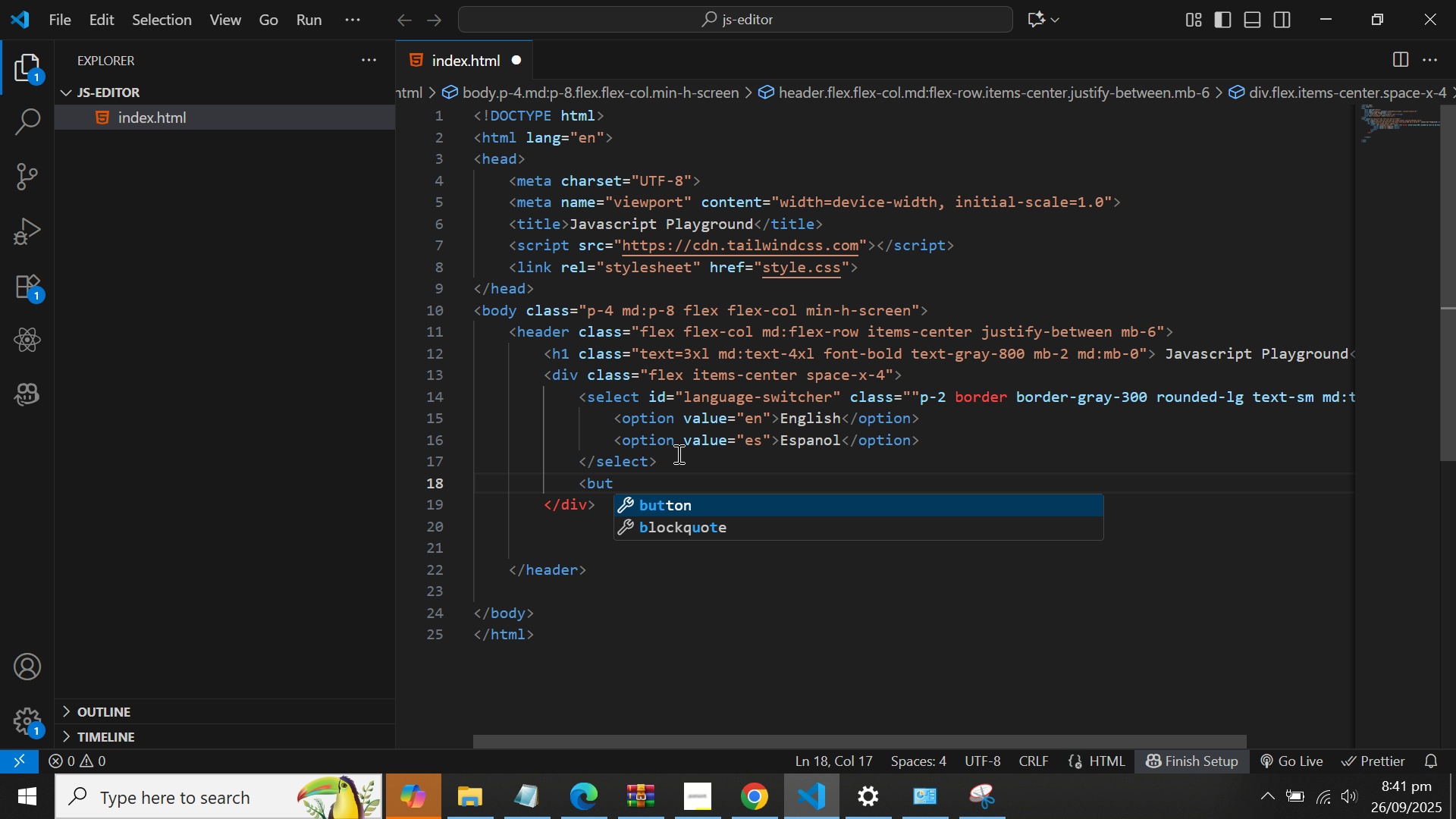 
key(Enter)
 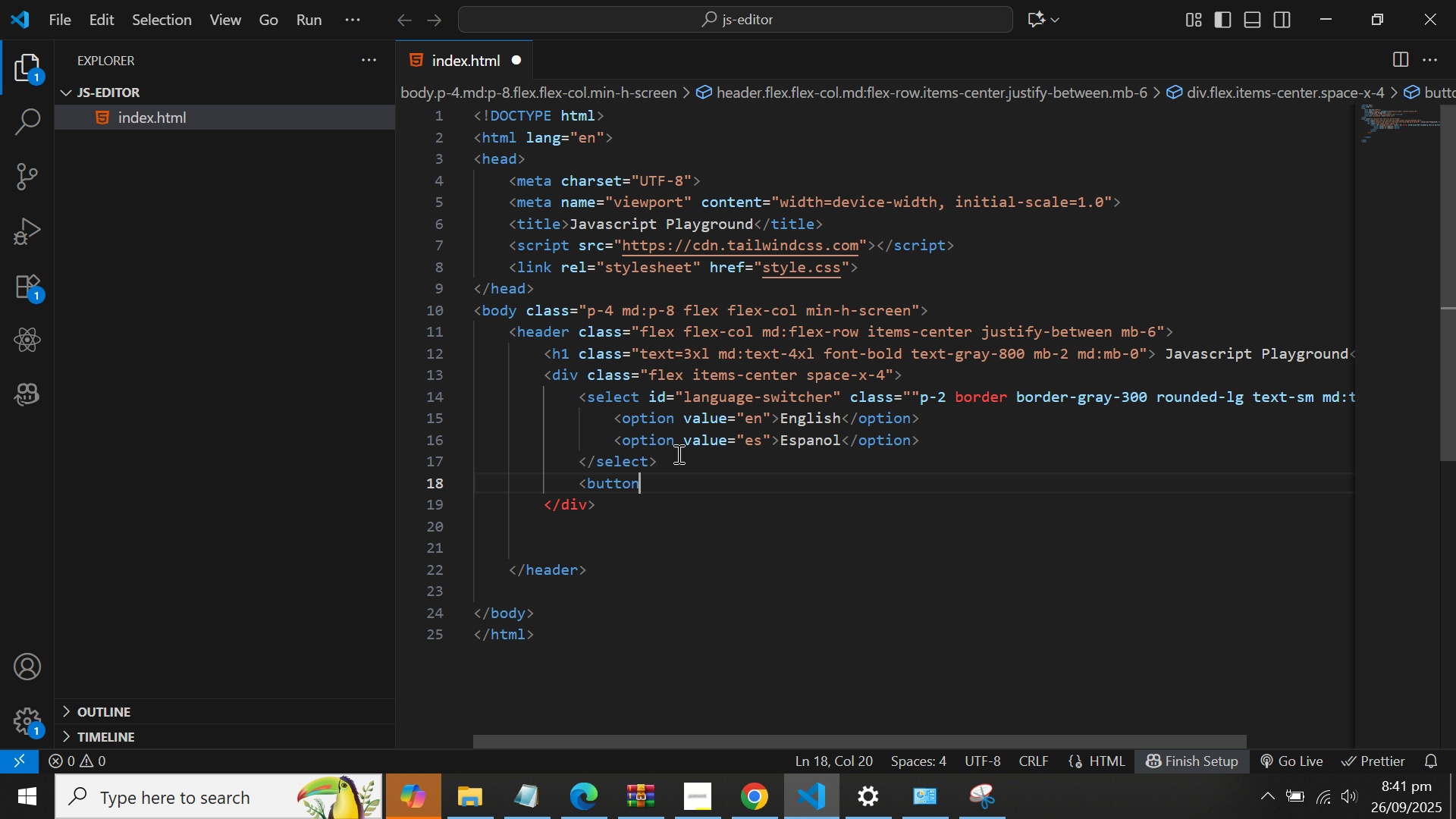 
type( ifd)
key(Backspace)
key(Backspace)
type(d"runb)
key(Backspace)
key(Backspace)
key(Backspace)
key(Backspace)
key(Backspace)
type(=rub-button)
 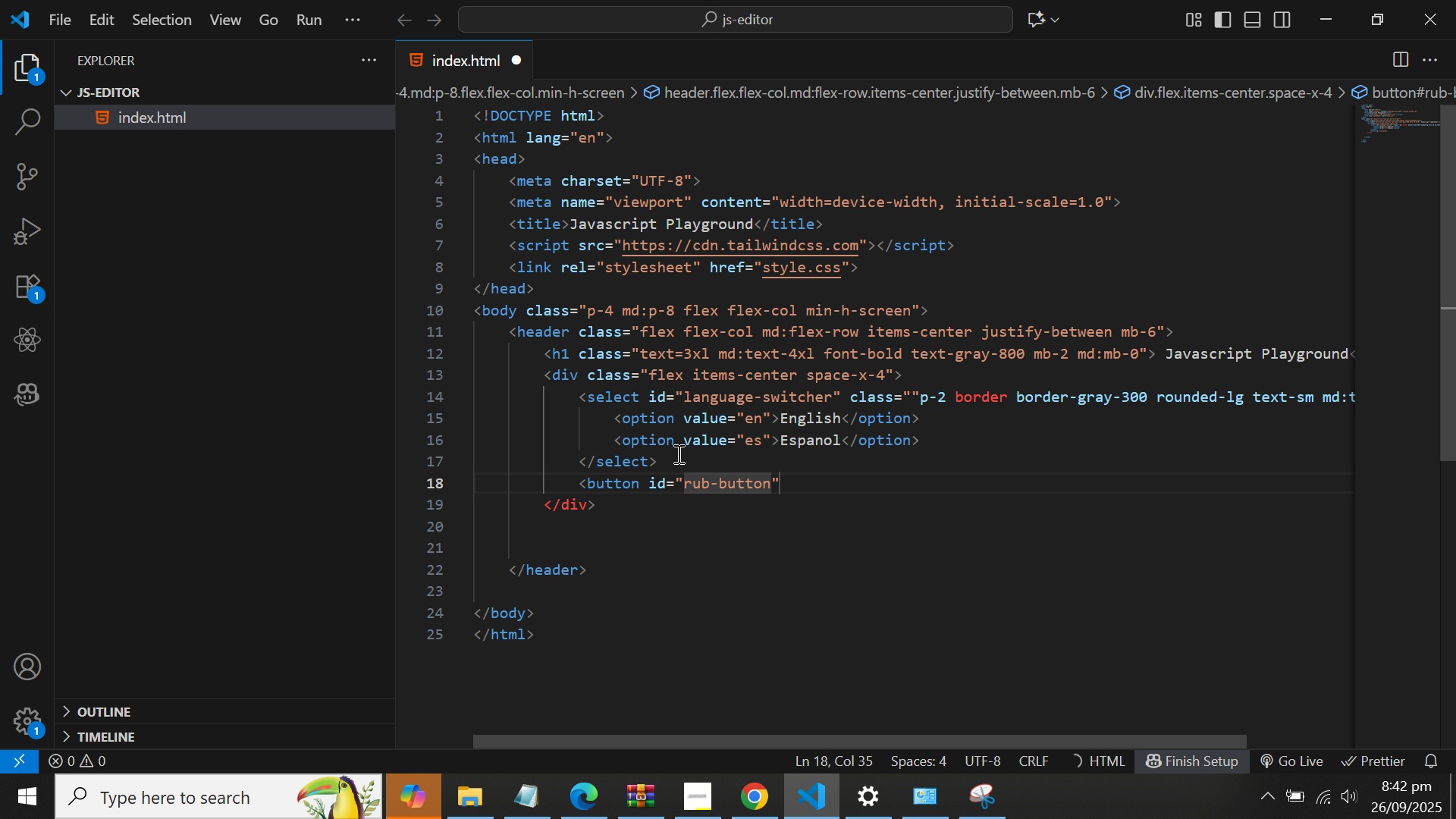 
key(ArrowLeft)
 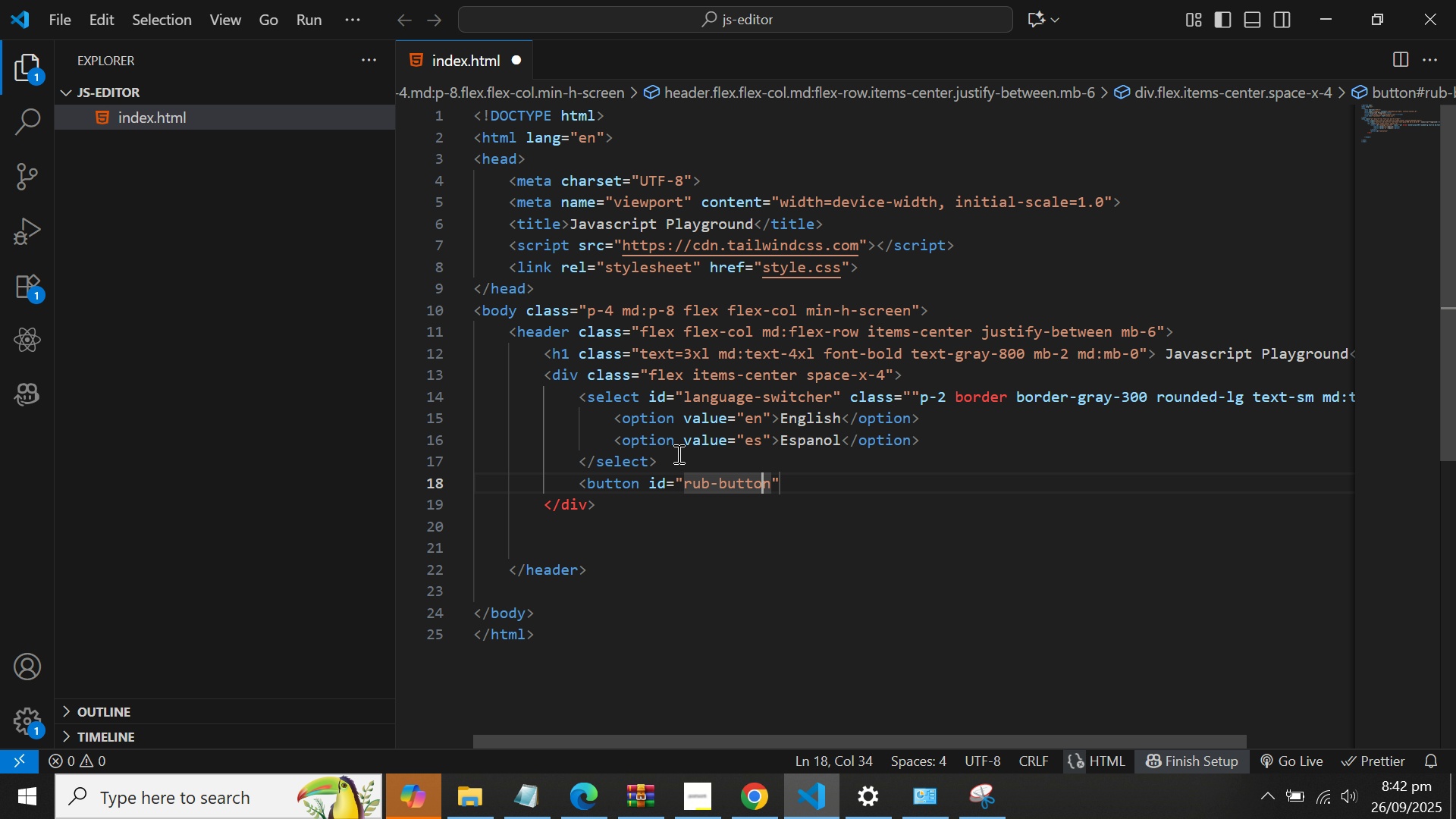 
key(ArrowLeft)
 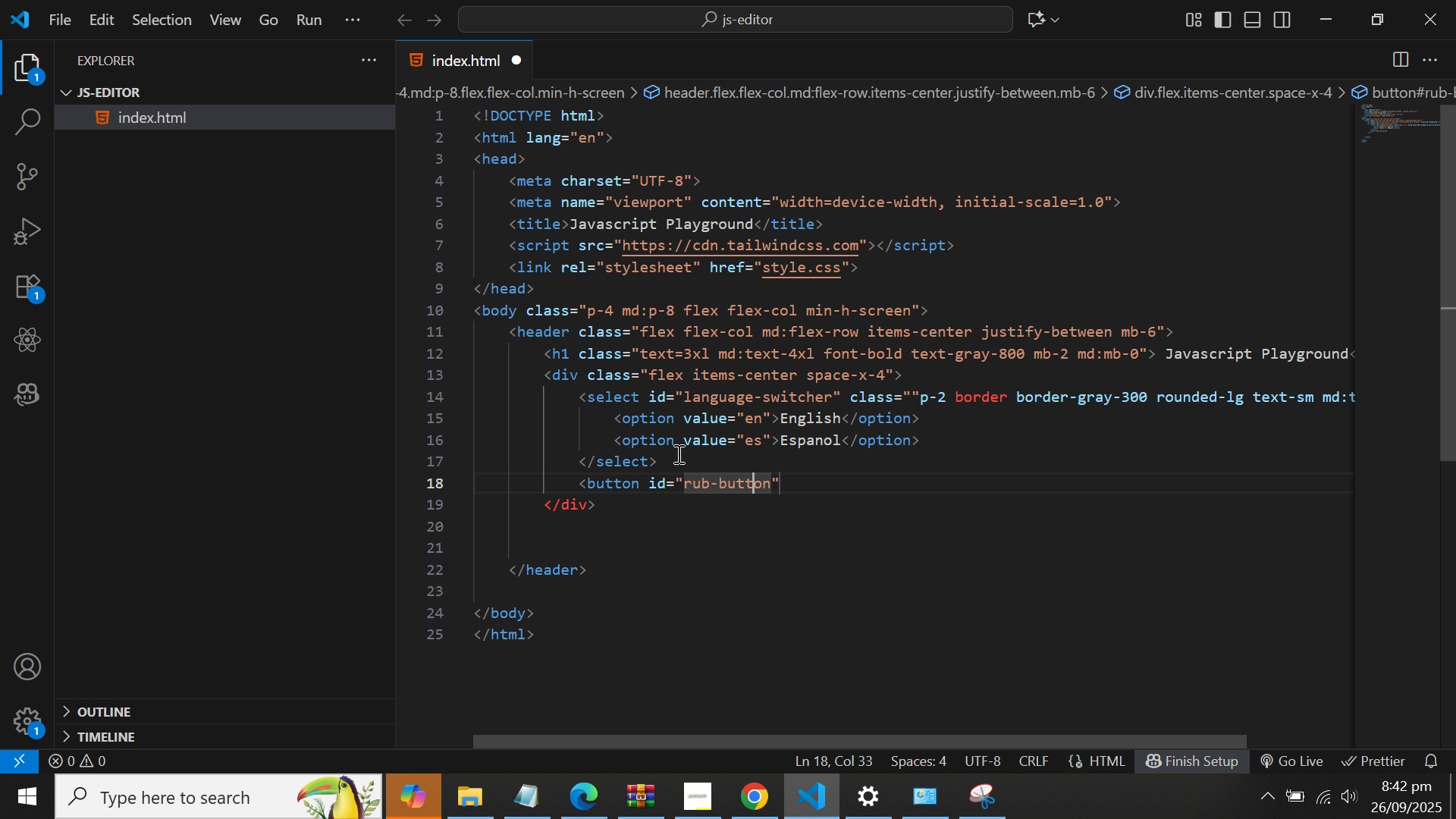 
key(ArrowLeft)
 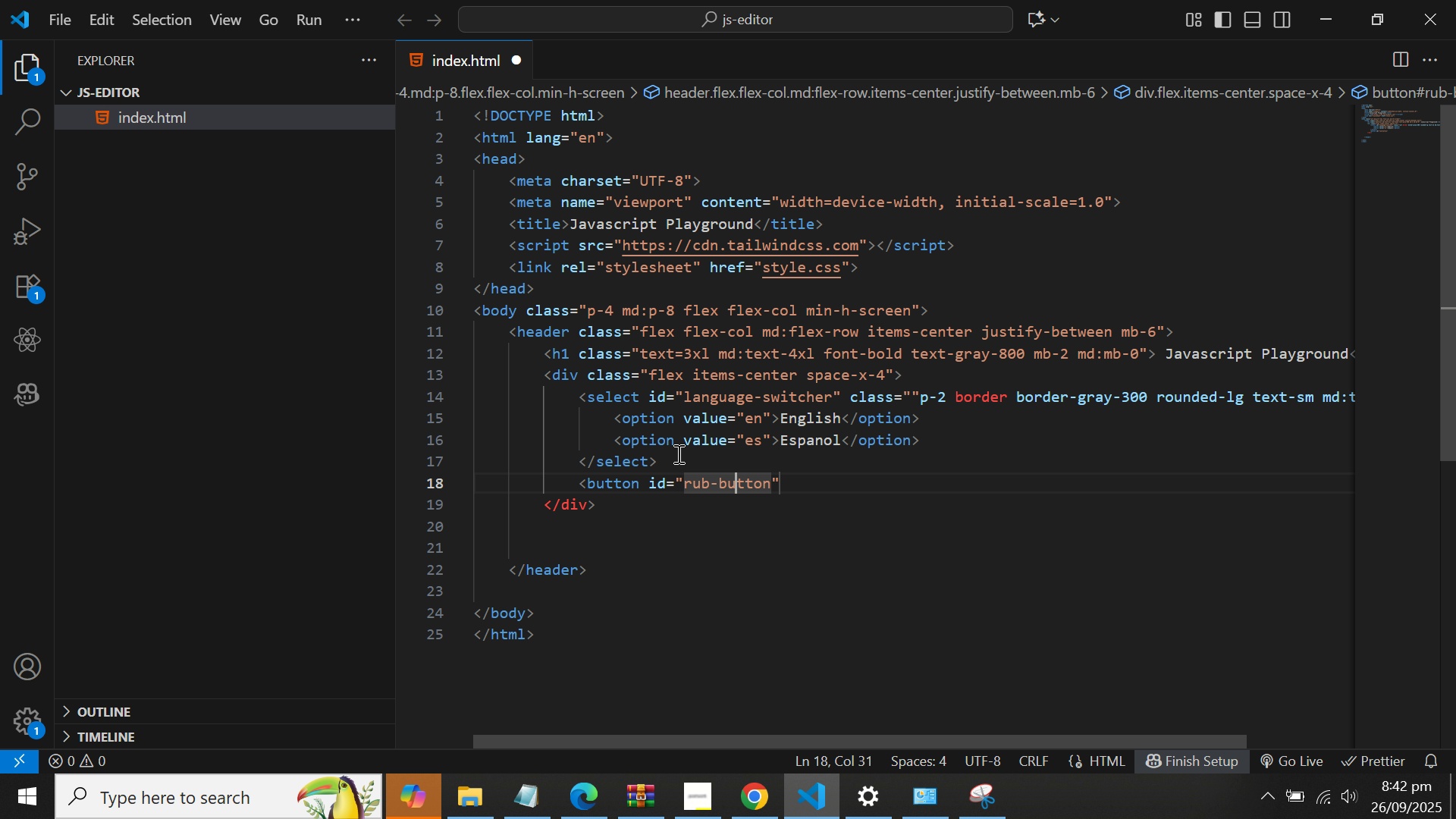 
key(ArrowLeft)
 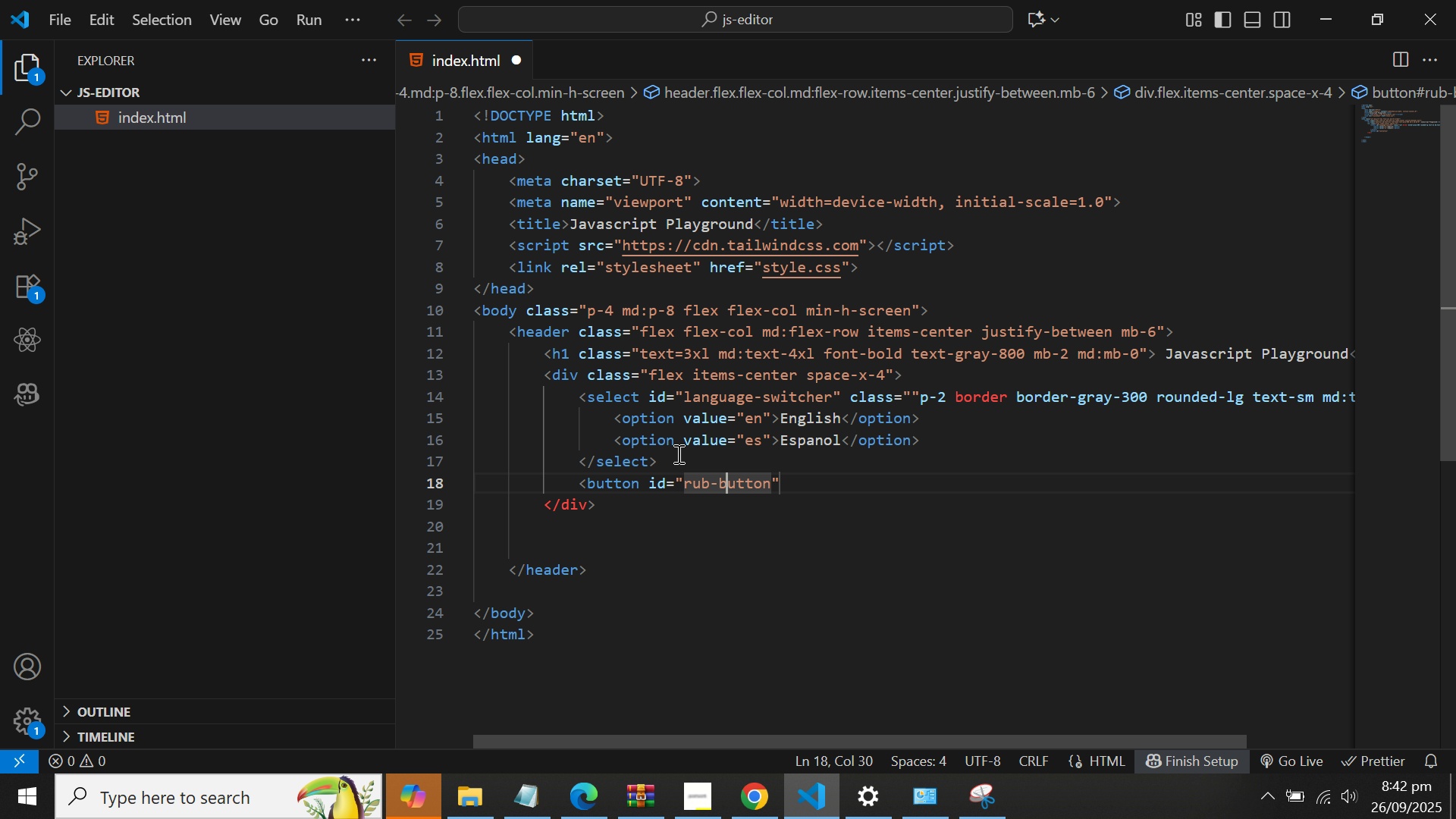 
key(ArrowLeft)
 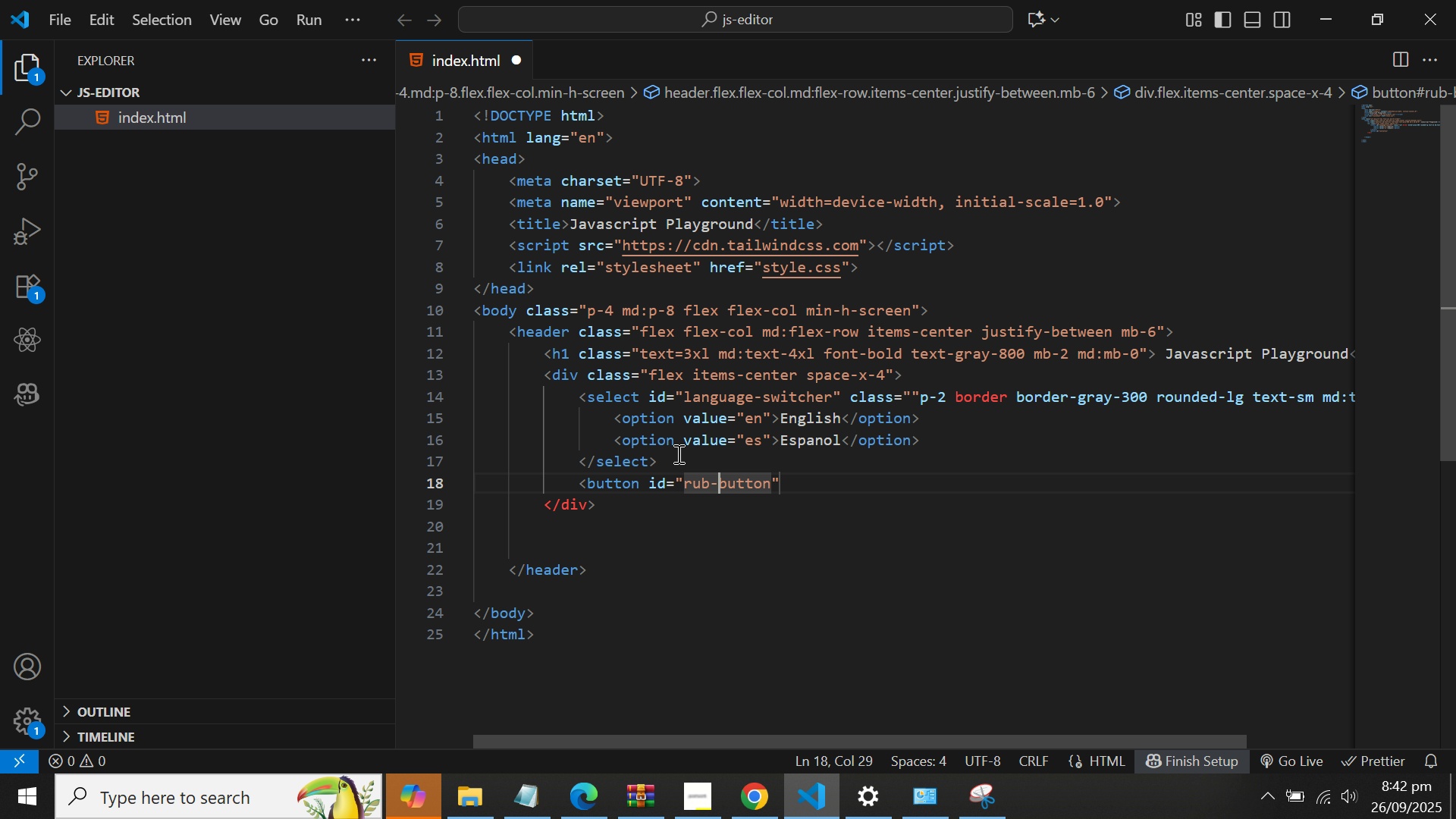 
key(ArrowLeft)
 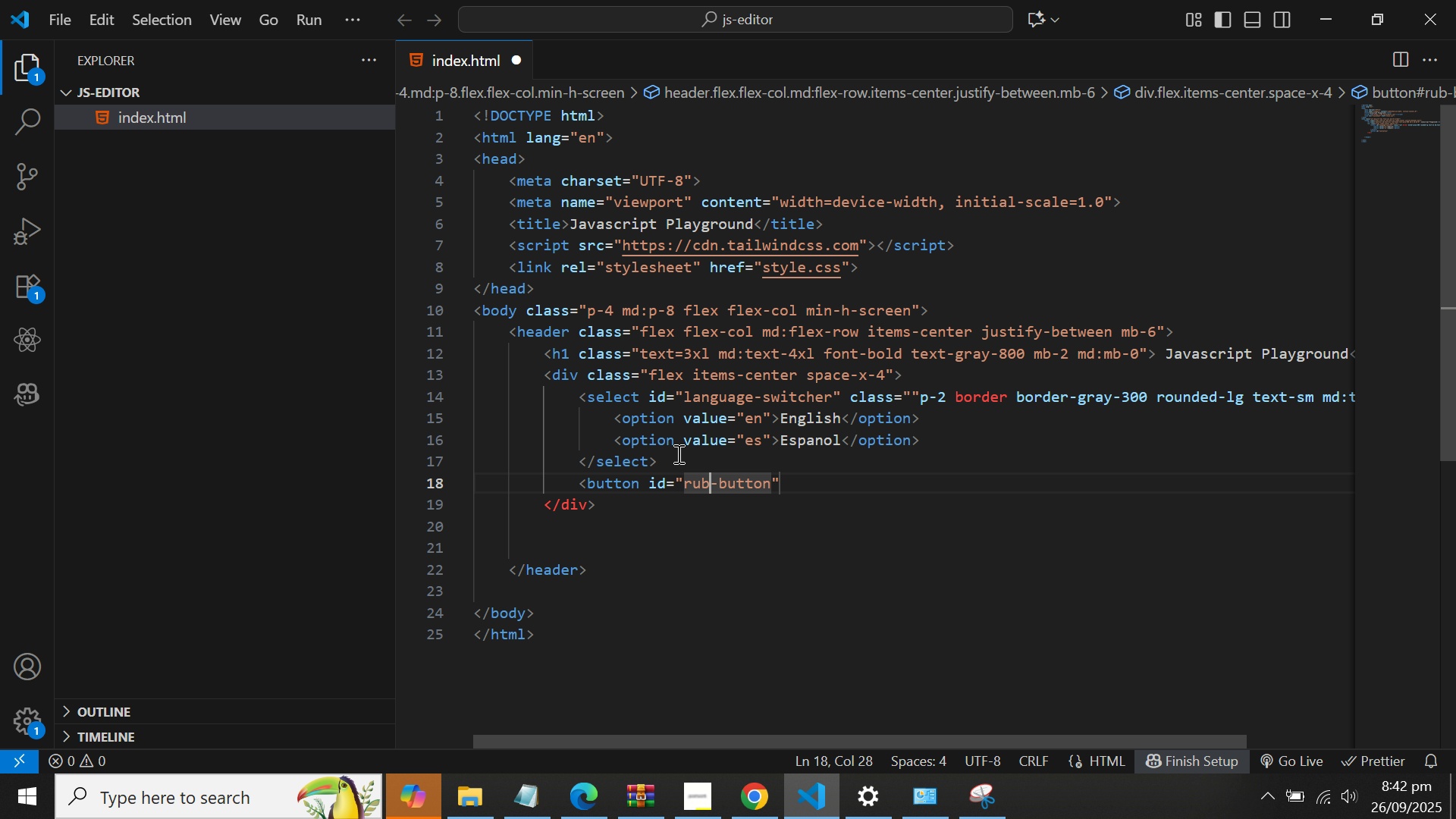 
key(ArrowLeft)
 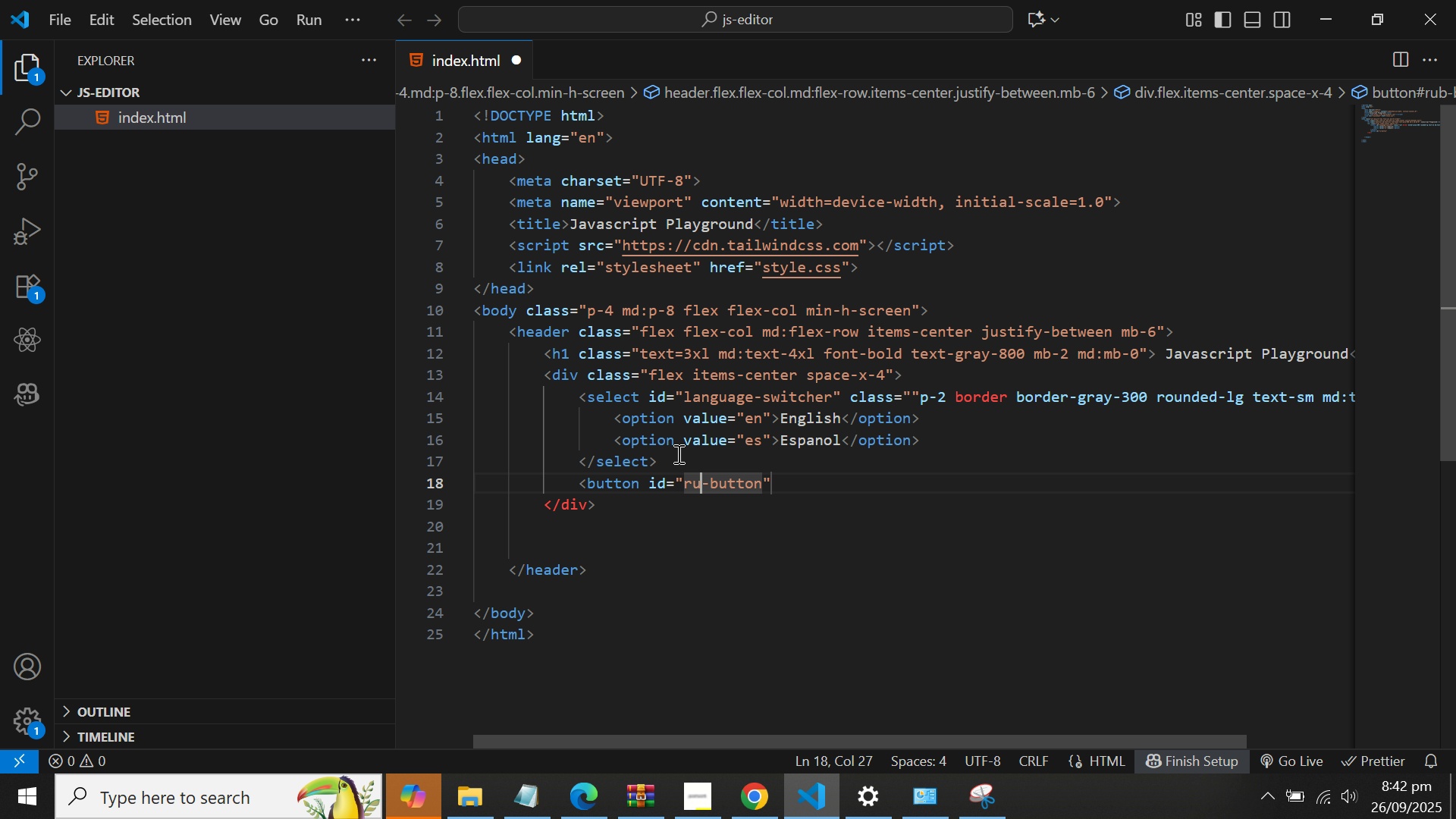 
key(Backspace)
 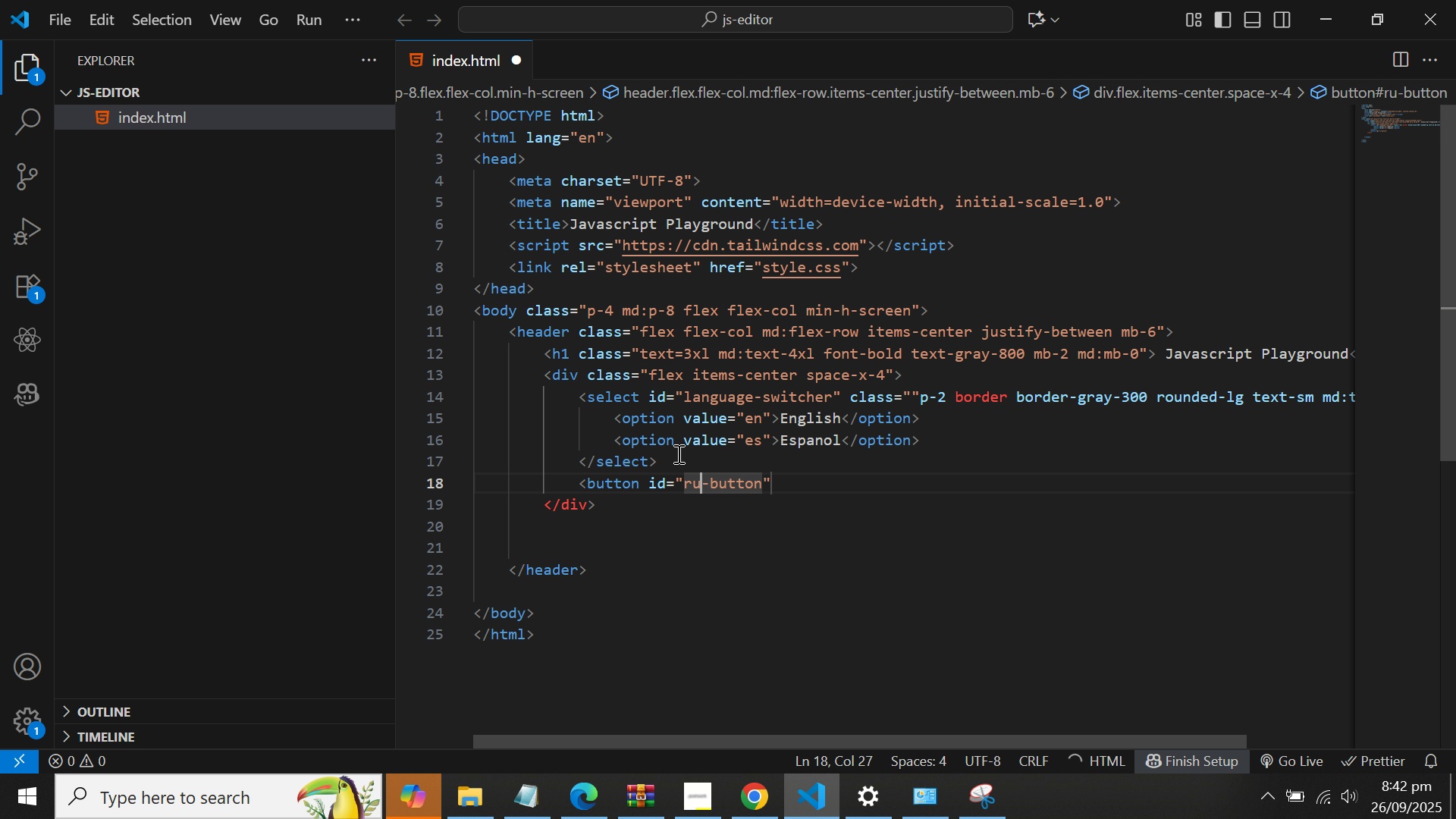 
key(N)
 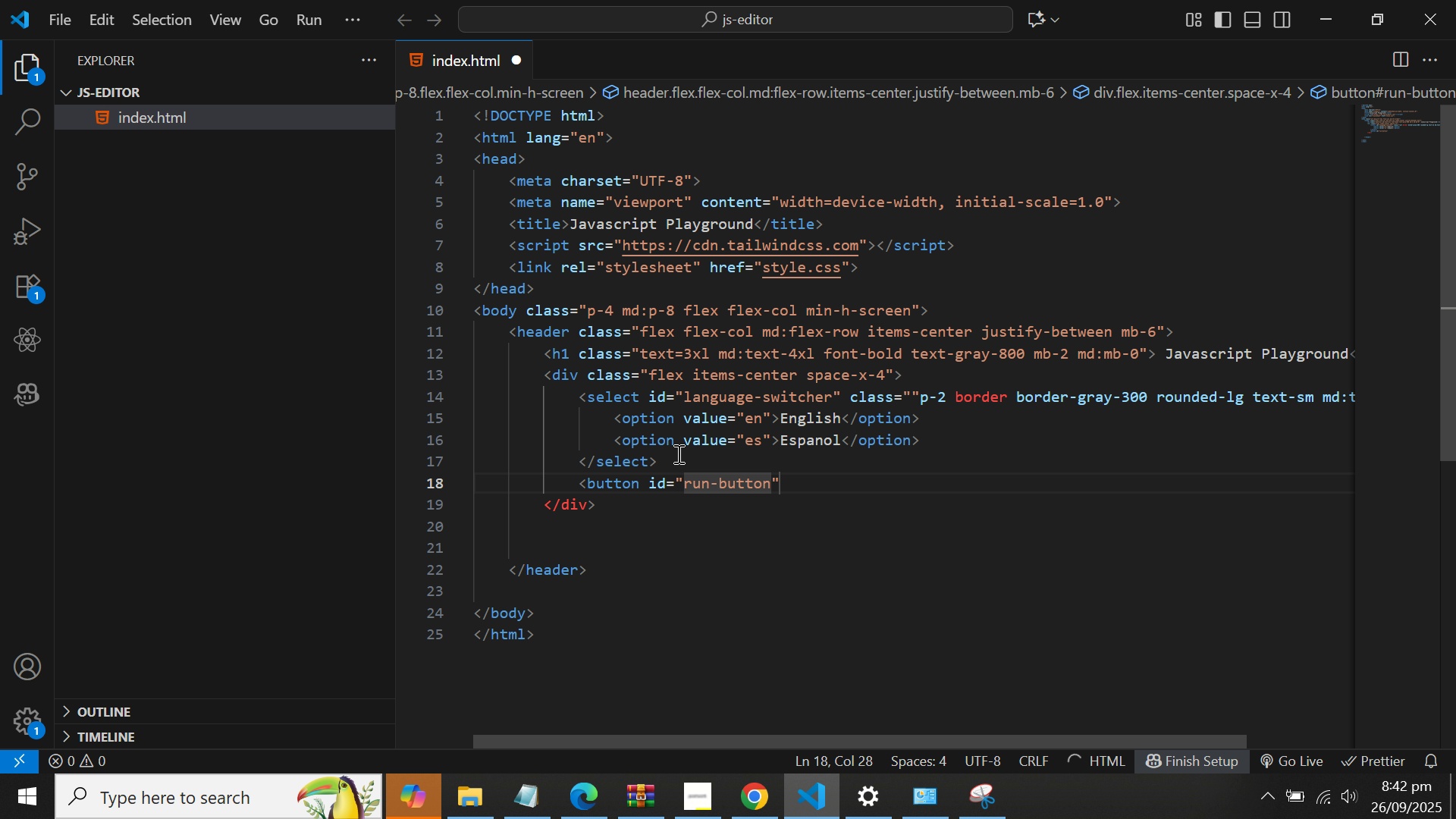 
hold_key(key=ArrowRight, duration=0.79)
 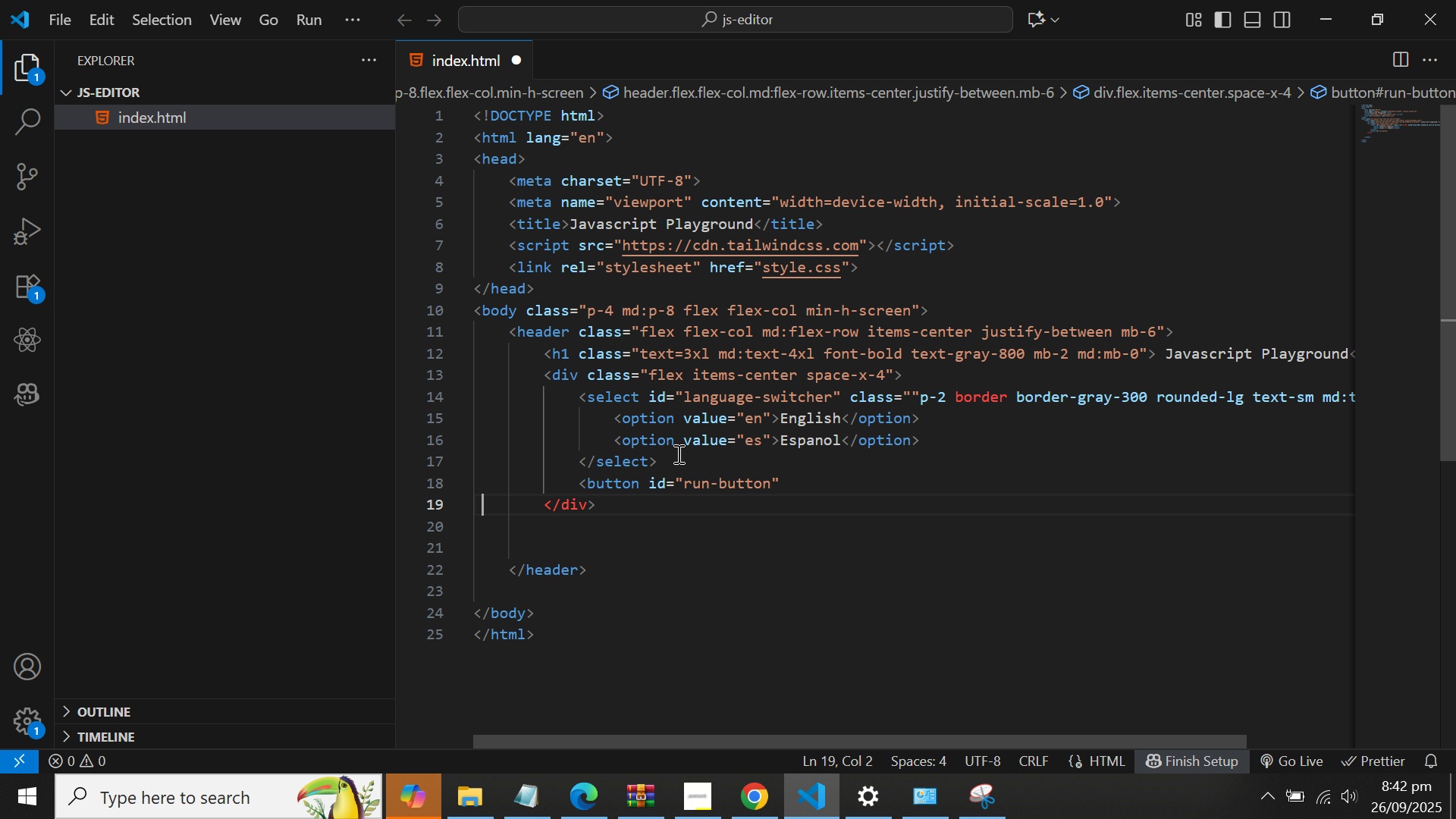 
key(ArrowRight)
 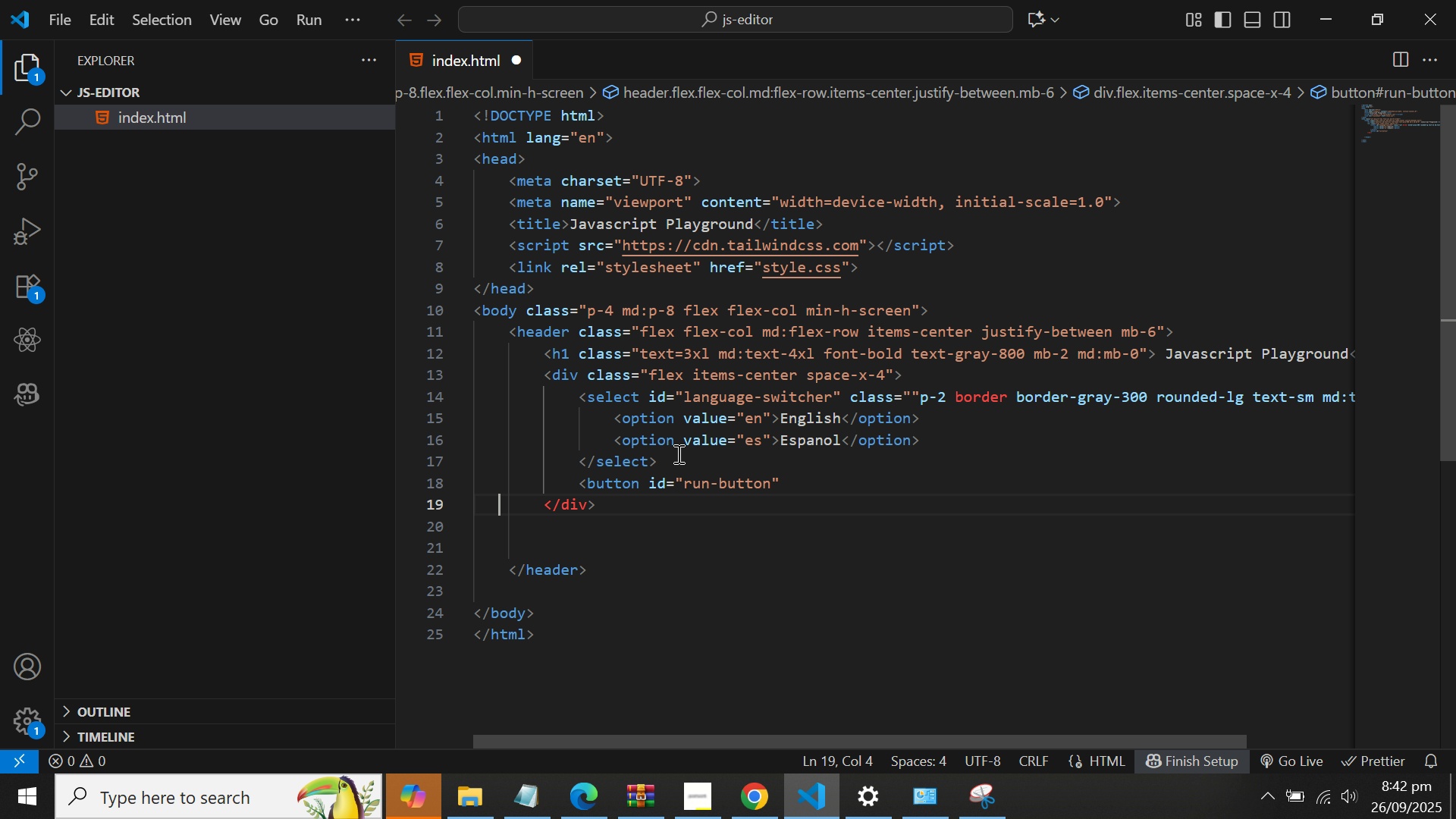 
key(ArrowRight)
 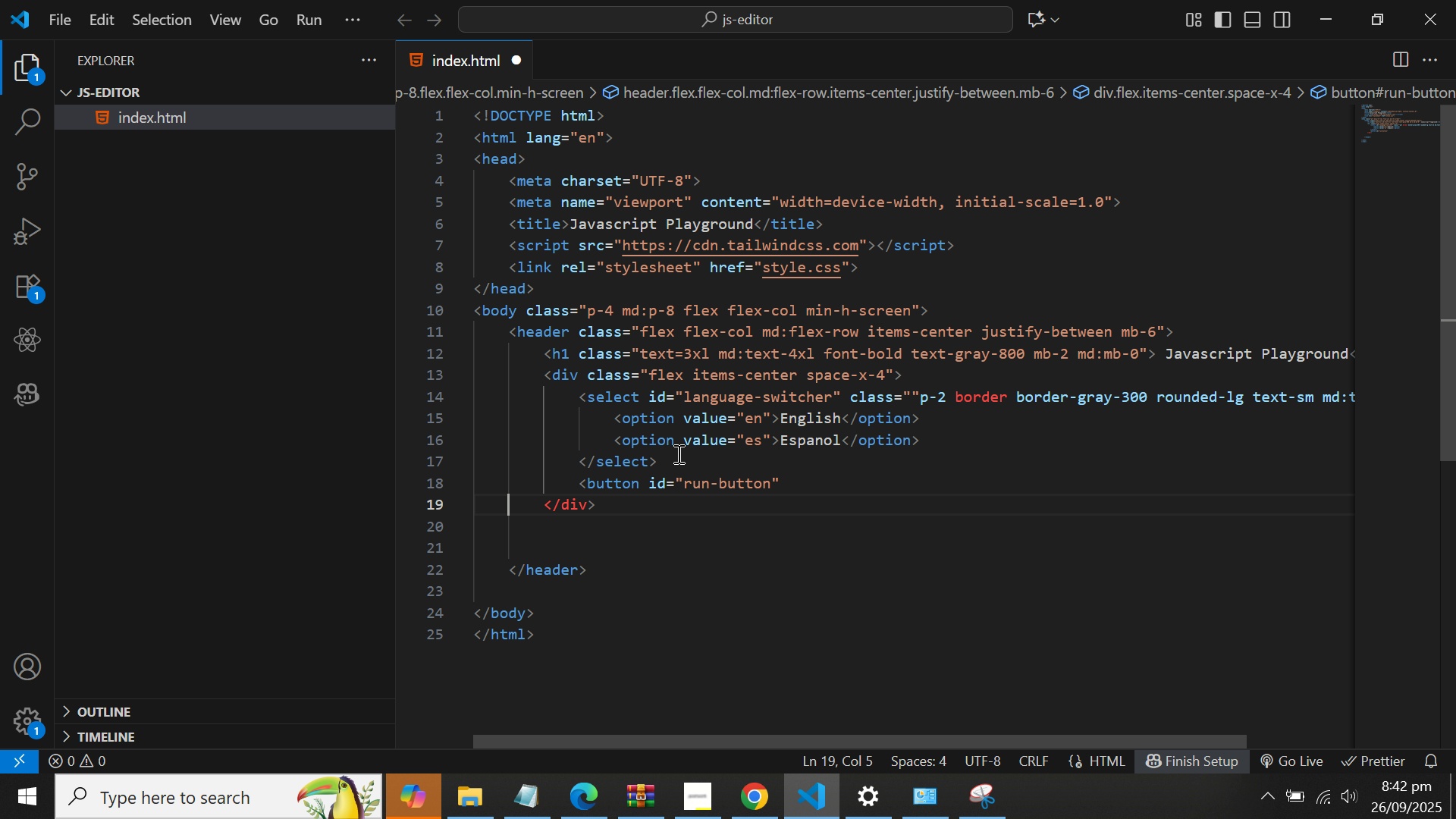 
key(ArrowRight)
 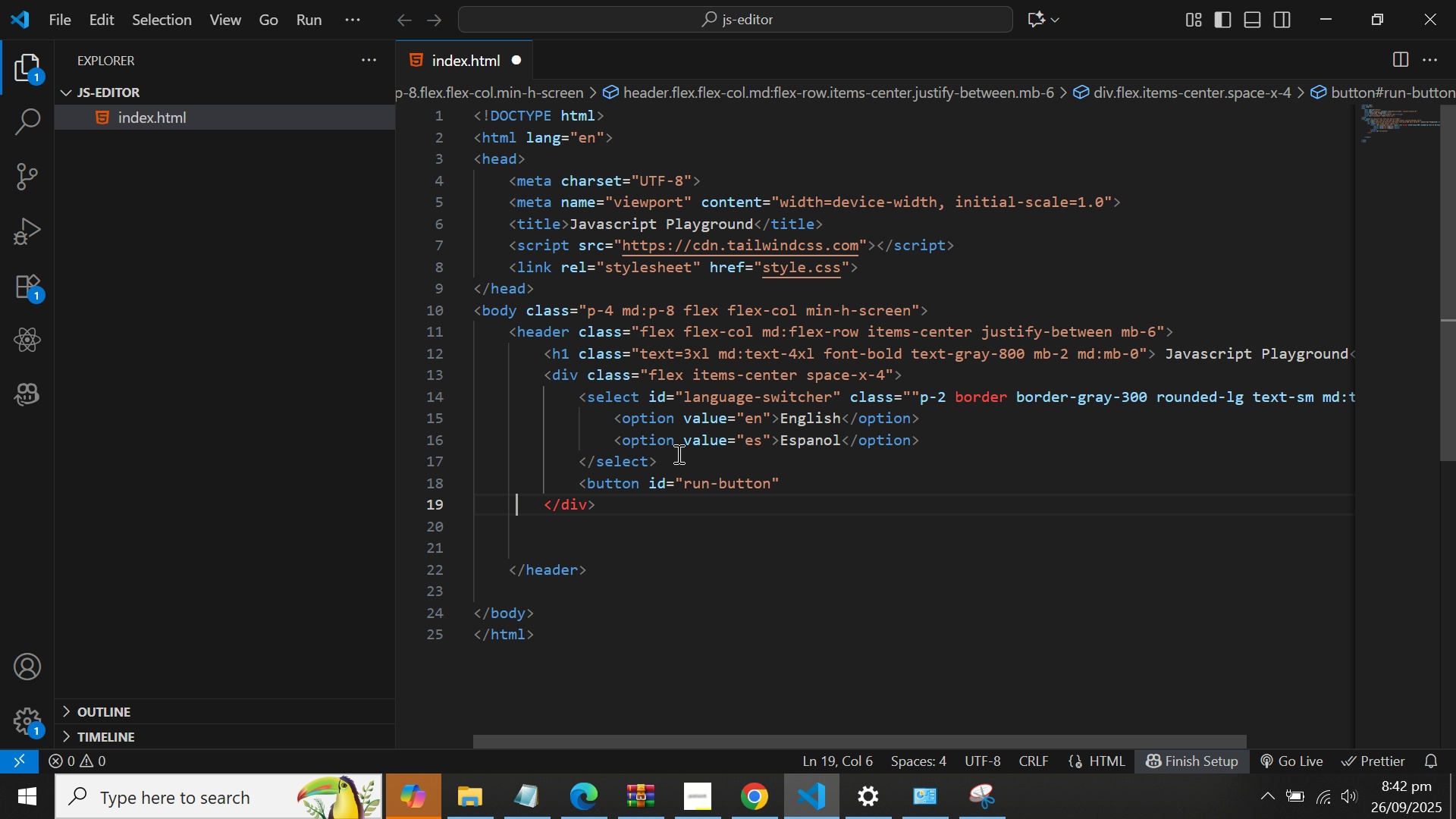 
key(ArrowRight)
 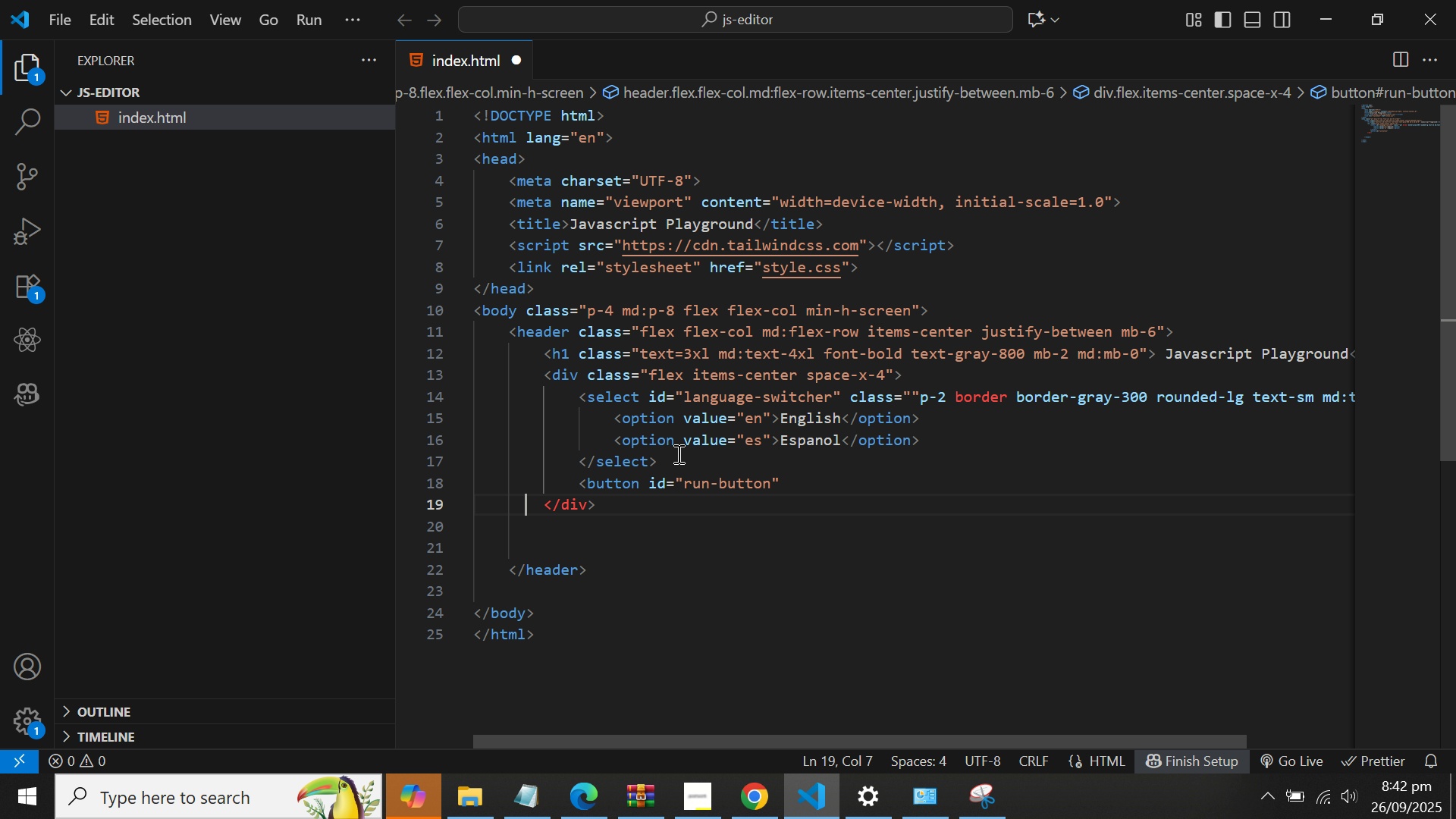 
key(ArrowRight)
 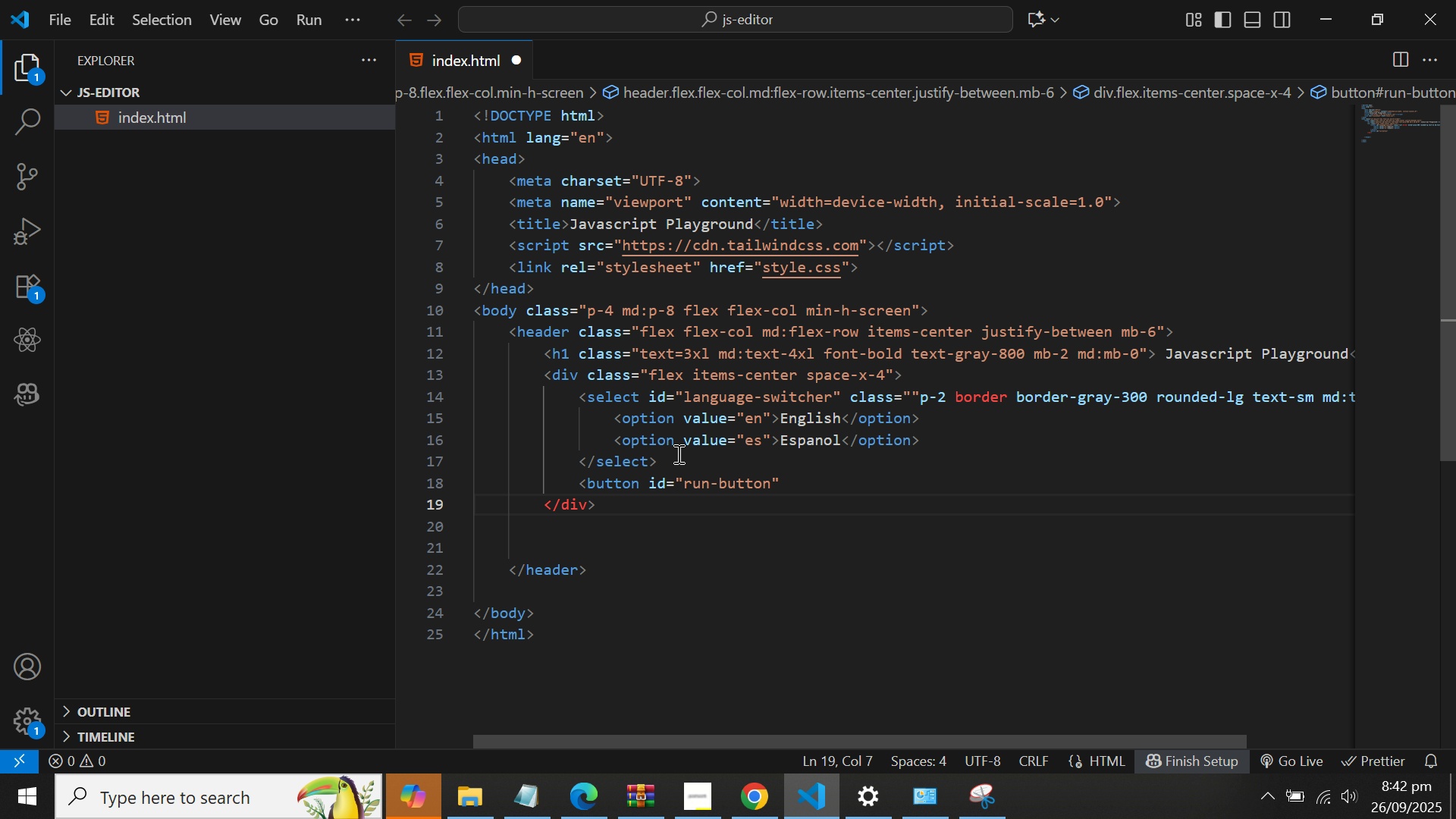 
key(ArrowLeft)
 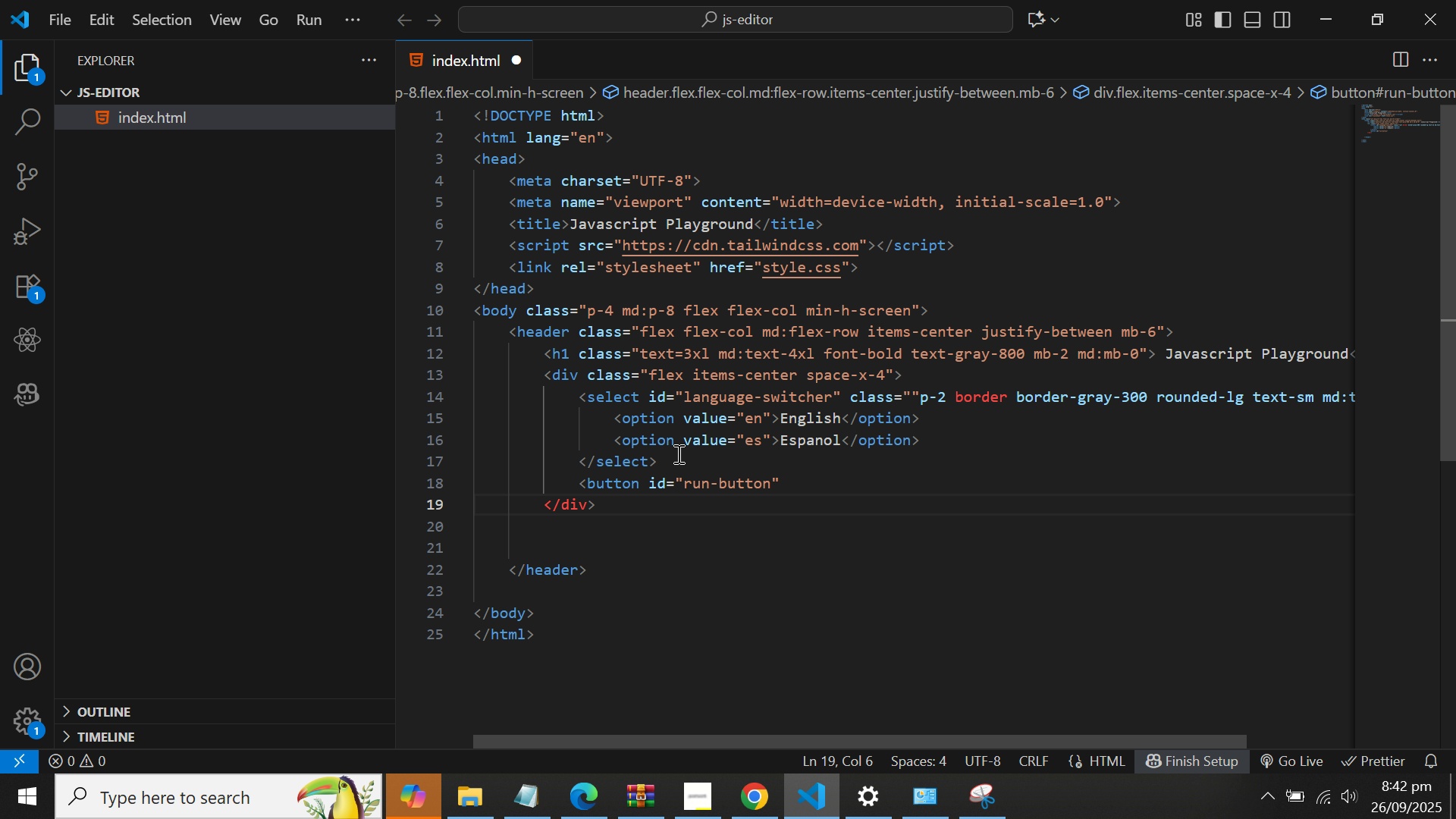 
key(ArrowLeft)
 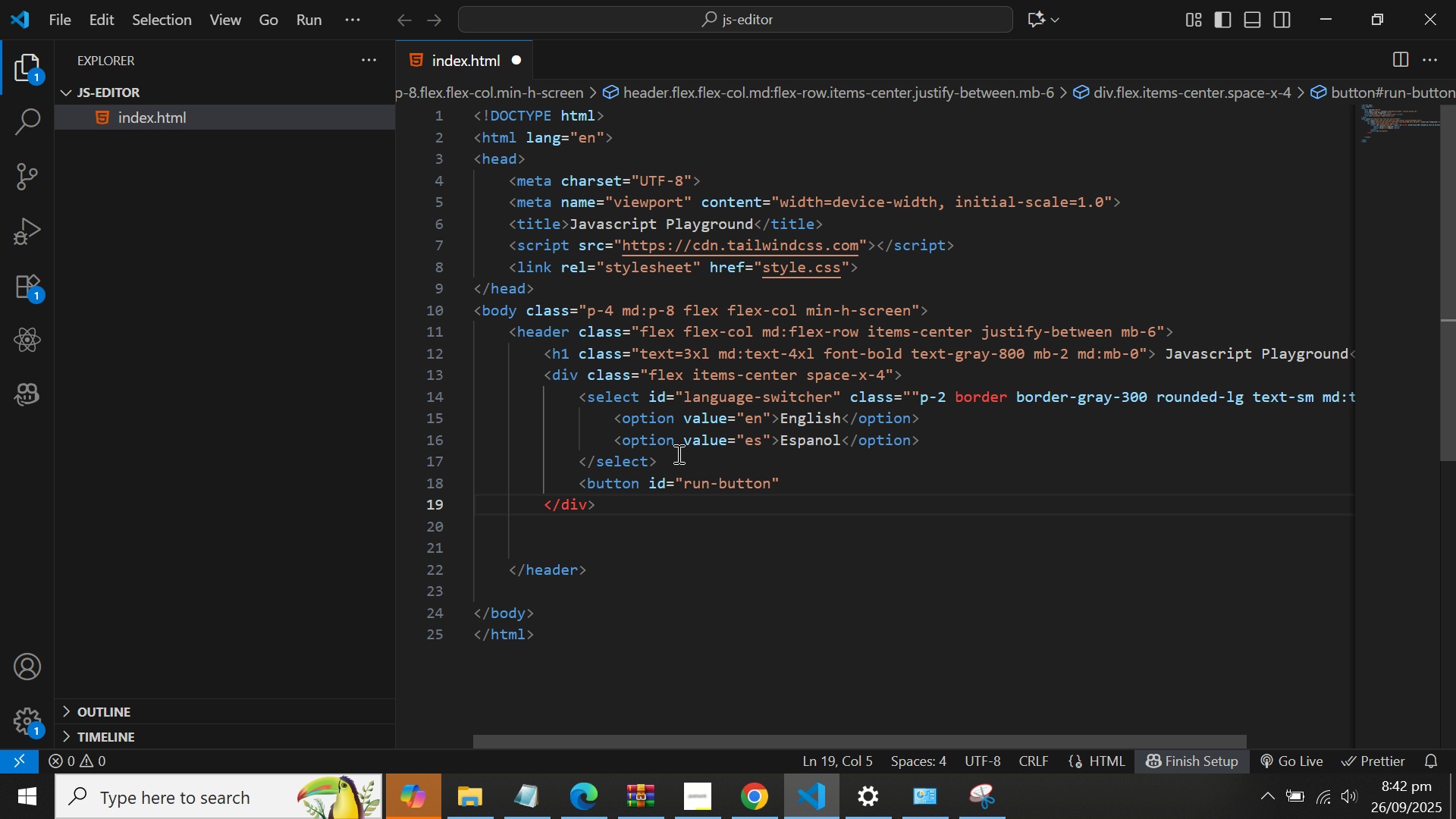 
wait(10.47)
 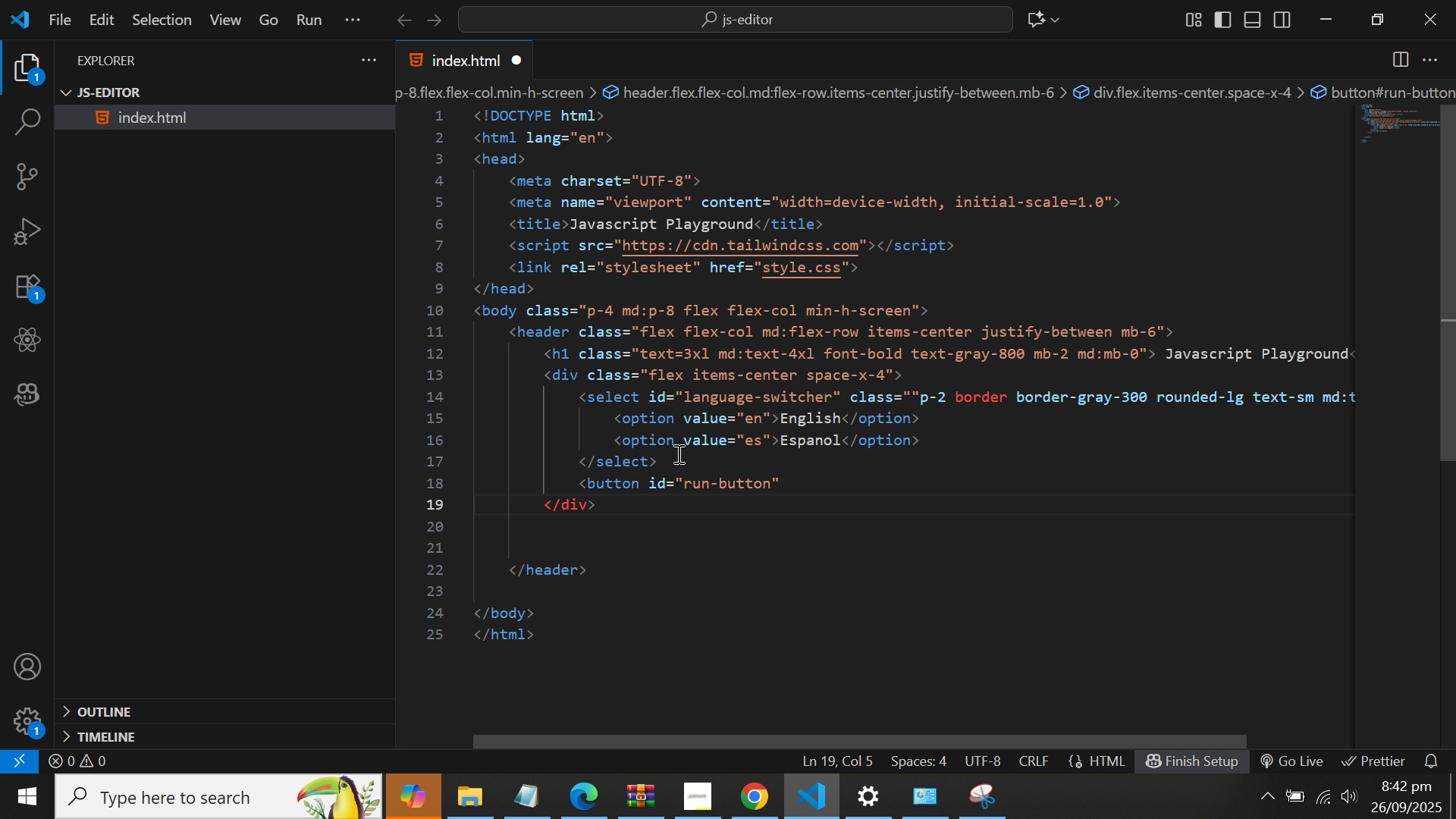 
key(ArrowLeft)
 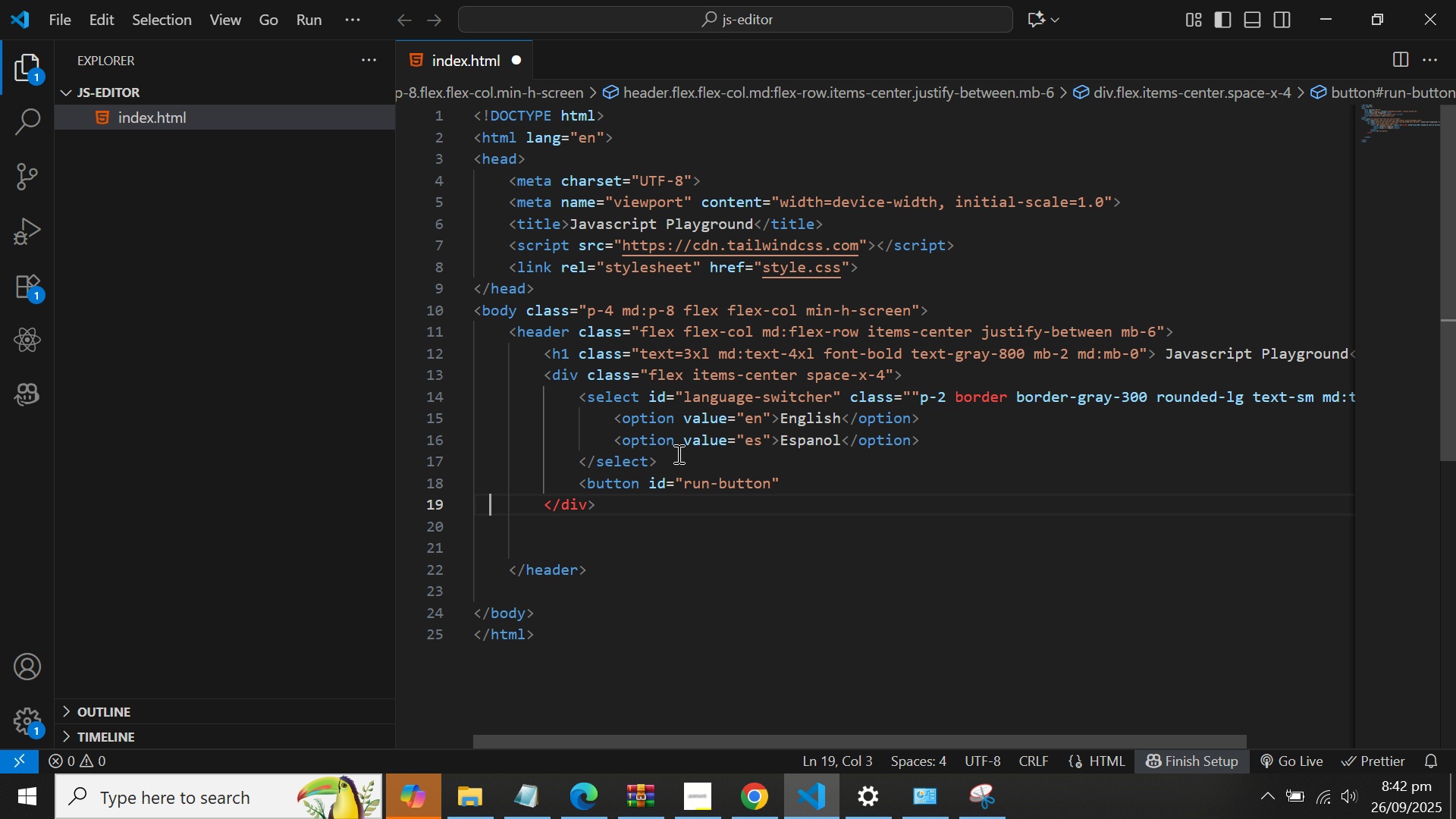 
key(ArrowLeft)
 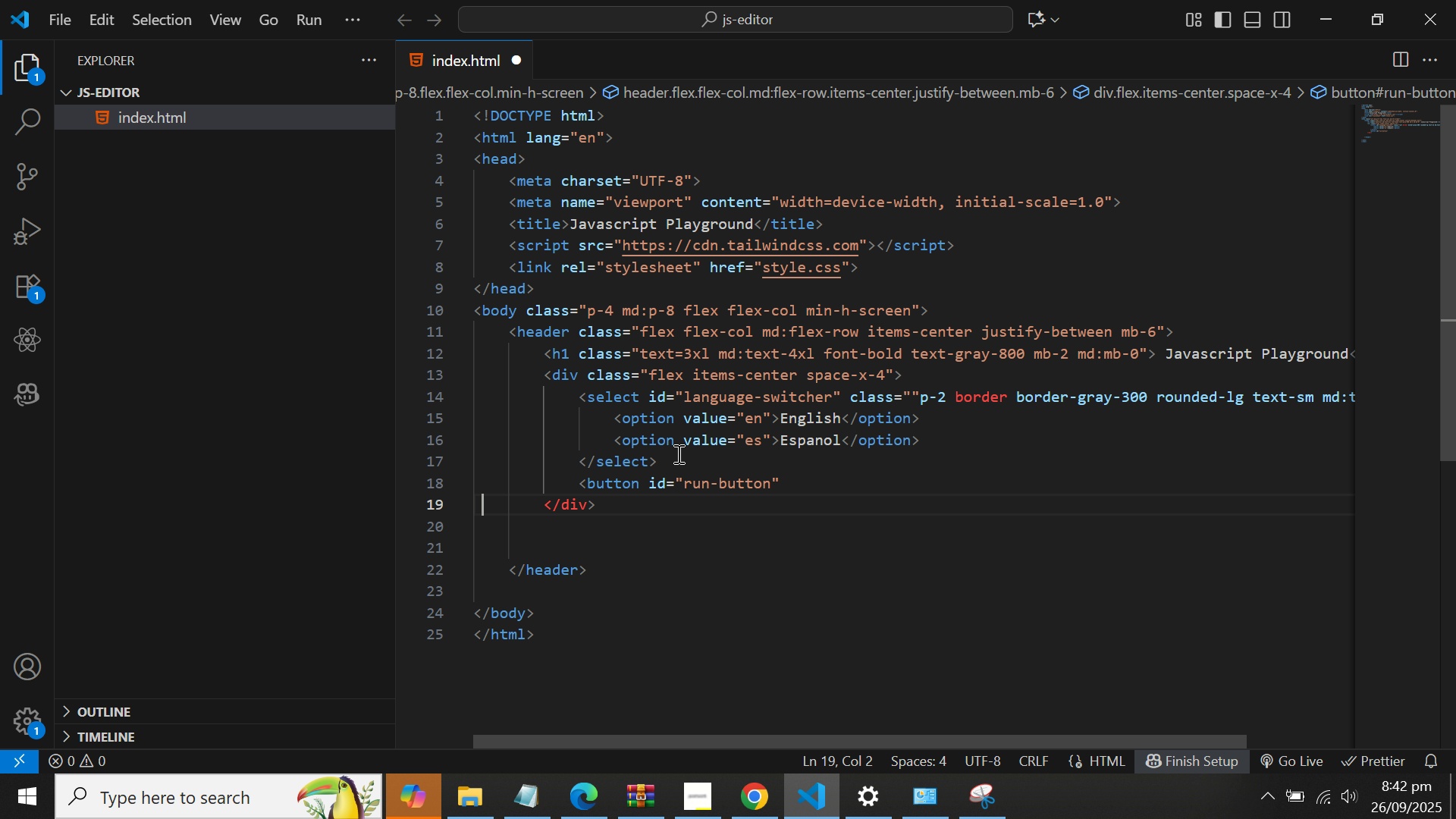 
key(ArrowLeft)
 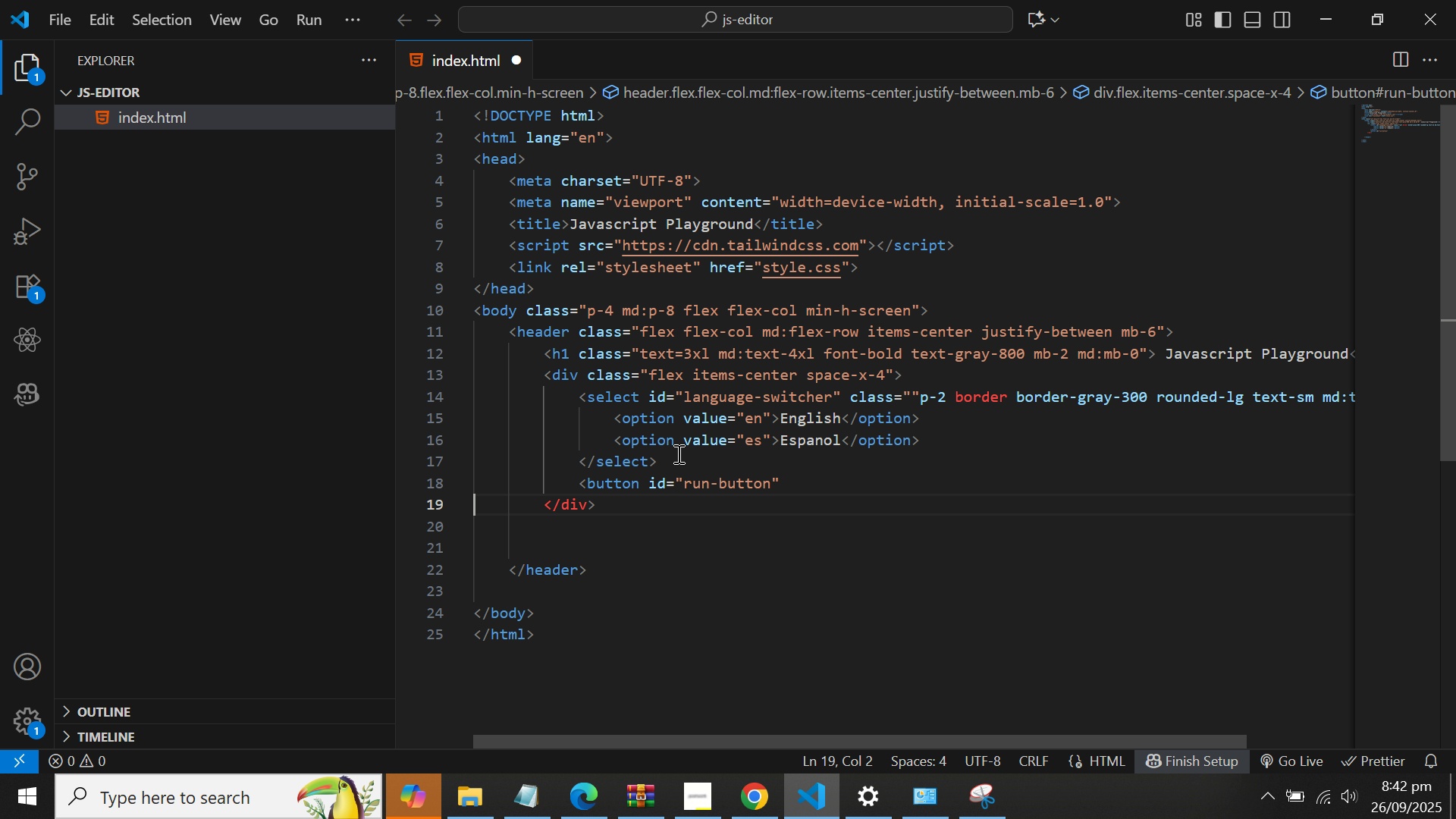 
key(ArrowLeft)
 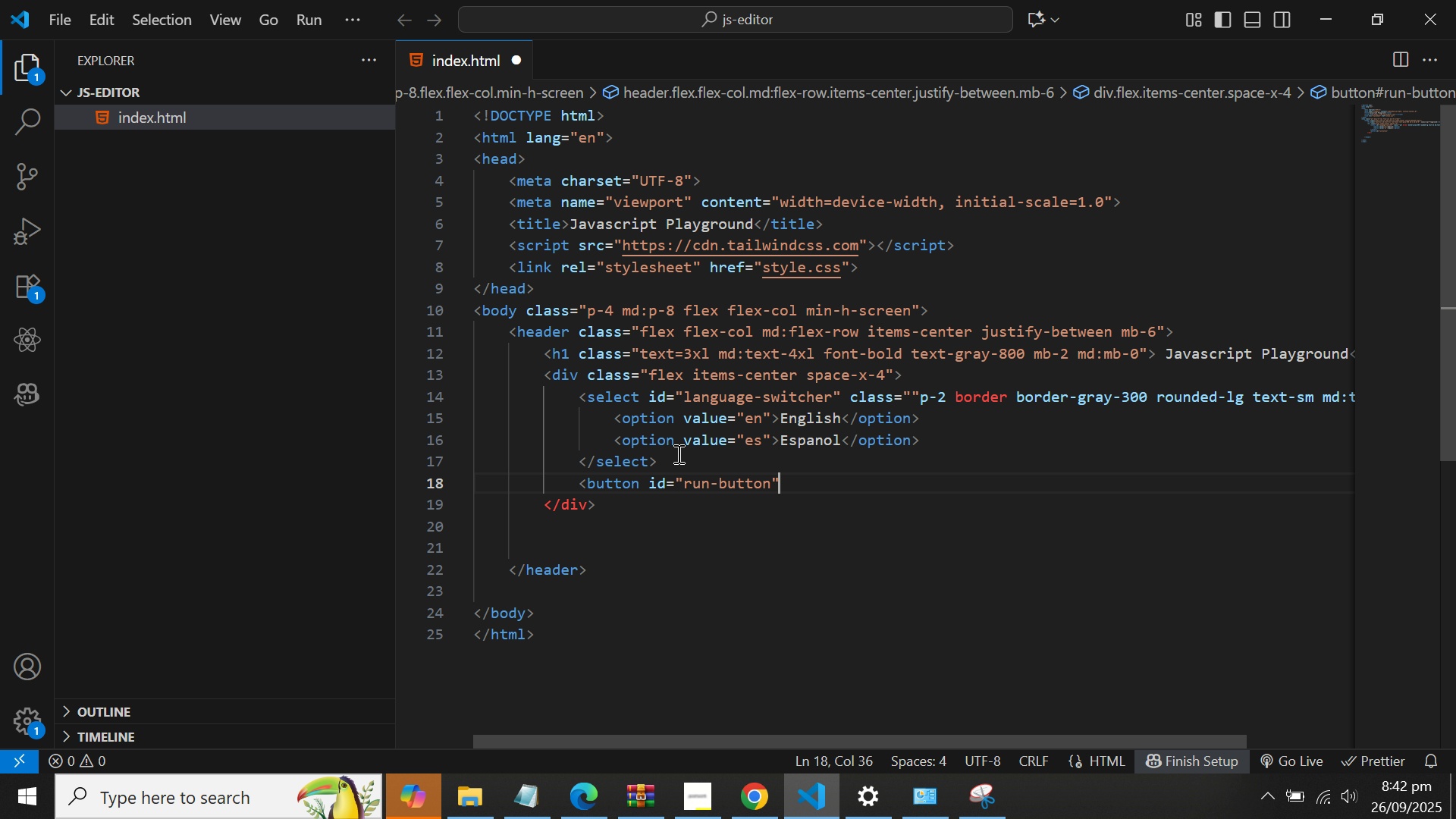 
hold_key(key=ArrowLeft, duration=0.44)
 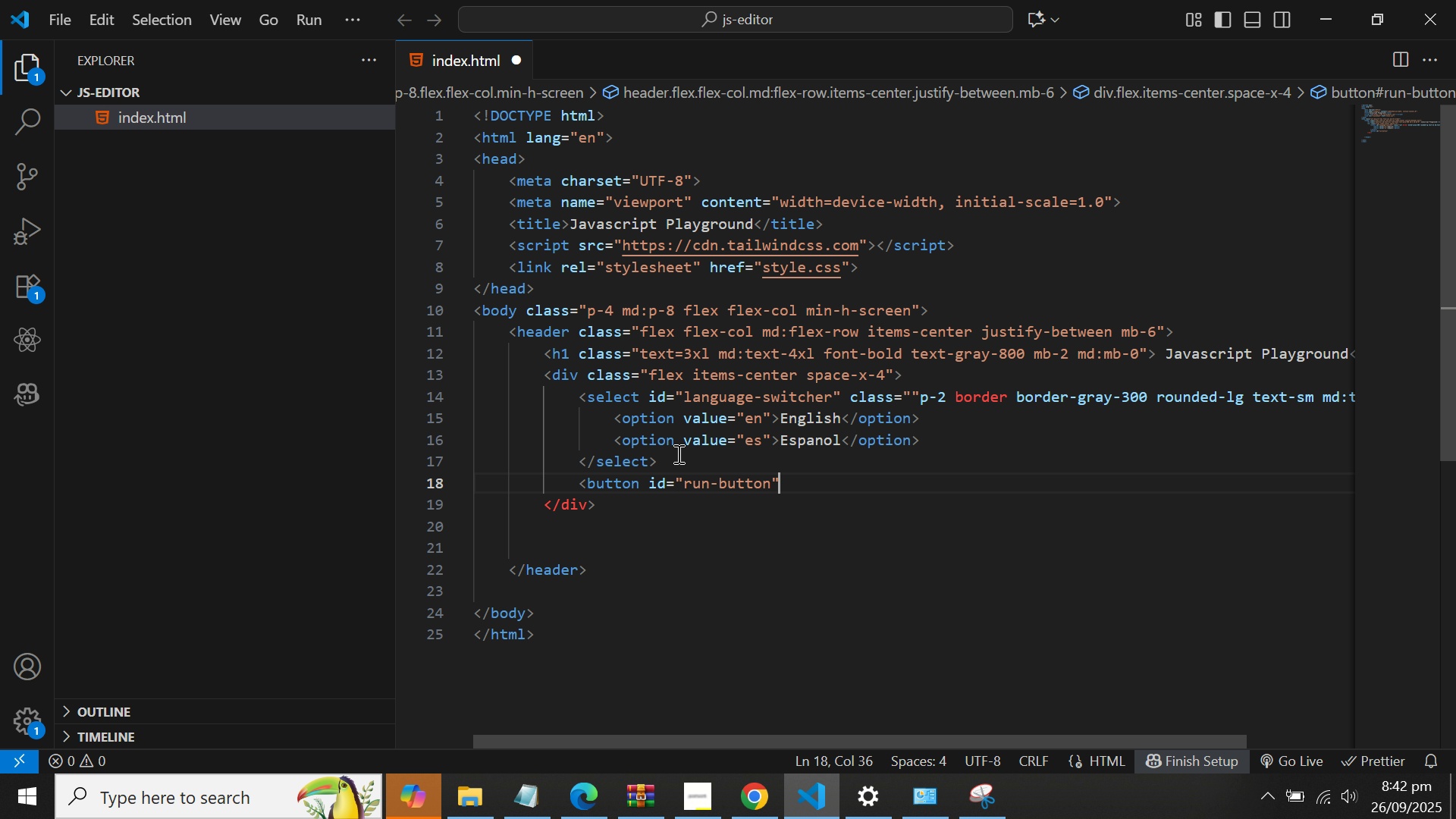 
key(Space)
 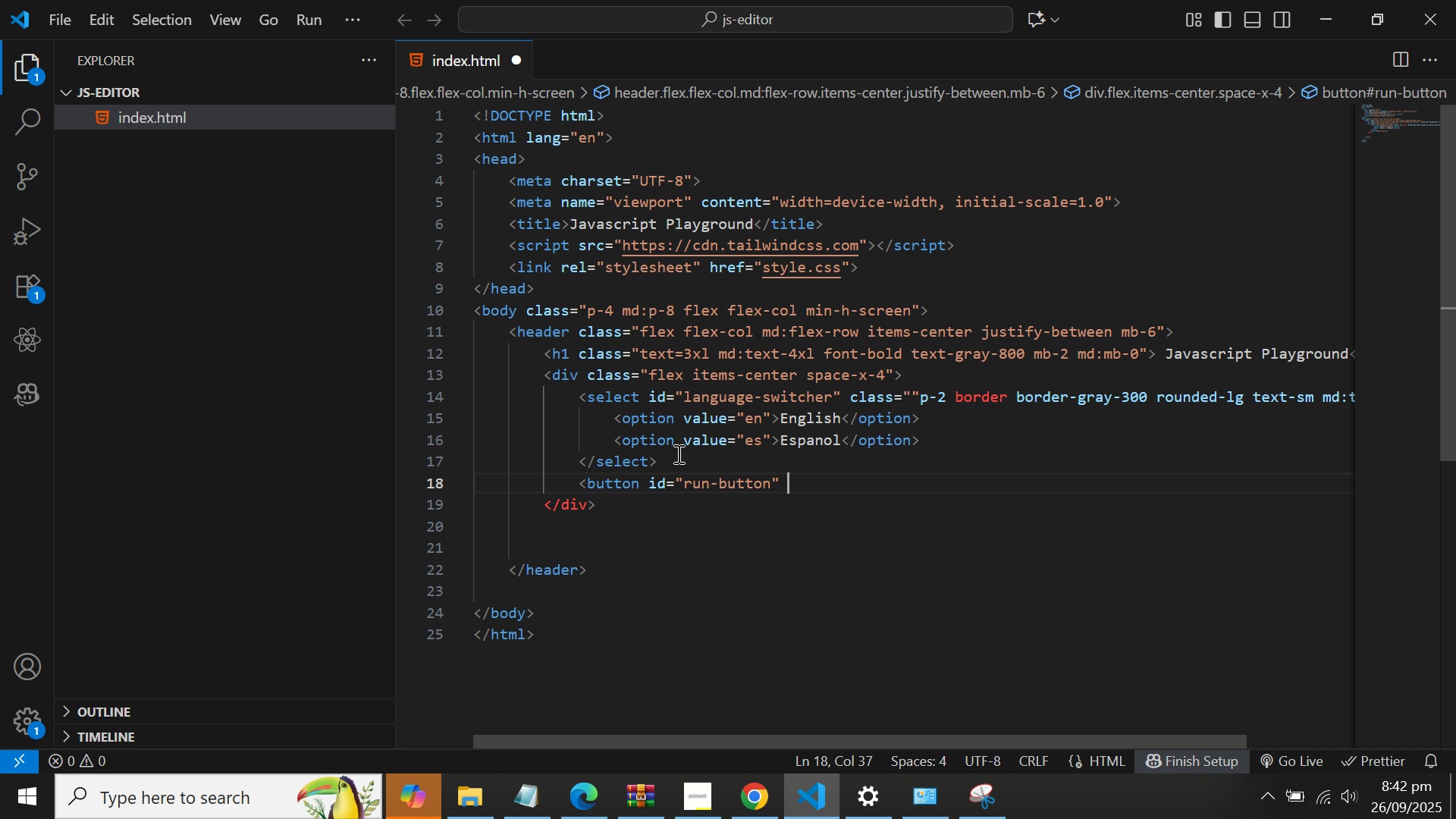 
type(class)
 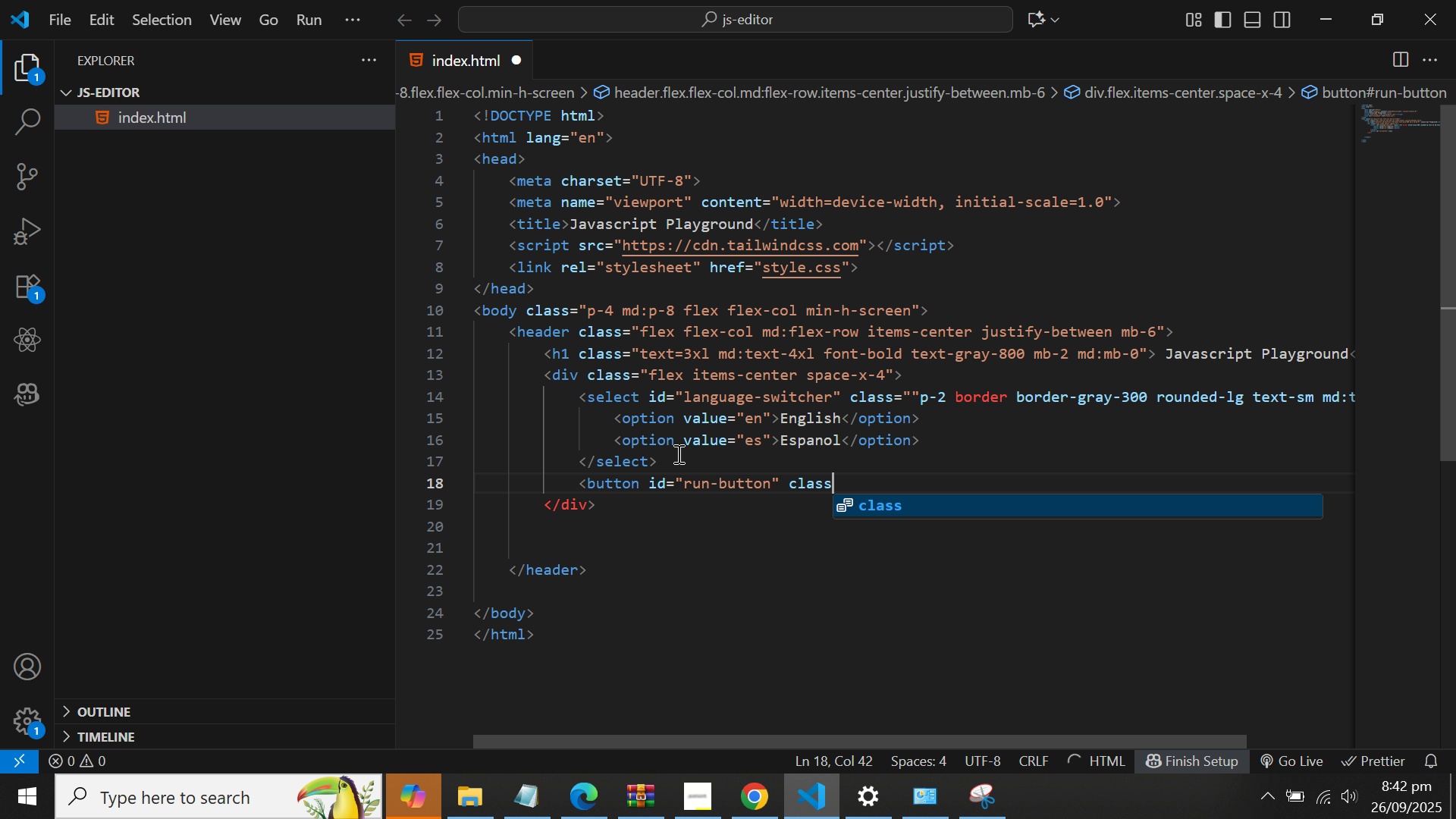 
key(Enter)
 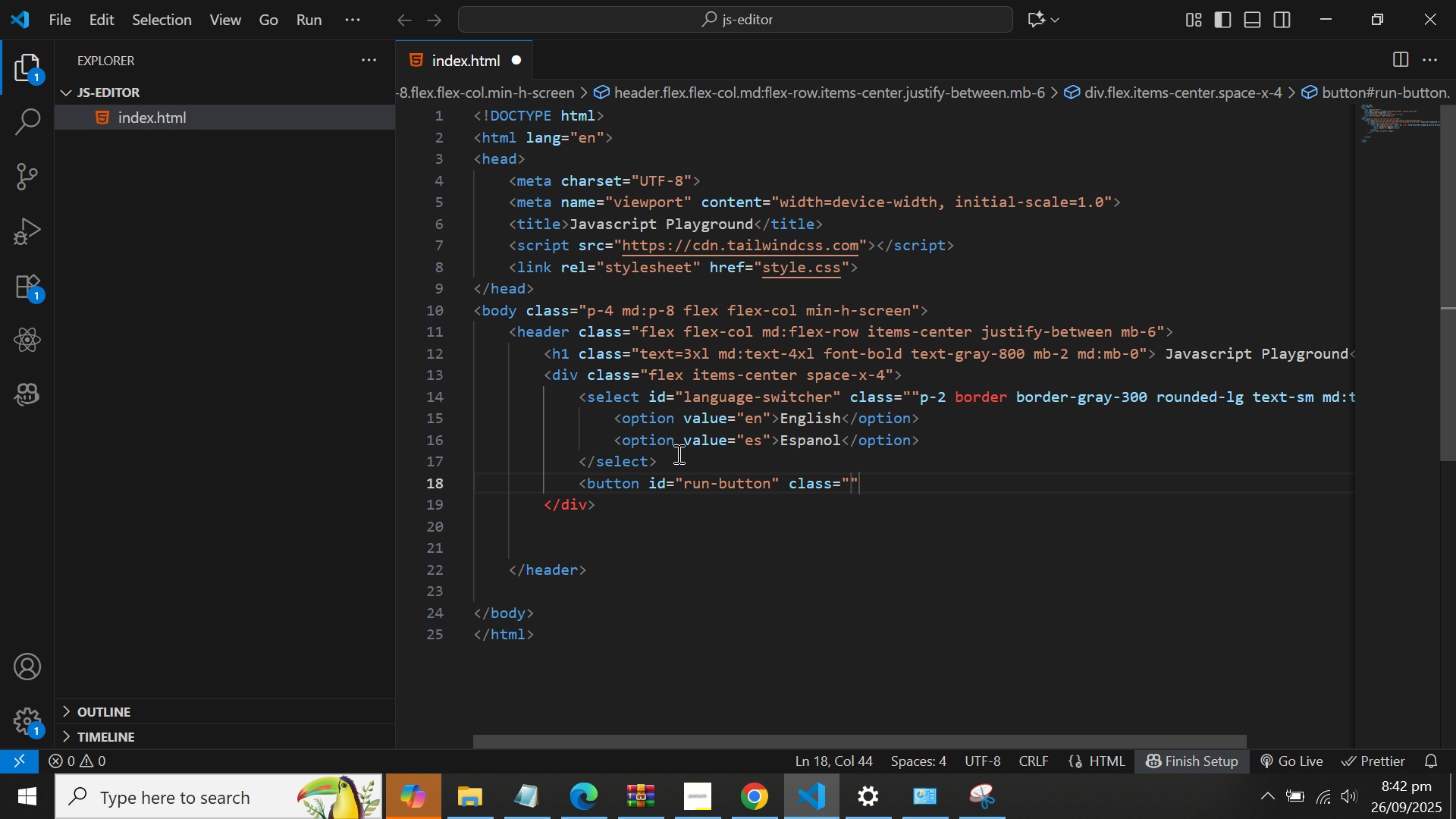 
hold_key(key=B, duration=16.27)
 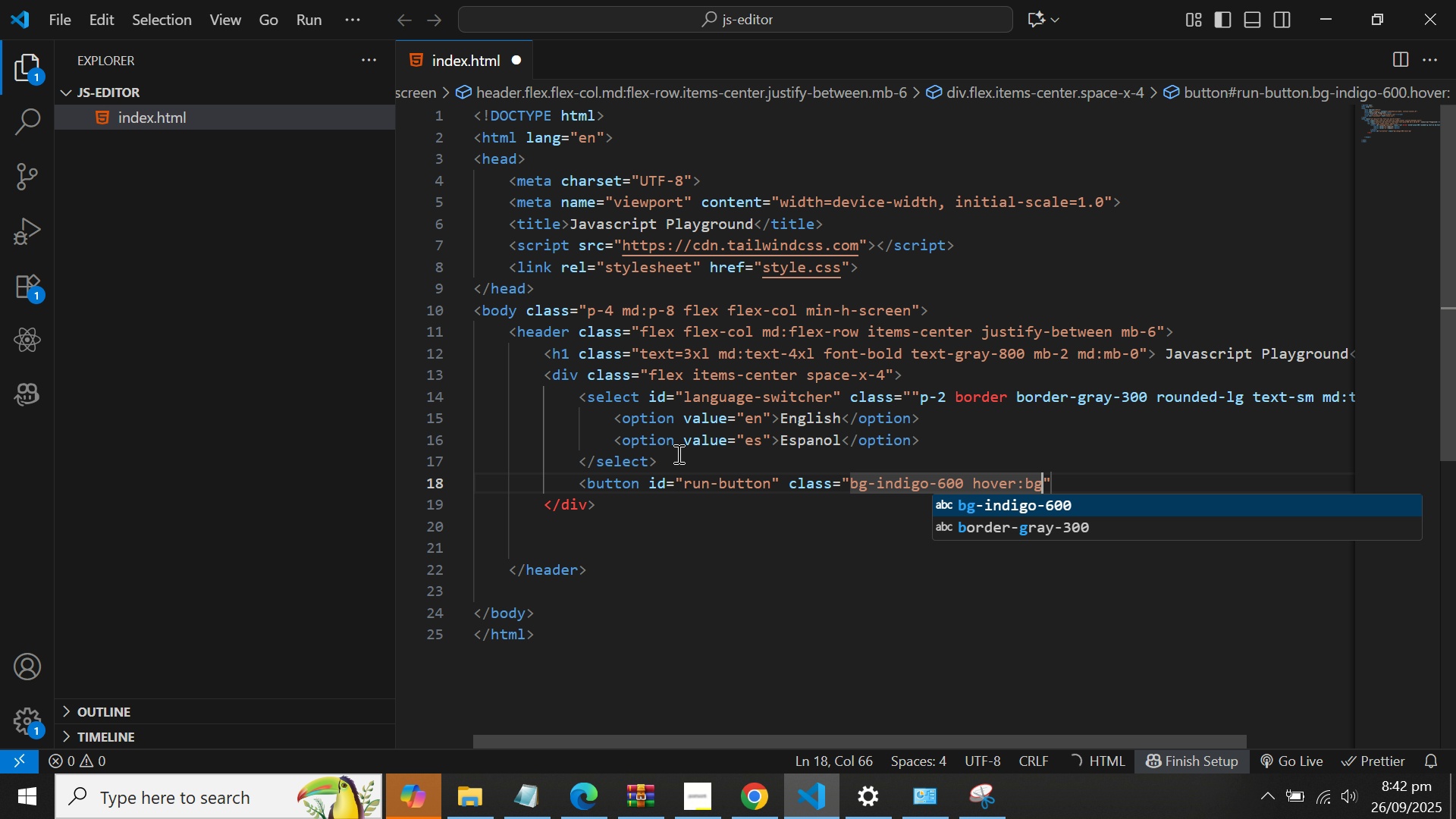 
type(g-indigpo)
key(Backspace)
key(Backspace)
type(o-600)
 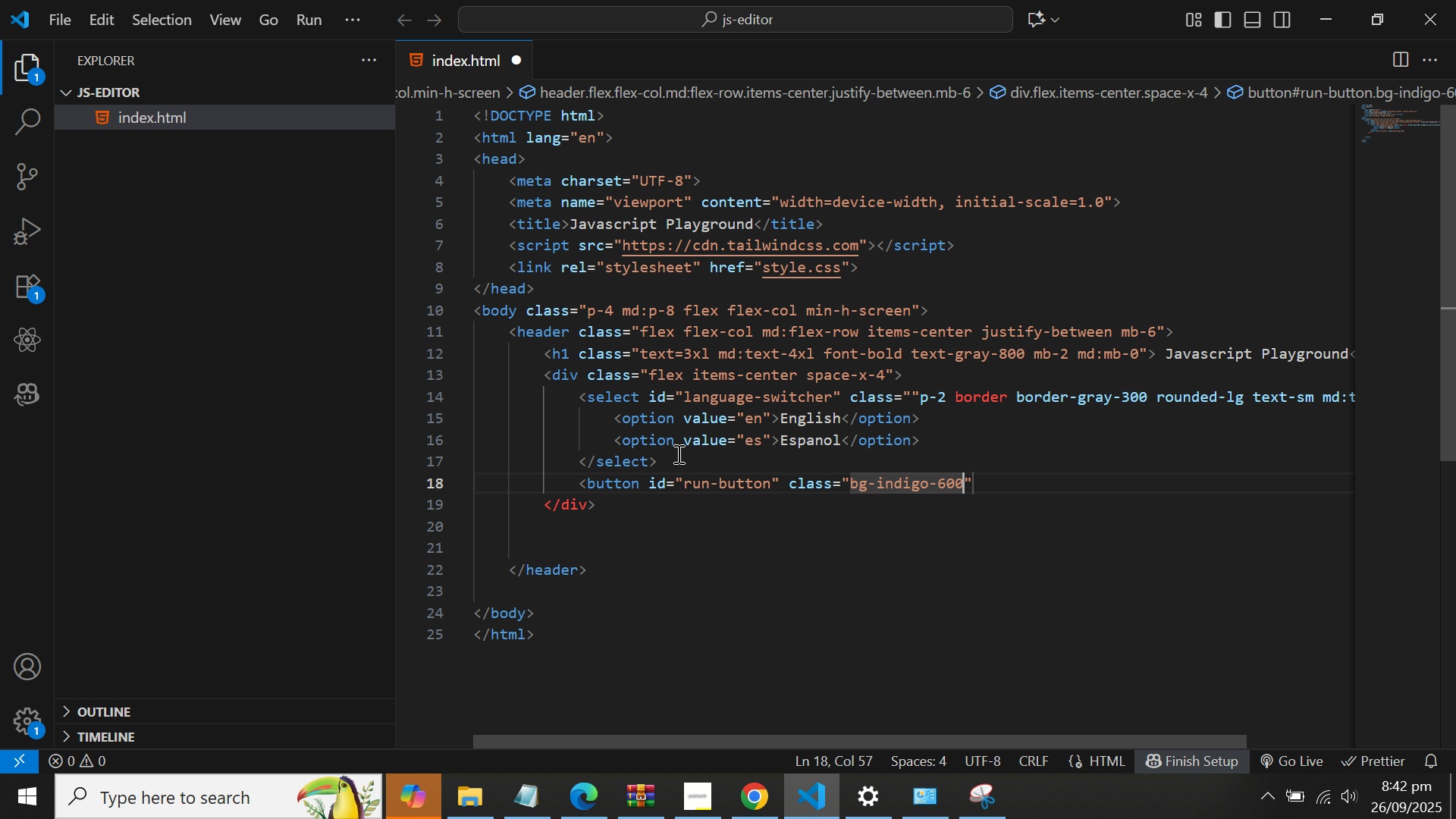 
type( hover:g-indiho)
key(Backspace)
key(Backspace)
type(go)
 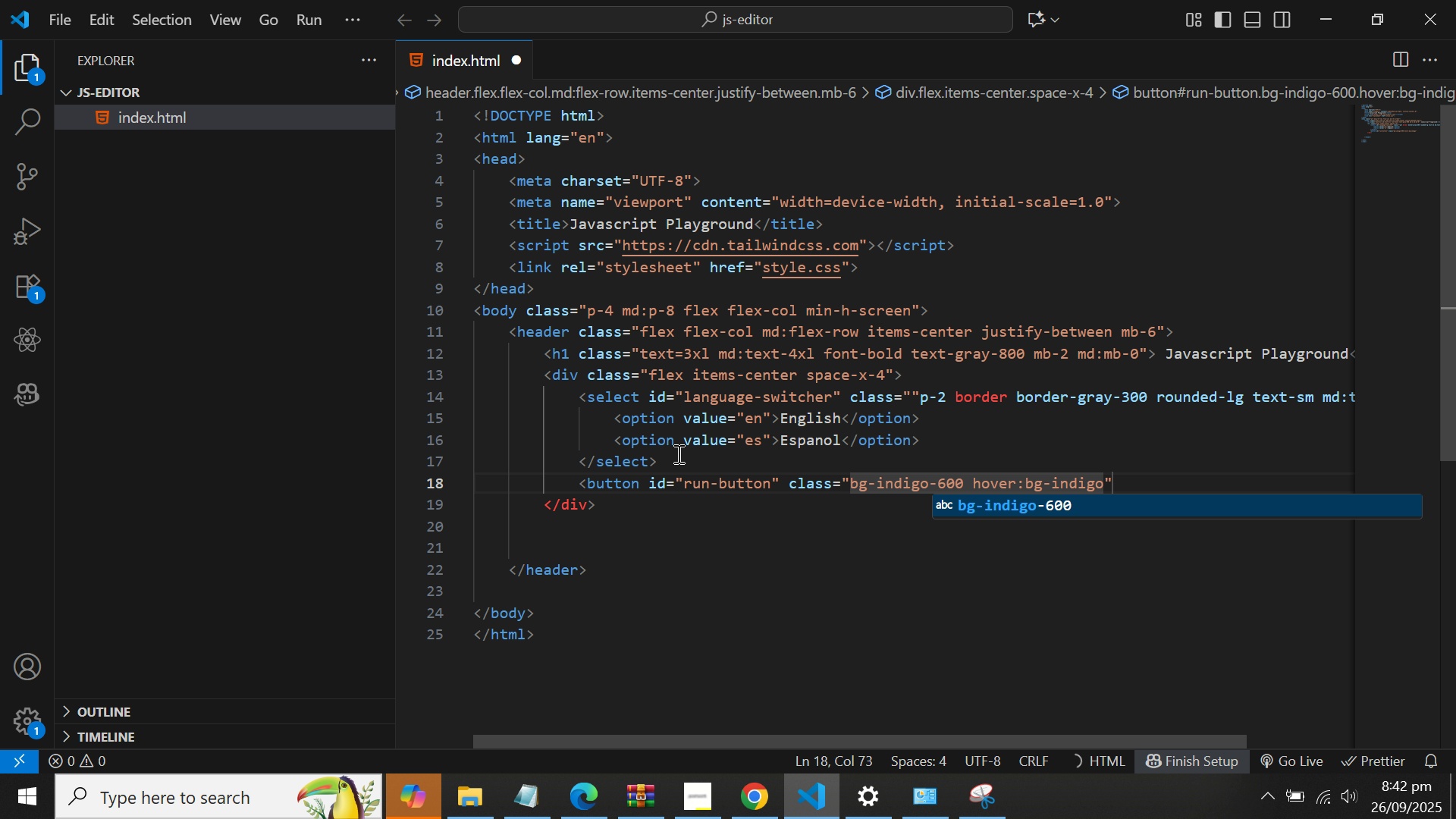 
wait(6.62)
 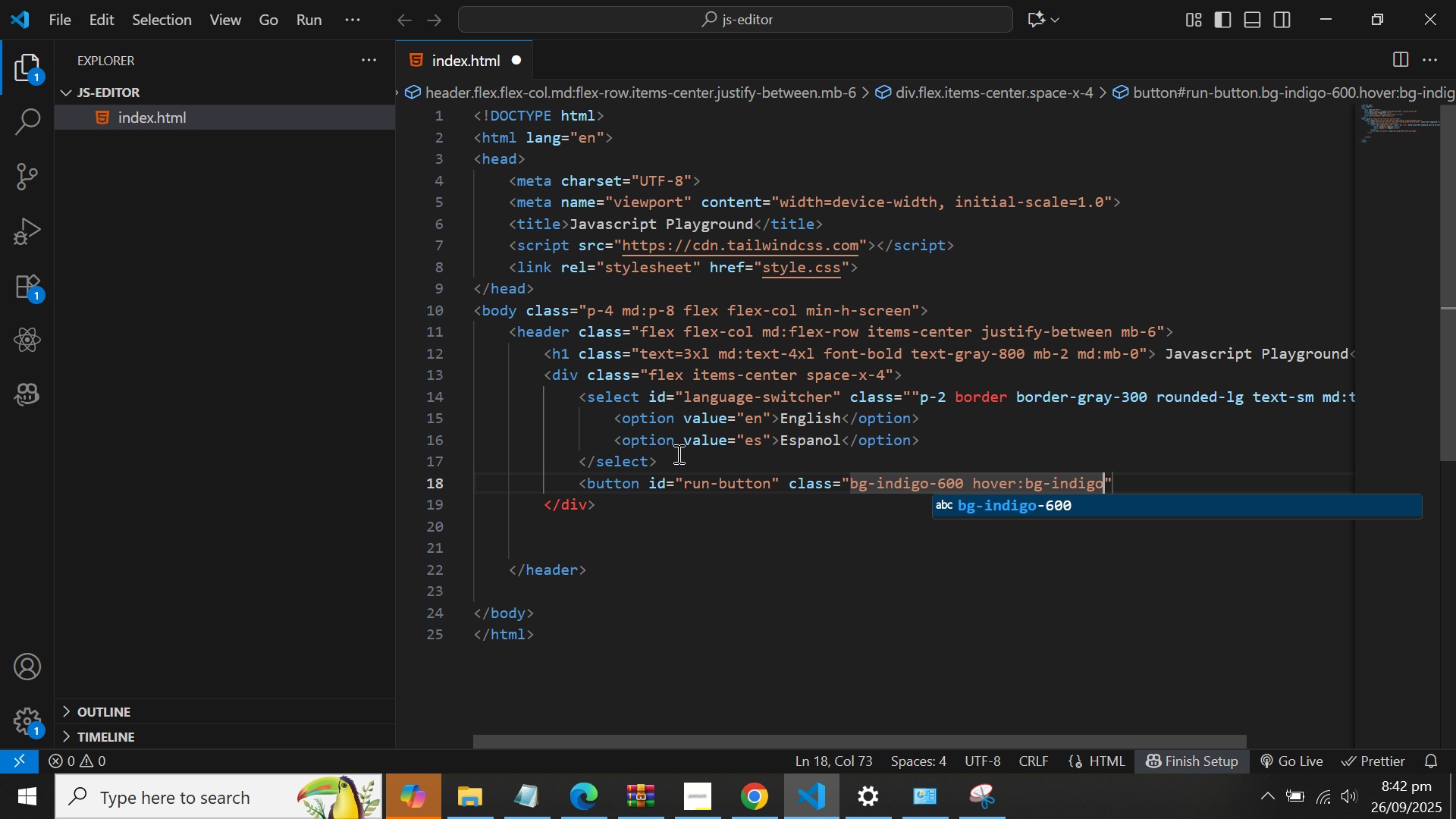 
type(-700 text-white gont)
key(Backspace)
key(Backspace)
key(Backspace)
key(Backspace)
type(font-semibio)
key(Backspace)
key(Backspace)
type(old)
 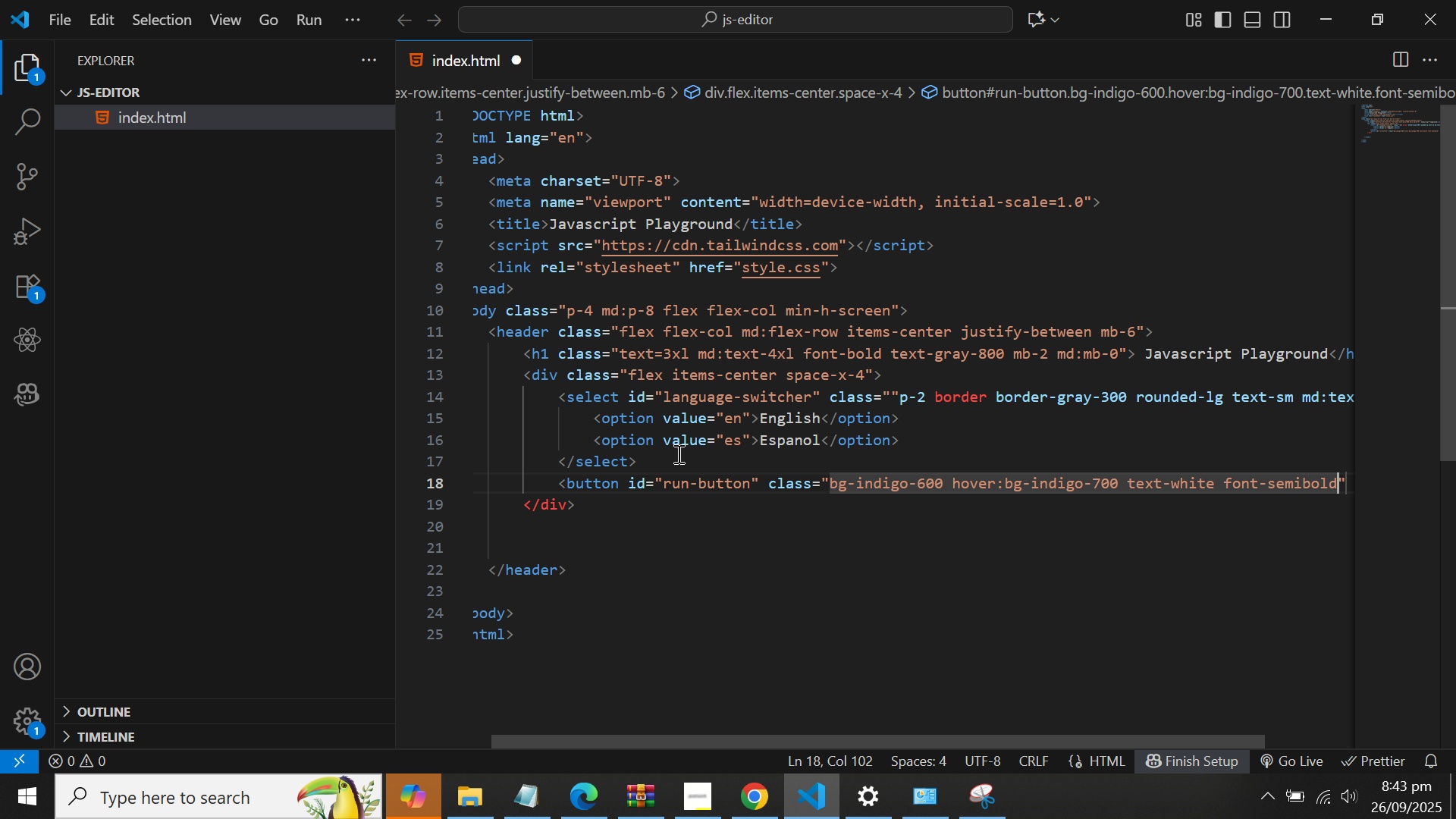 
type( py-2)
 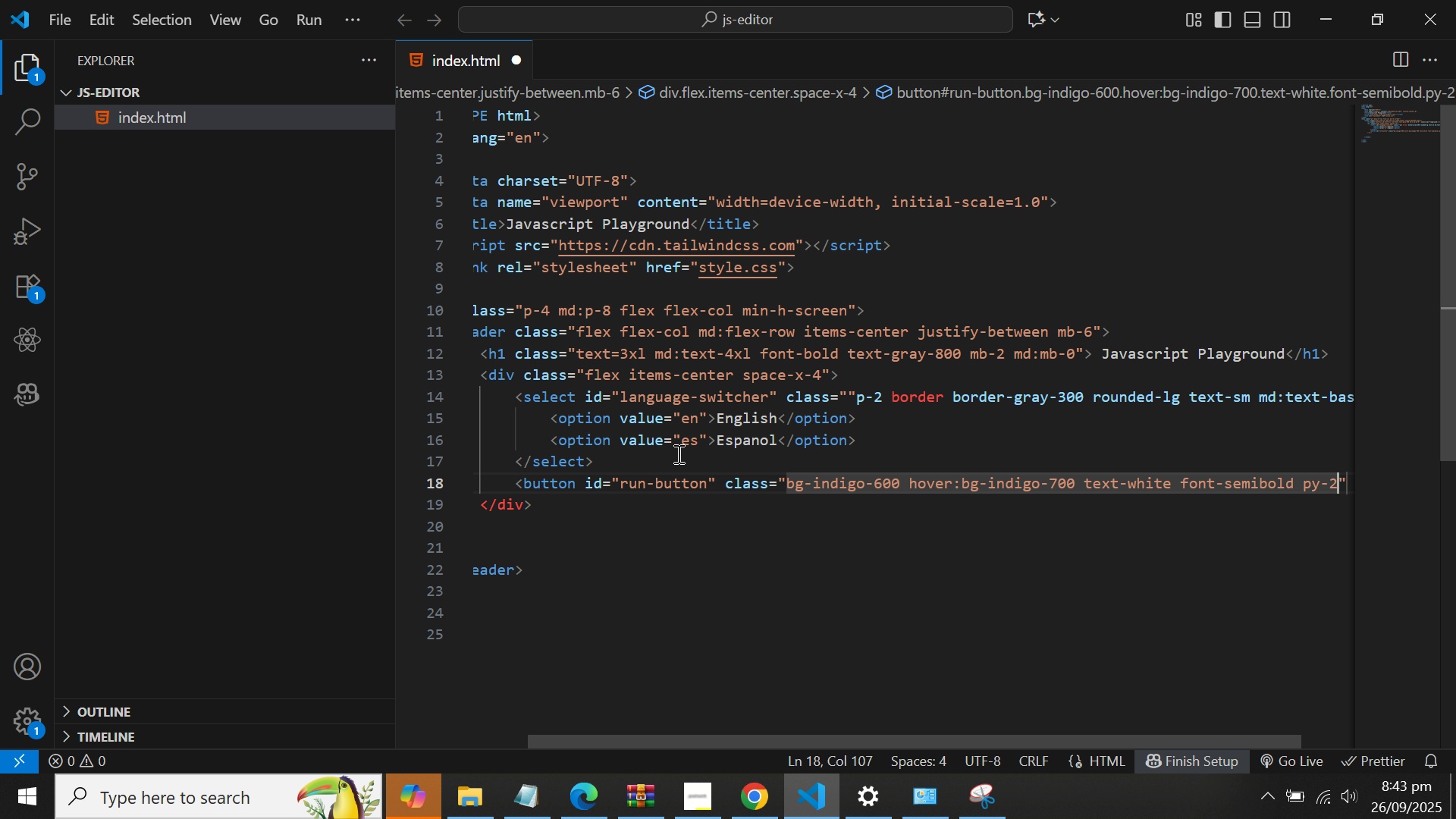 
wait(5.42)
 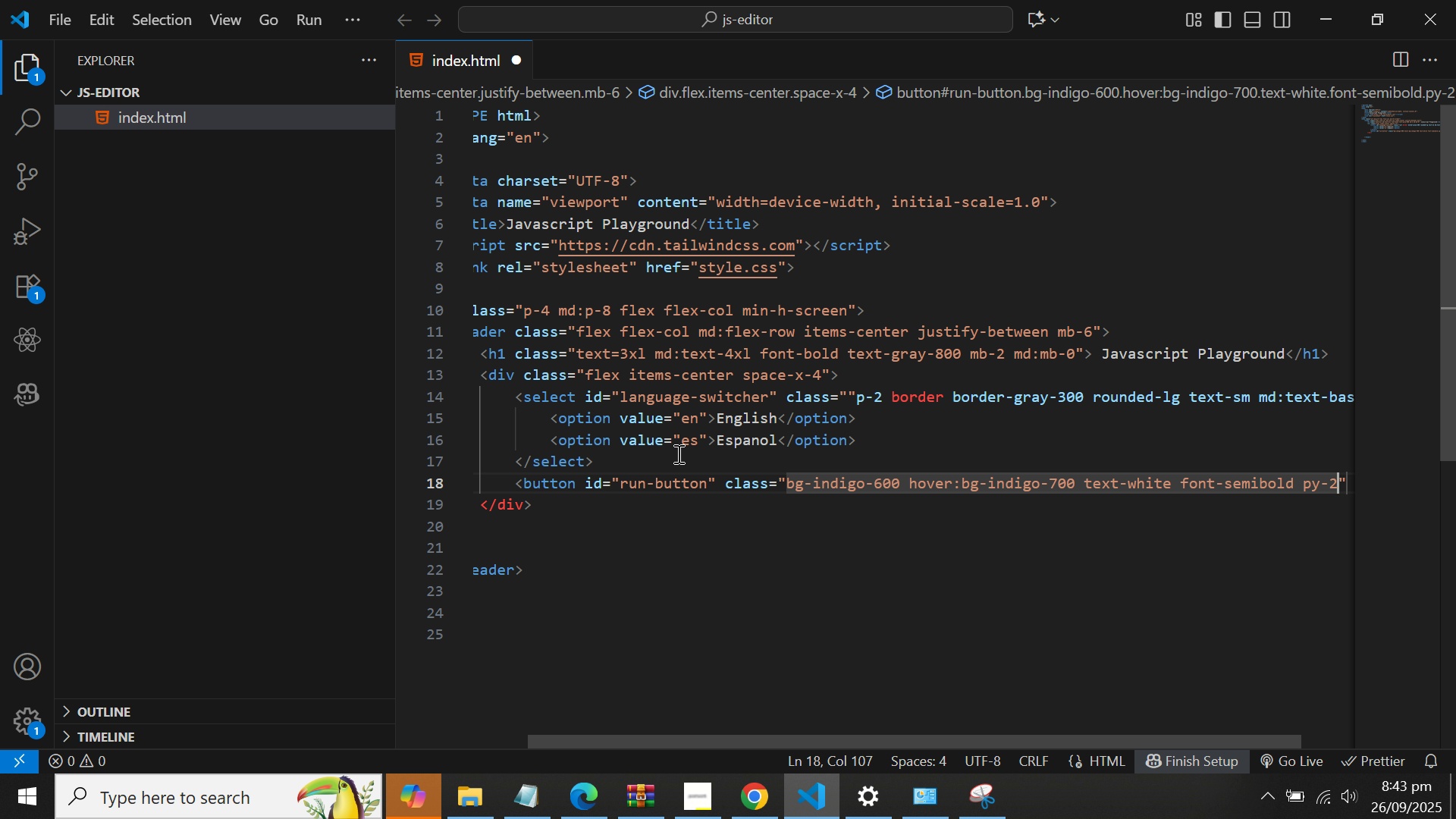 
type( px-6 rounded)
 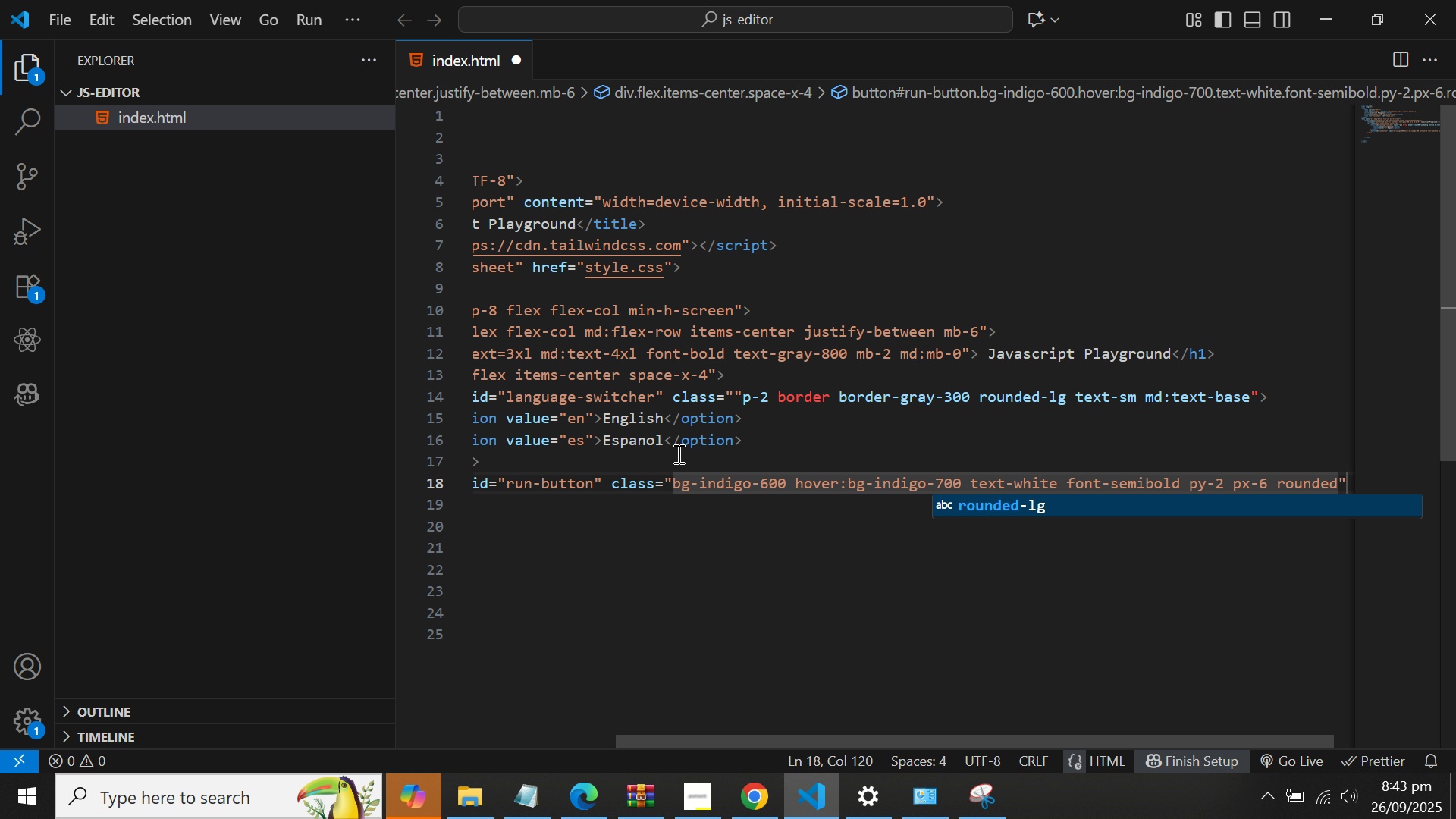 
key(Enter)
 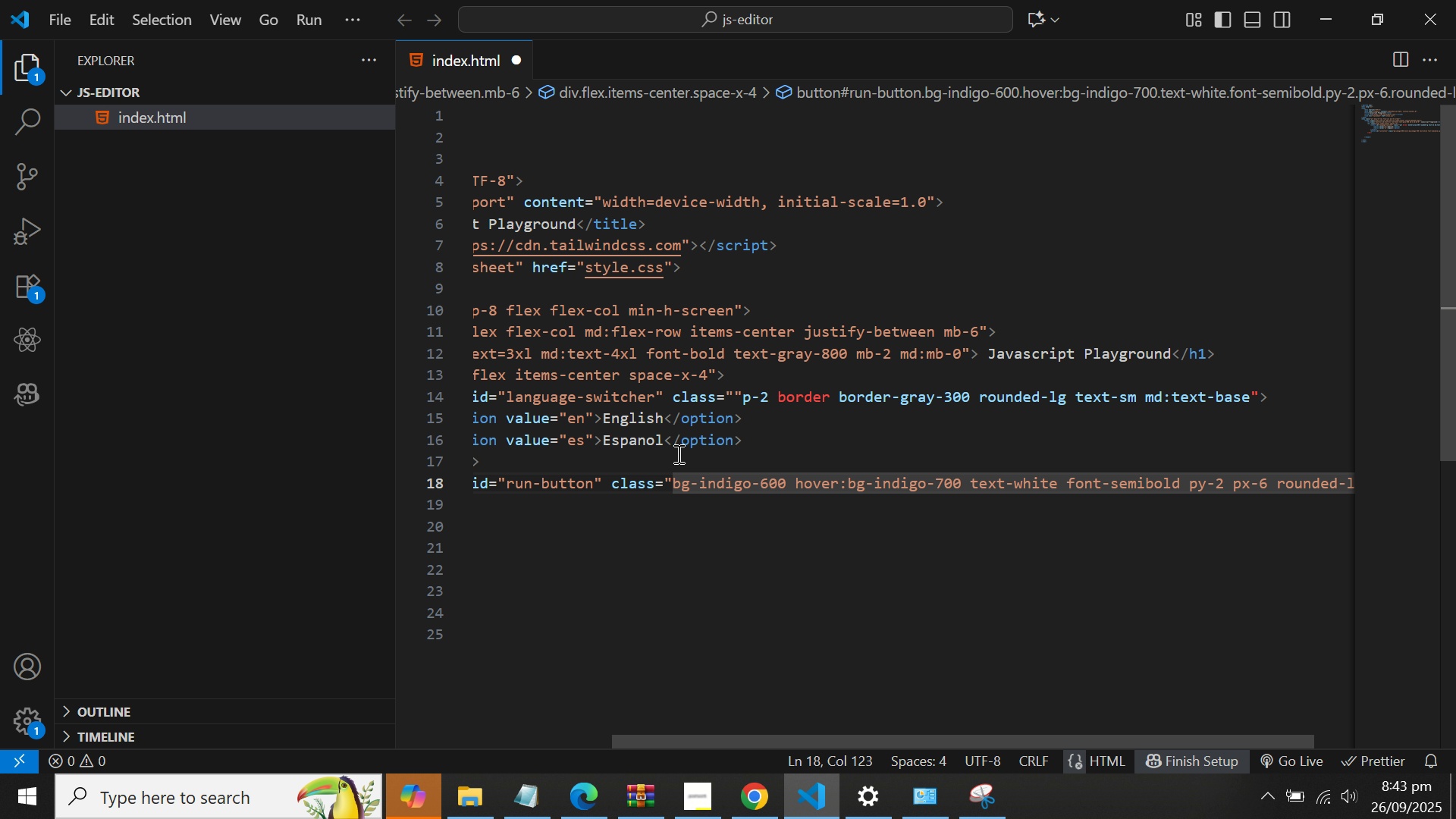 
key(ArrowRight)
 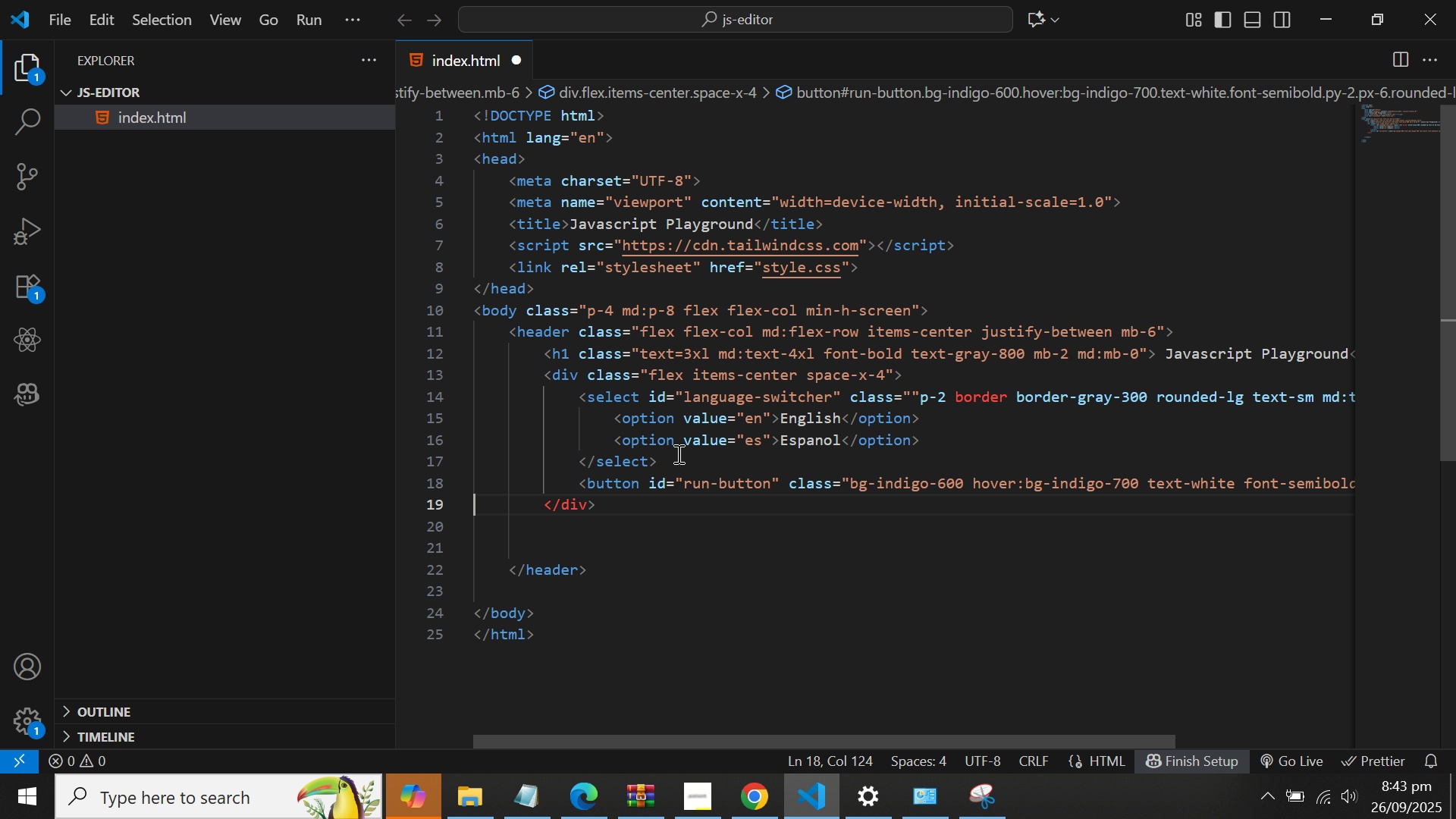 
key(ArrowRight)
 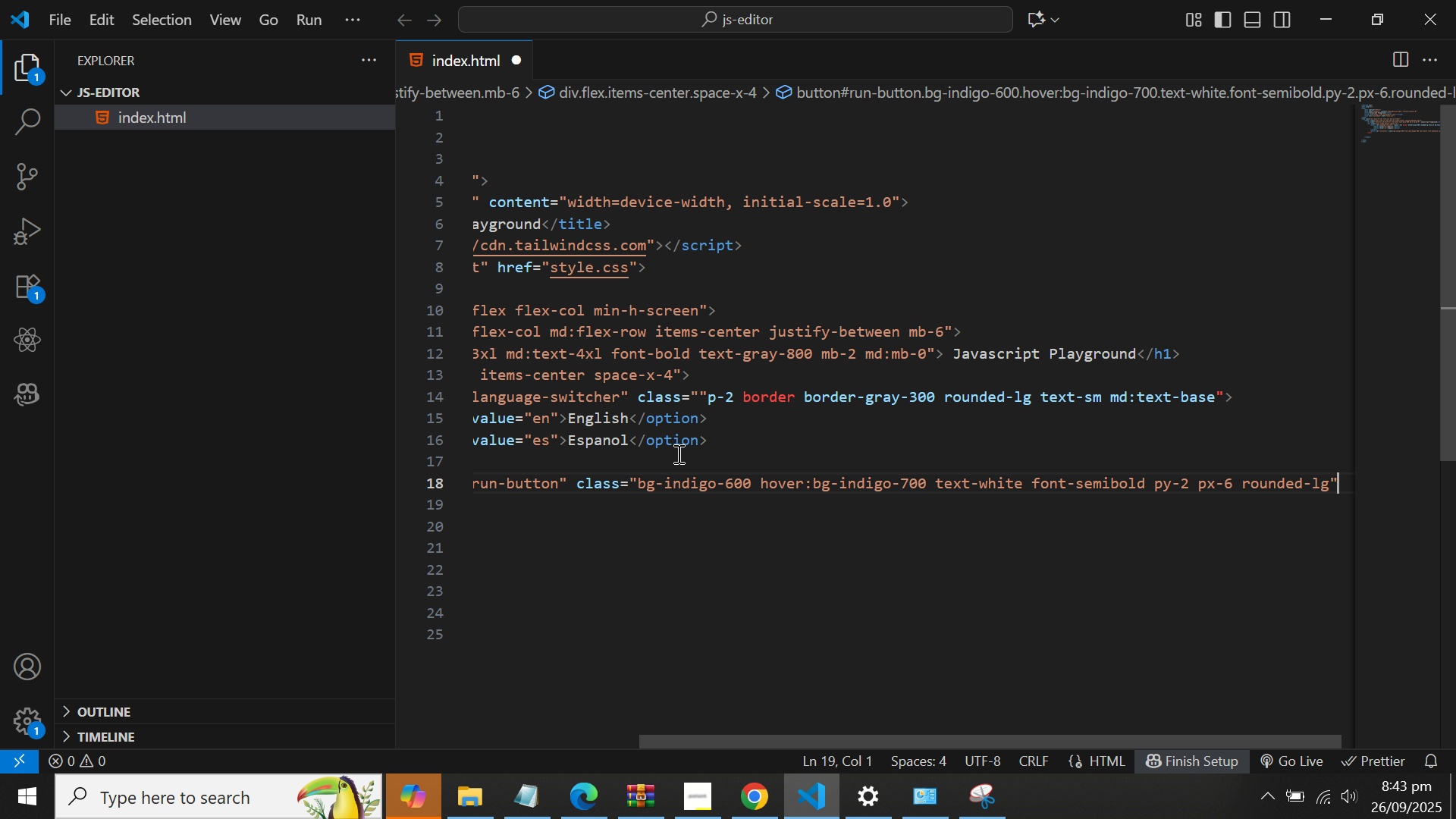 
key(ArrowLeft)
 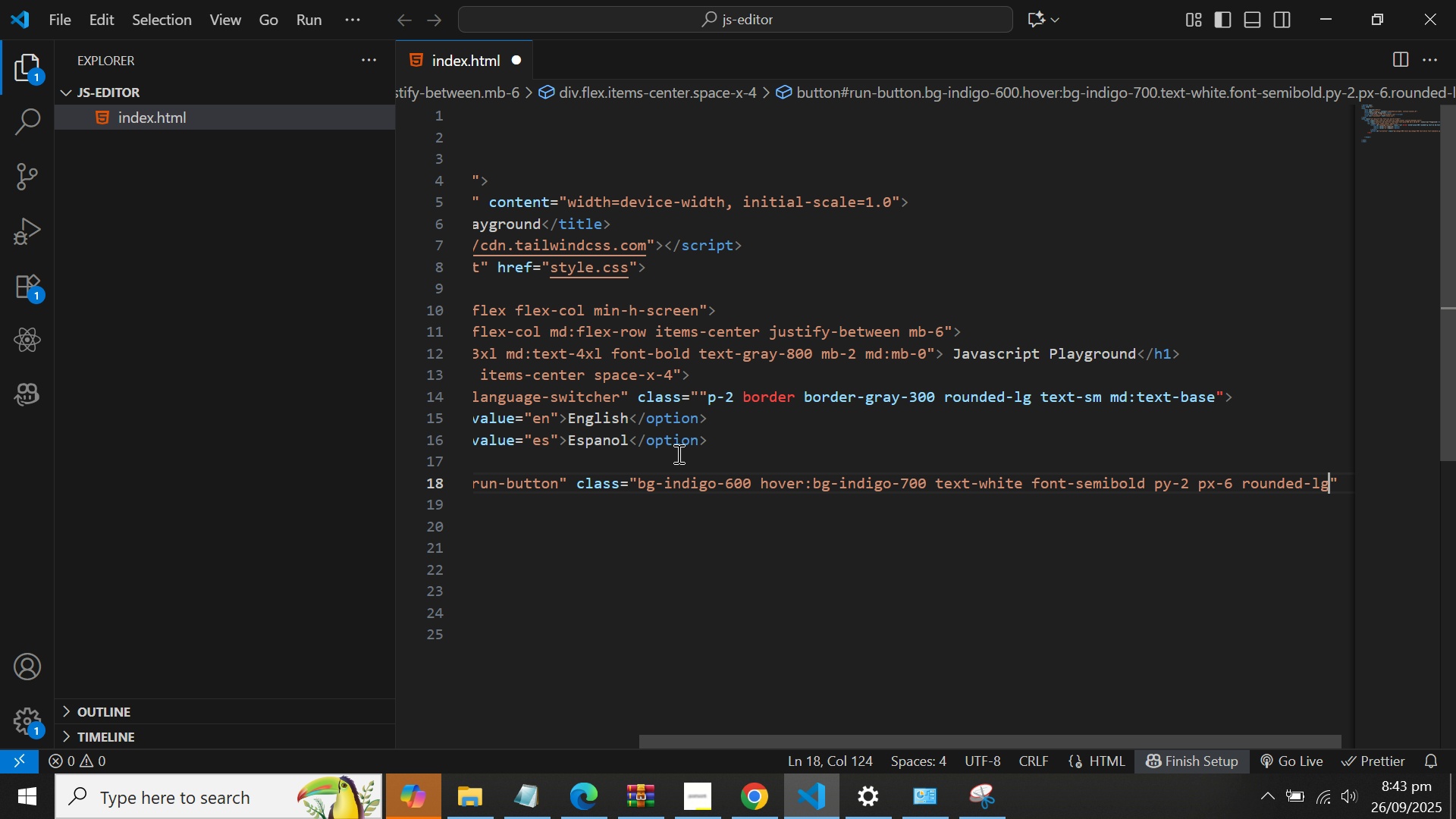 
key(ArrowLeft)
 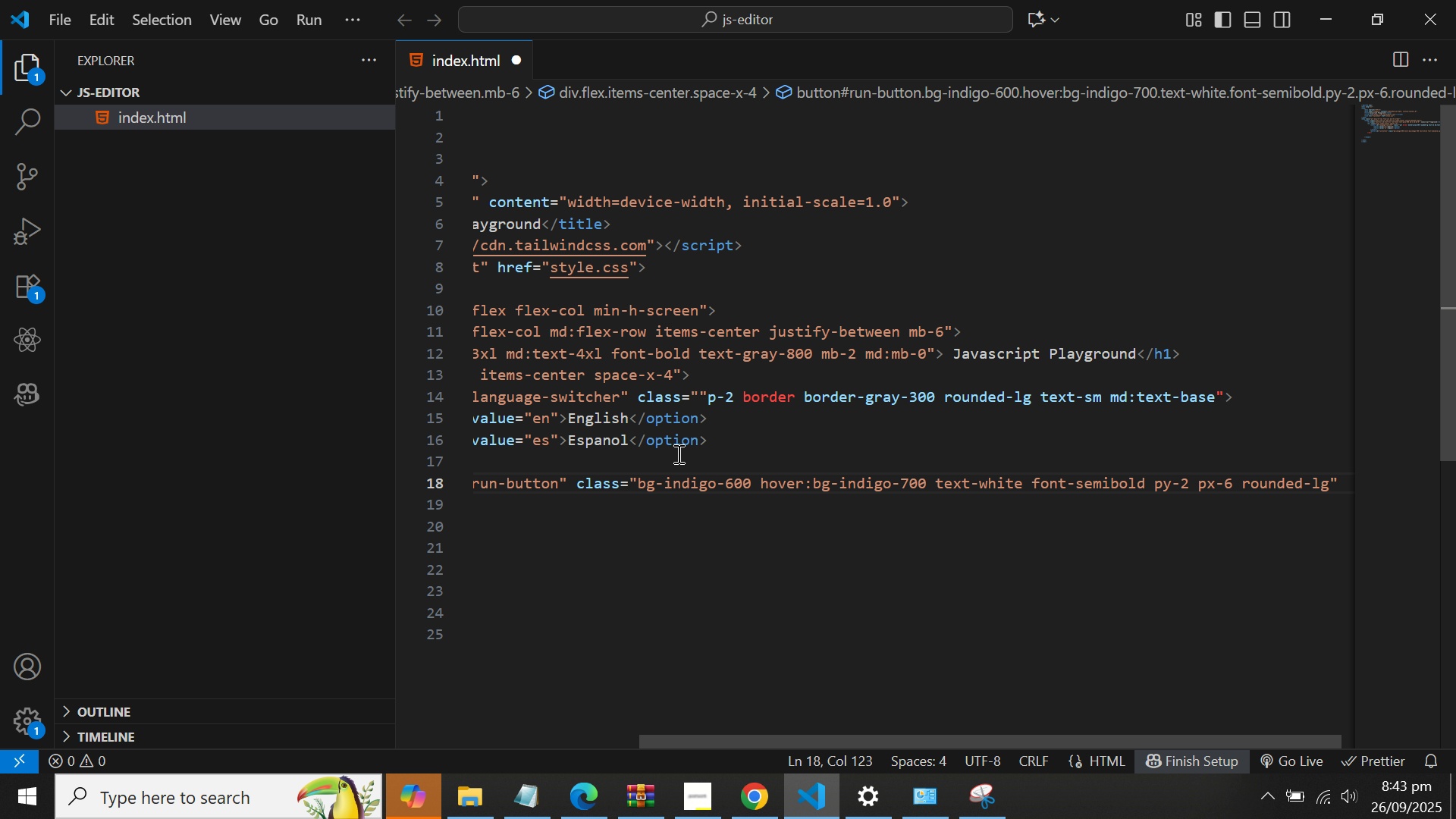 
type( sha)
key(Backspace)
type(adow-md transition duration-300 ease)
 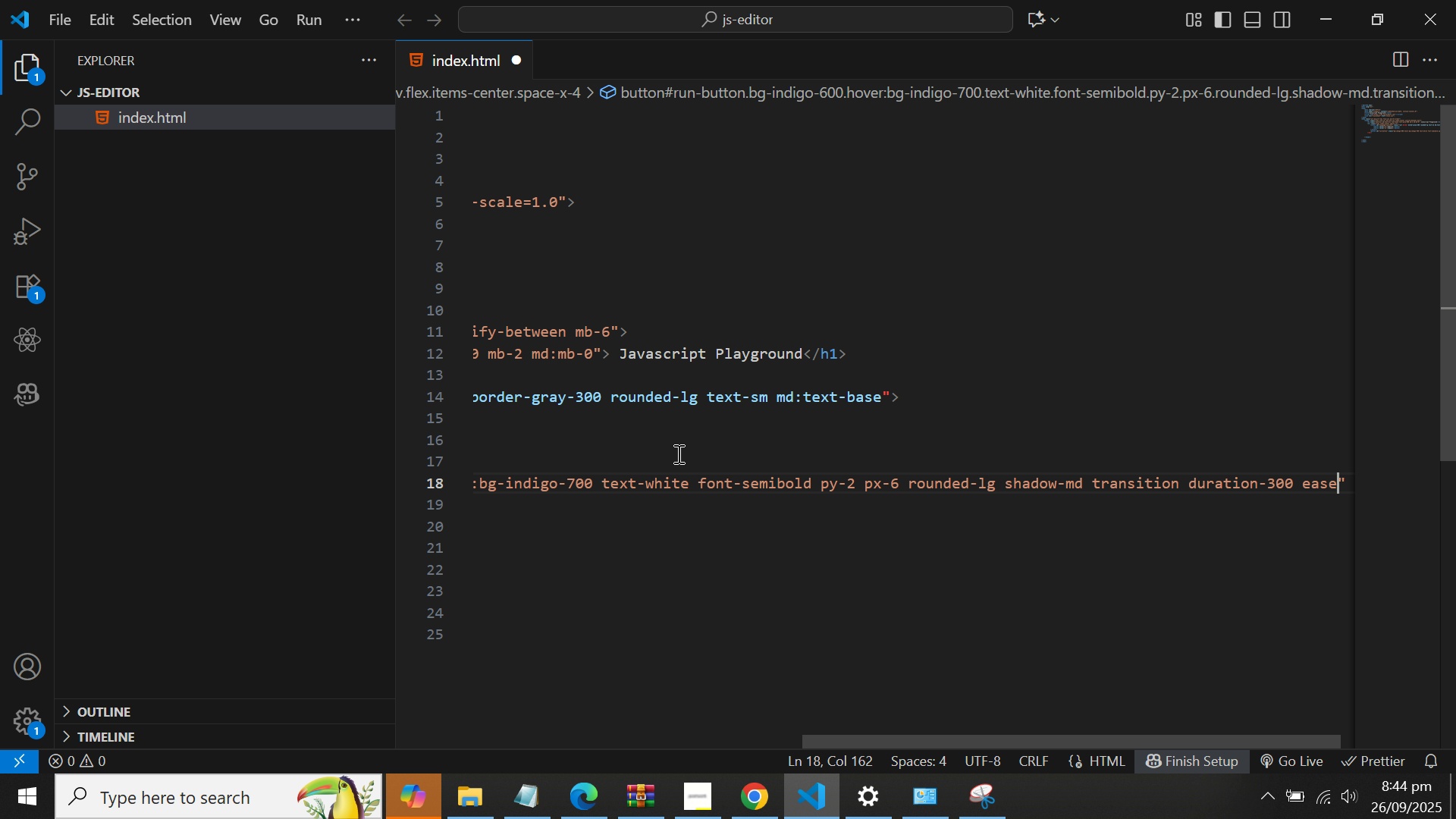 
hold_key(key=Minus, duration=1.18)
 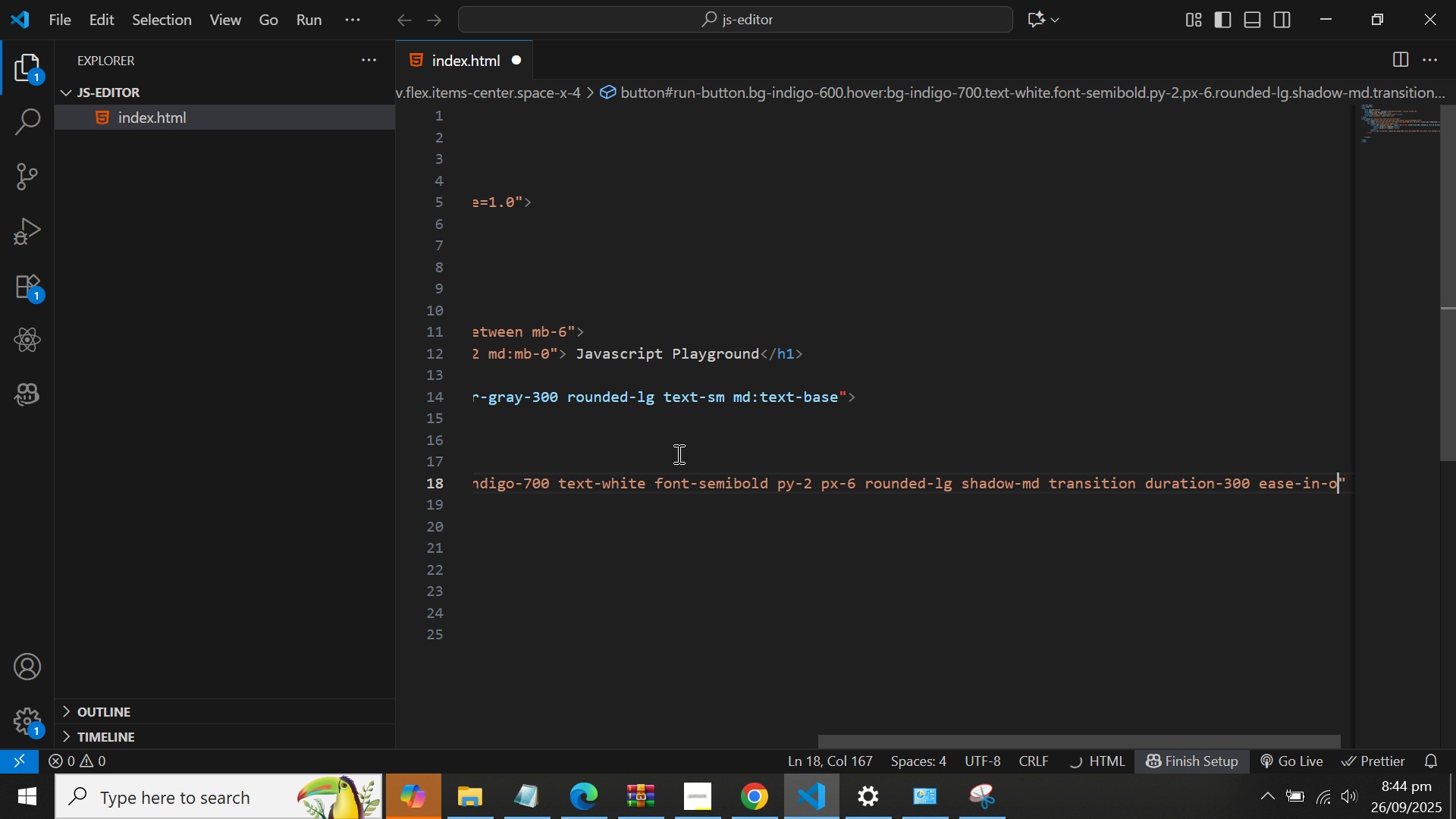 
type(inout transform how)
key(Backspace)
type(ver:scale105")
 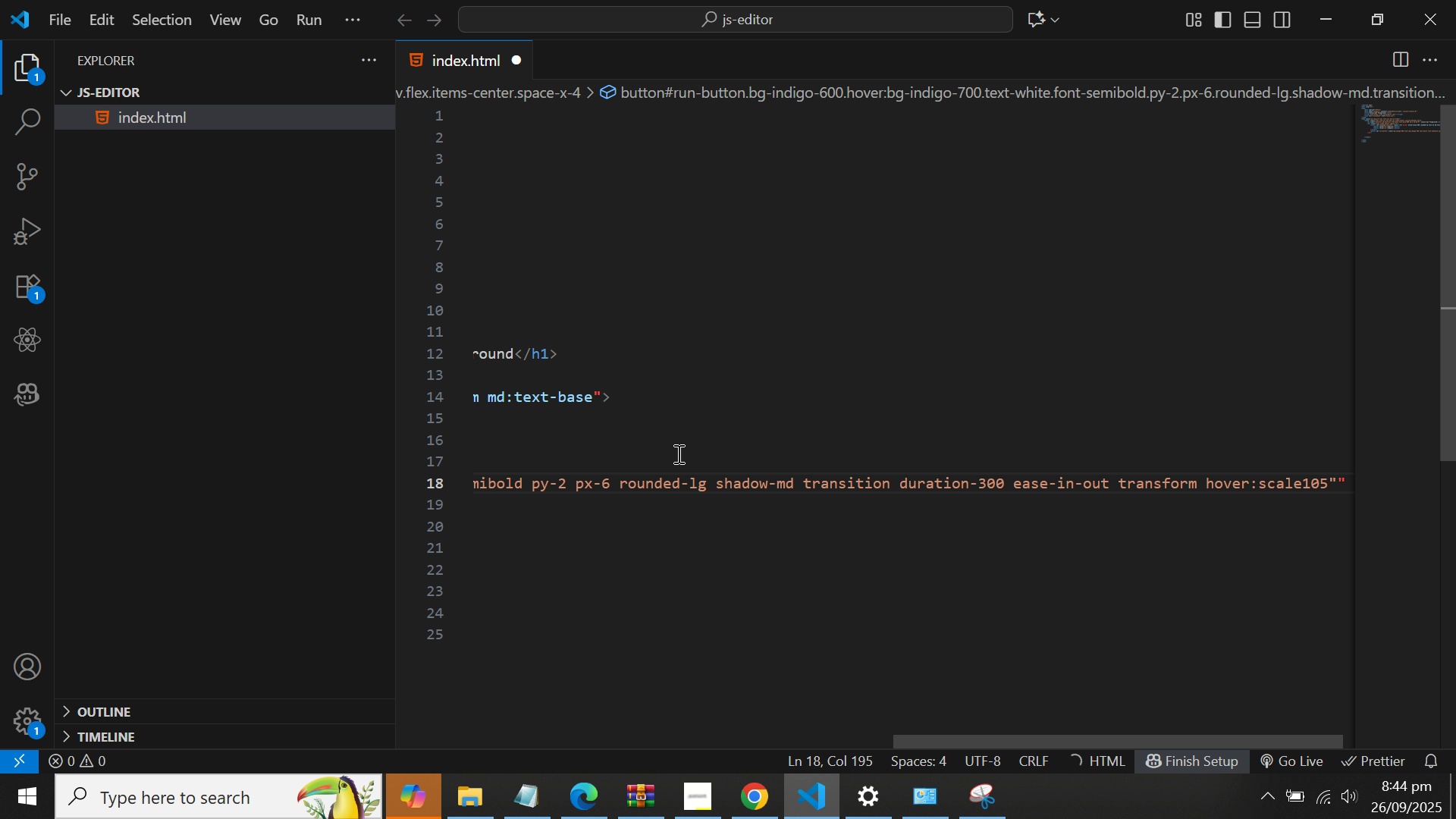 
key(ArrowRight)
 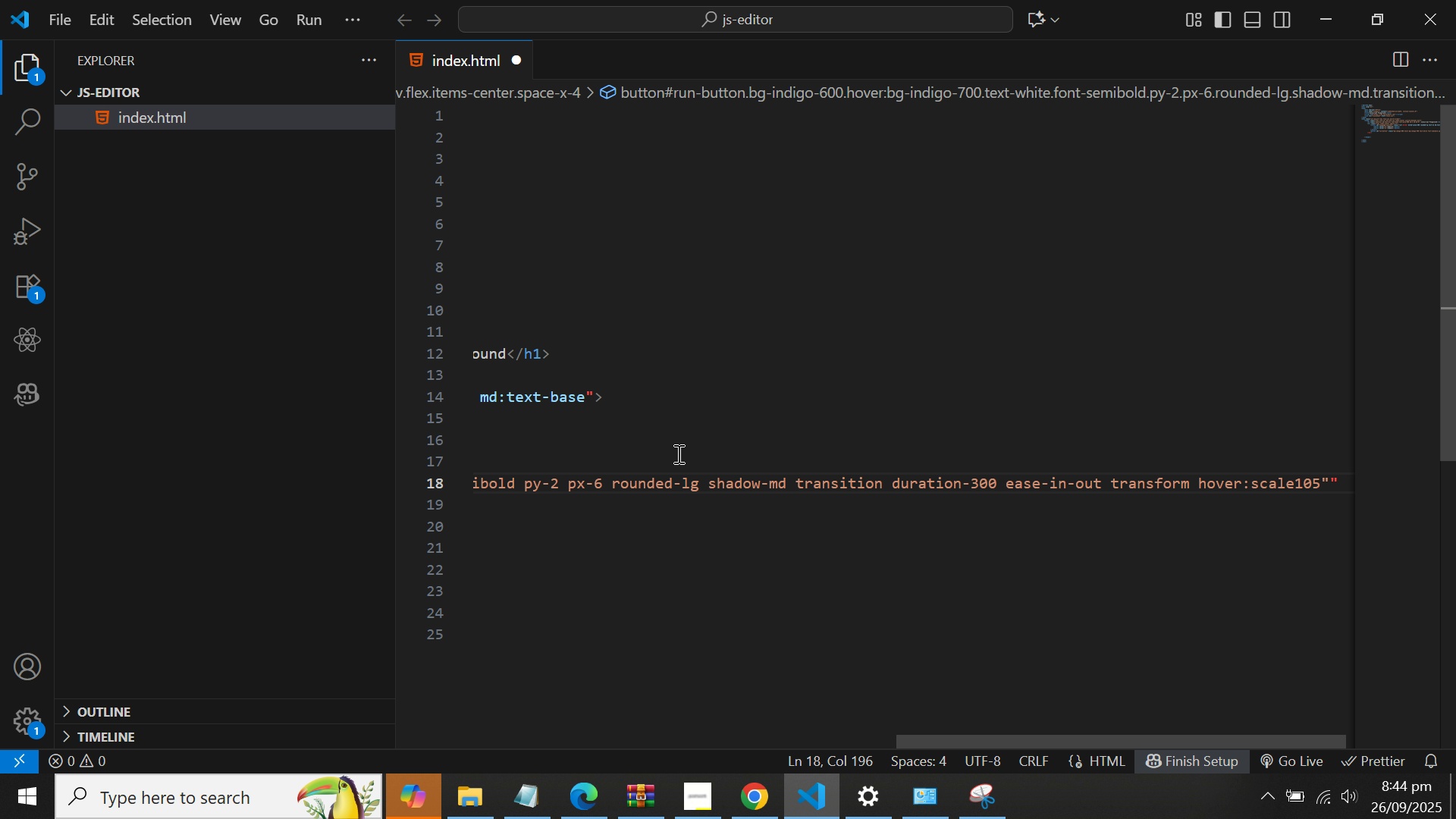 
key(Backspace)
 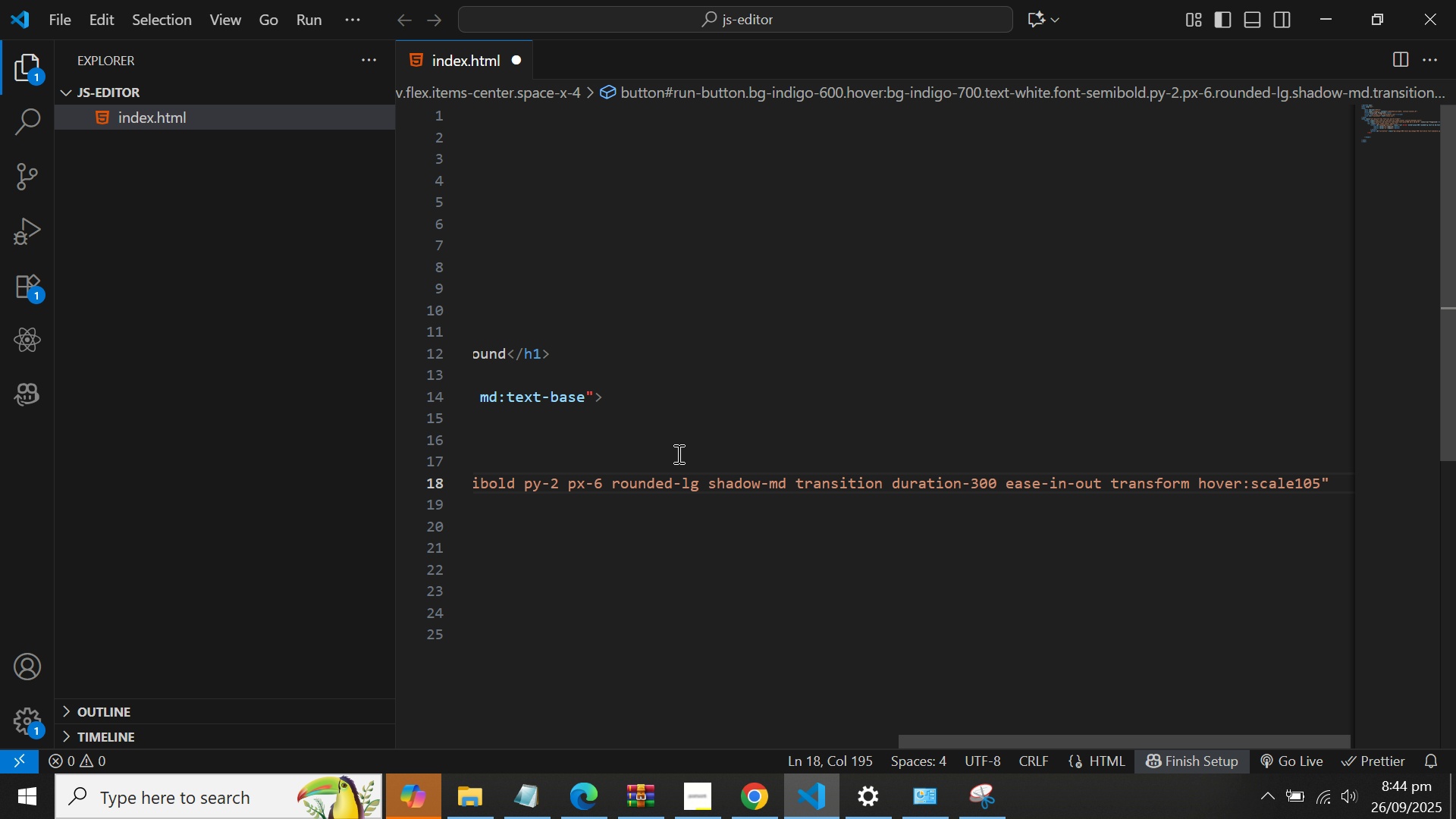 
key(ArrowLeft)
 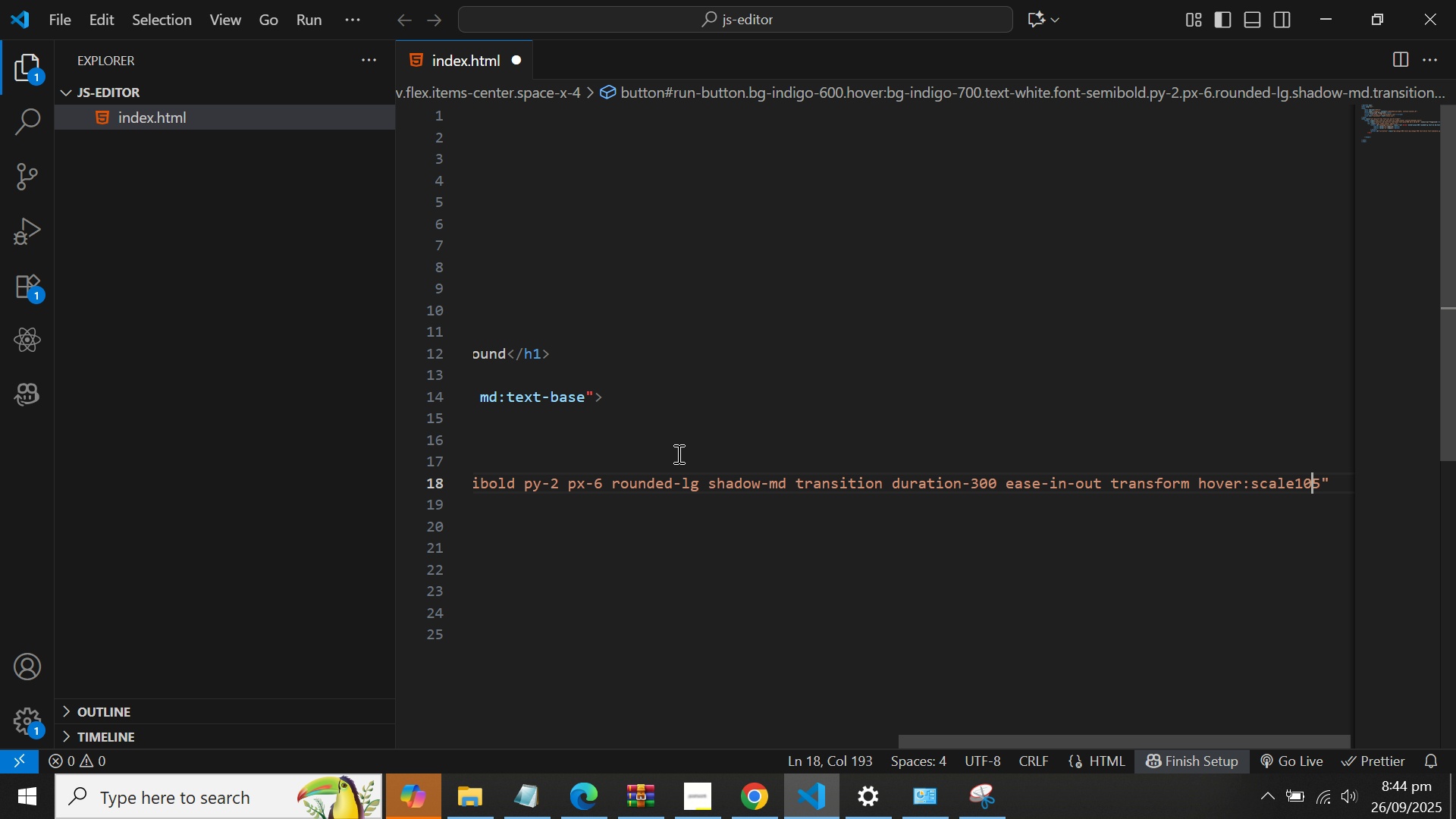 
key(ArrowLeft)
 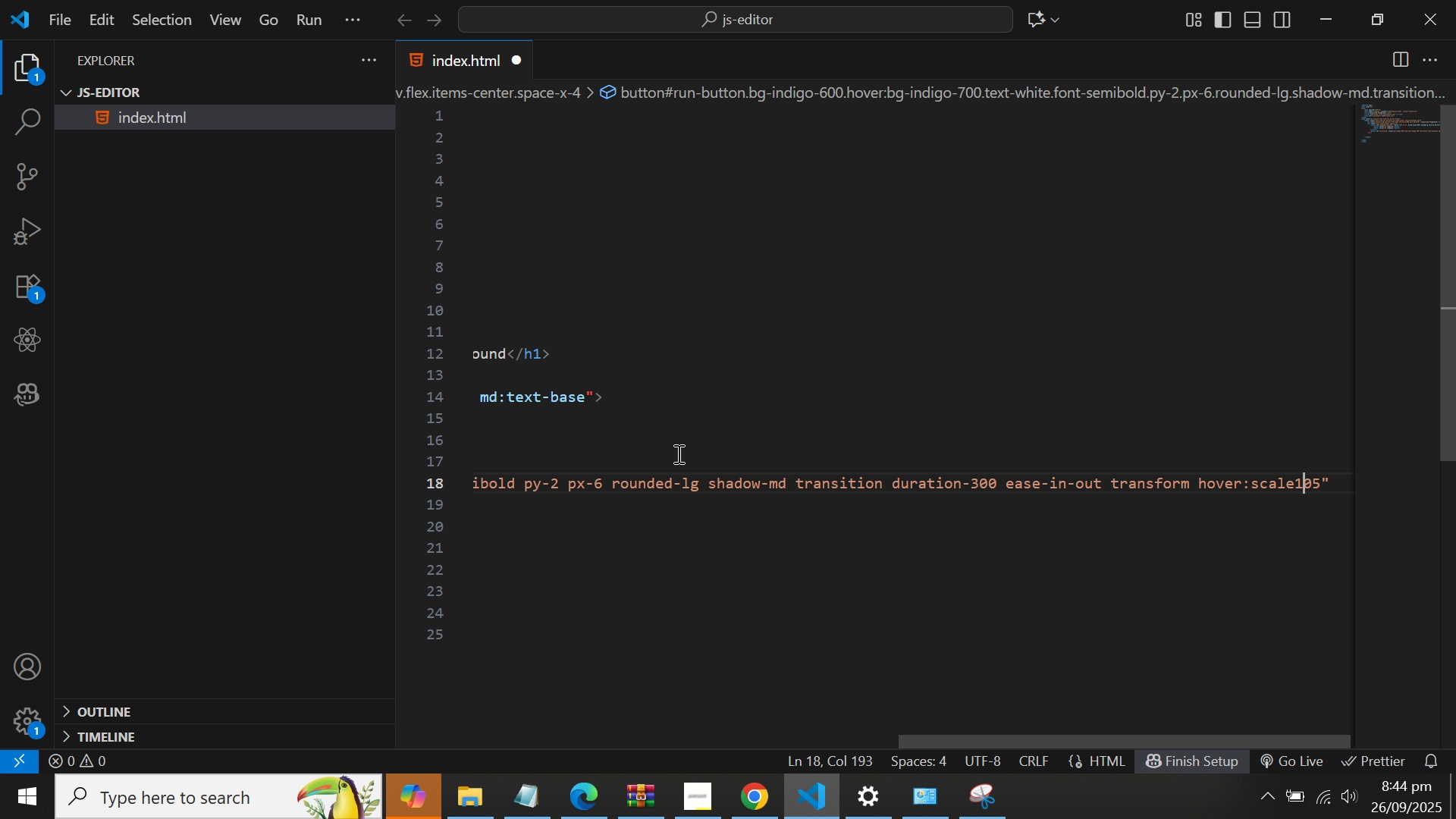 
key(ArrowLeft)
 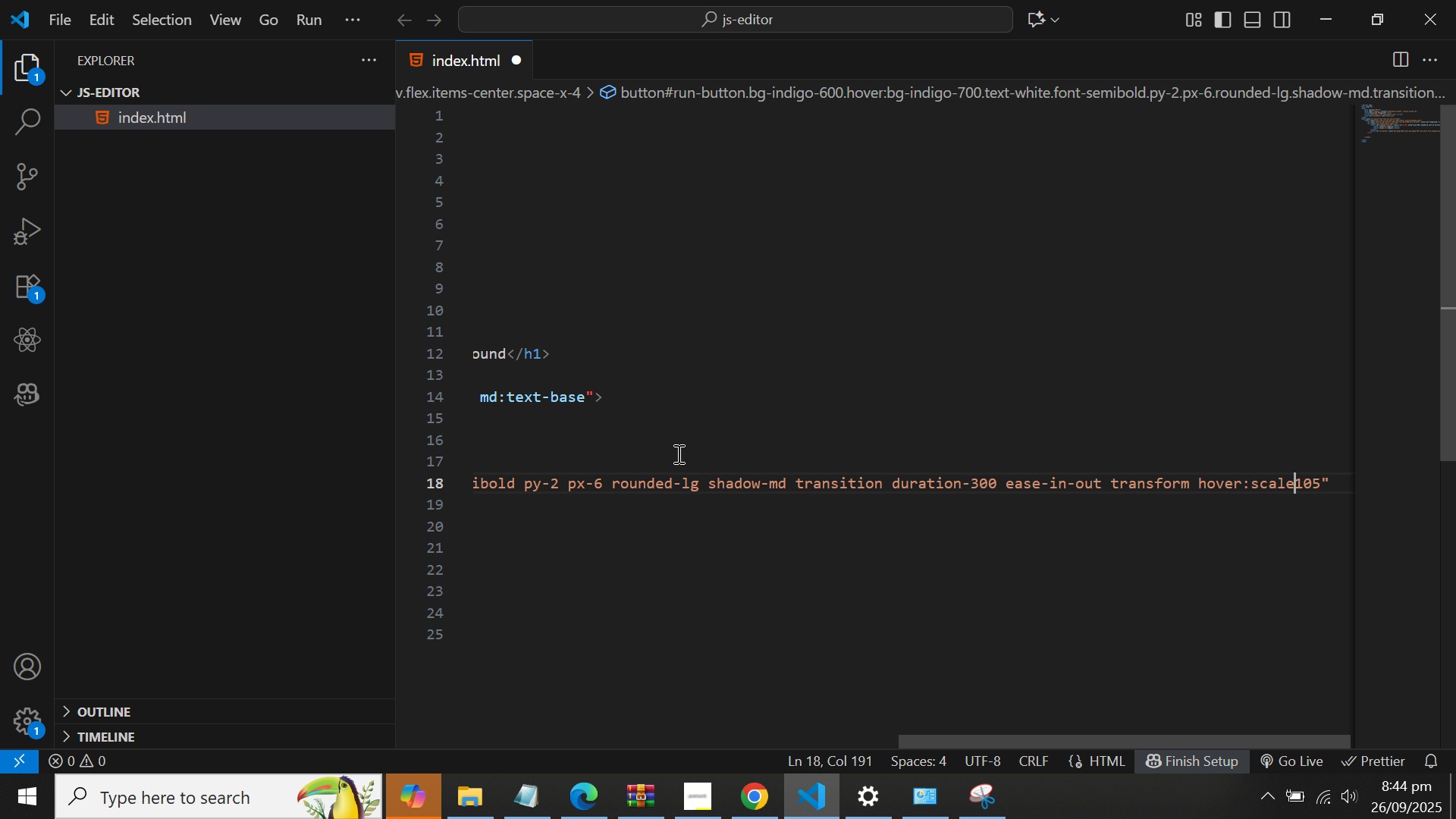 
key(ArrowLeft)
 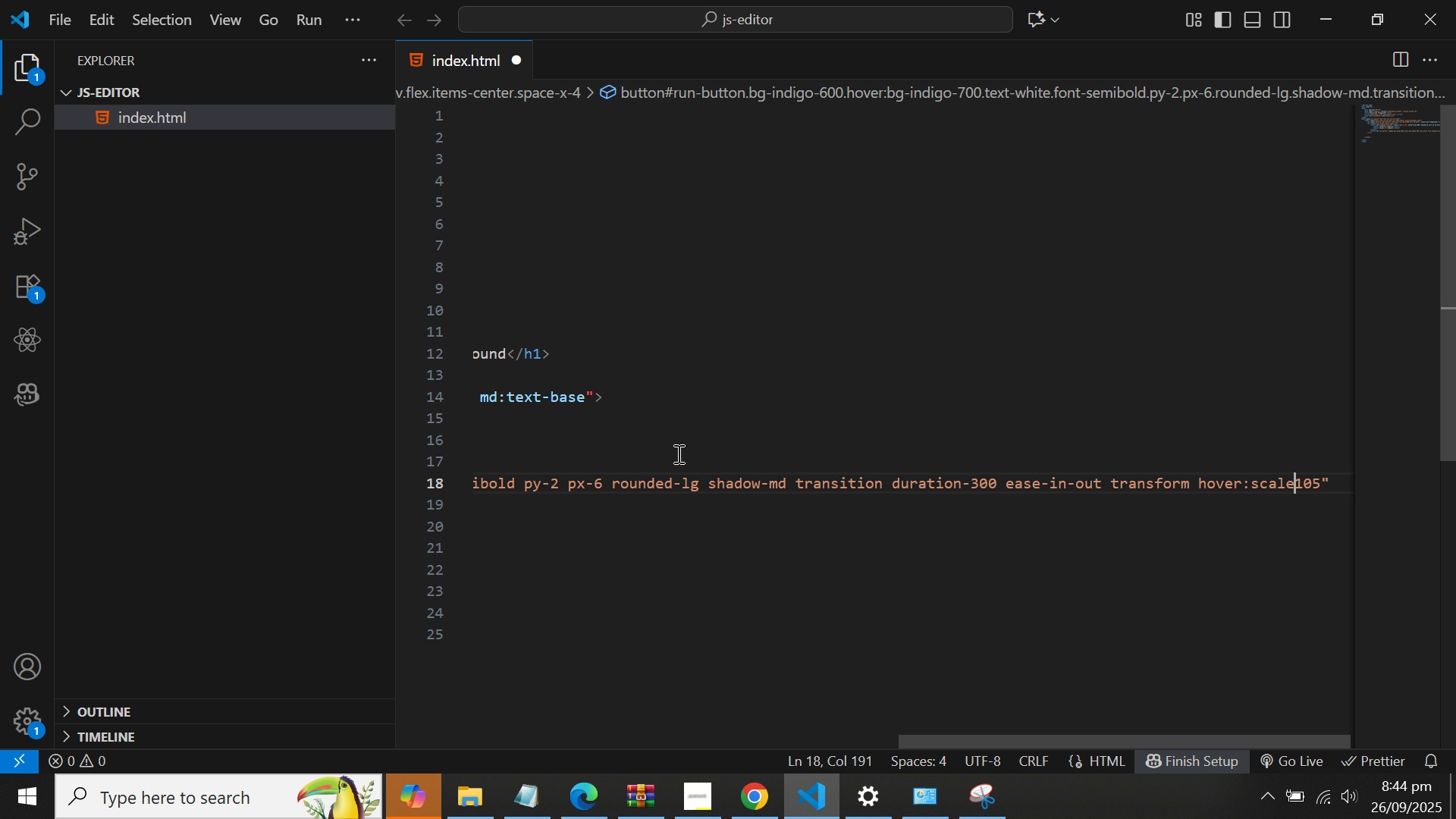 
key(Minus)
 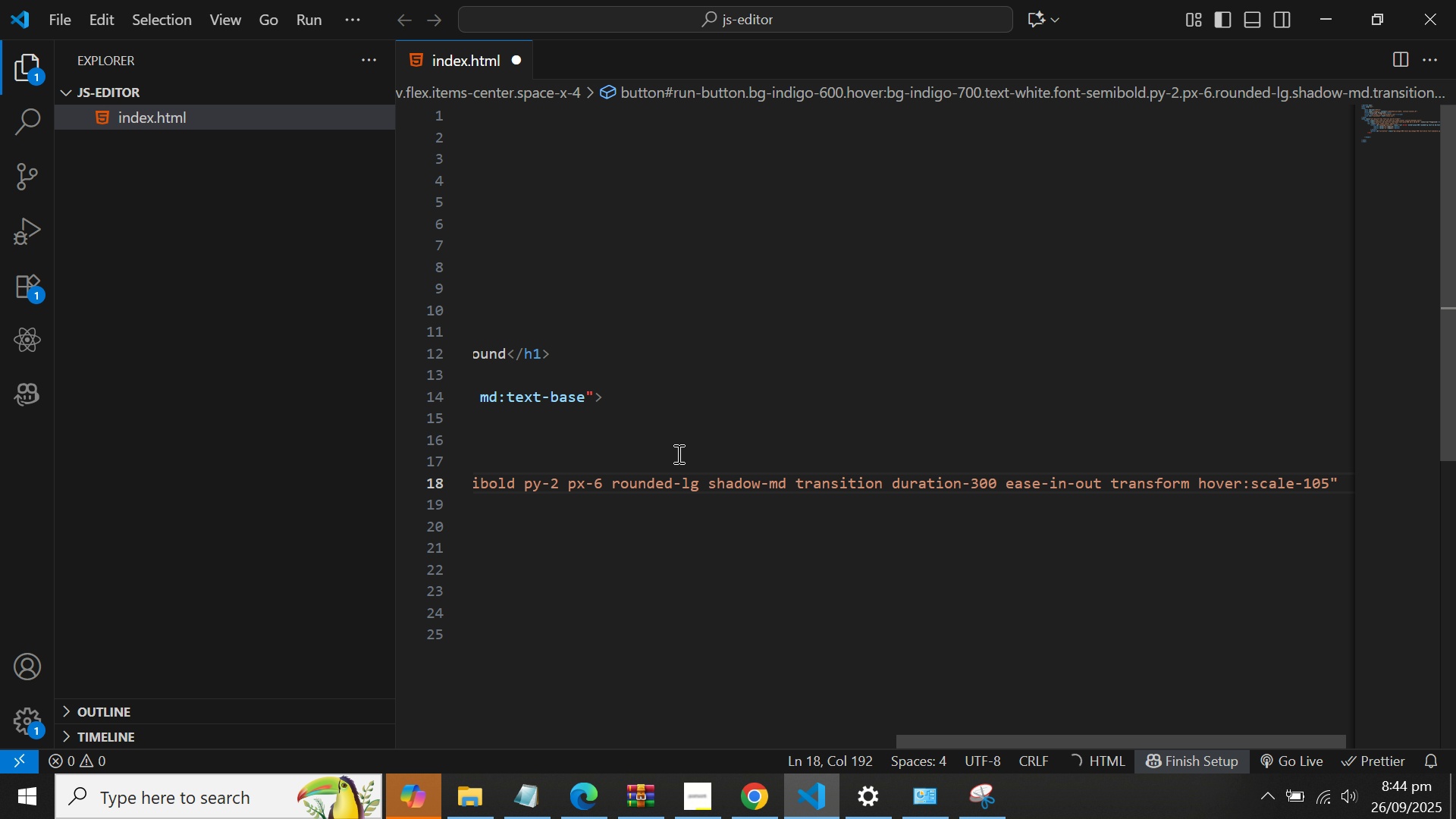 
key(ArrowRight)
 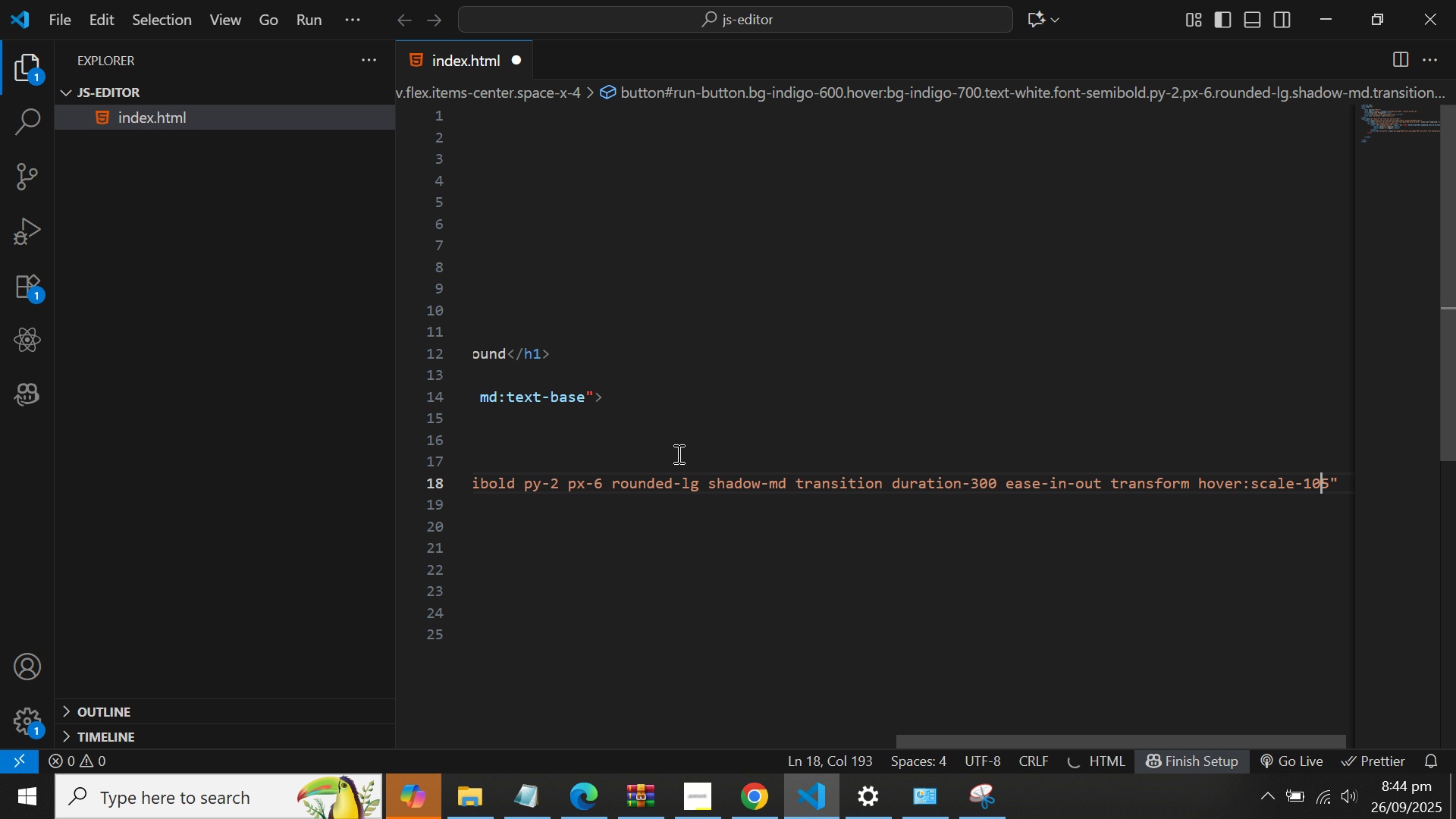 
key(ArrowRight)
 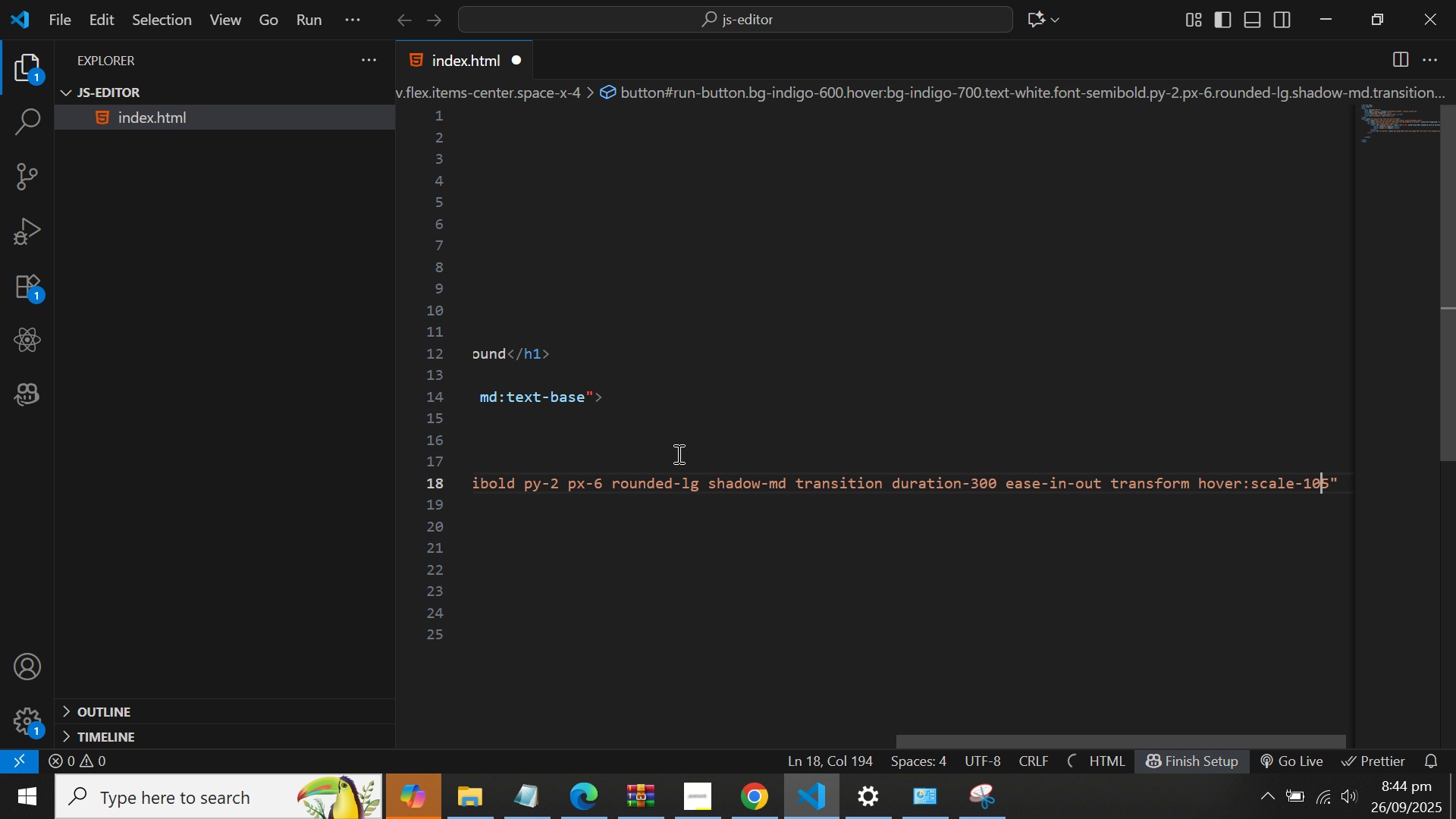 
key(ArrowRight)
 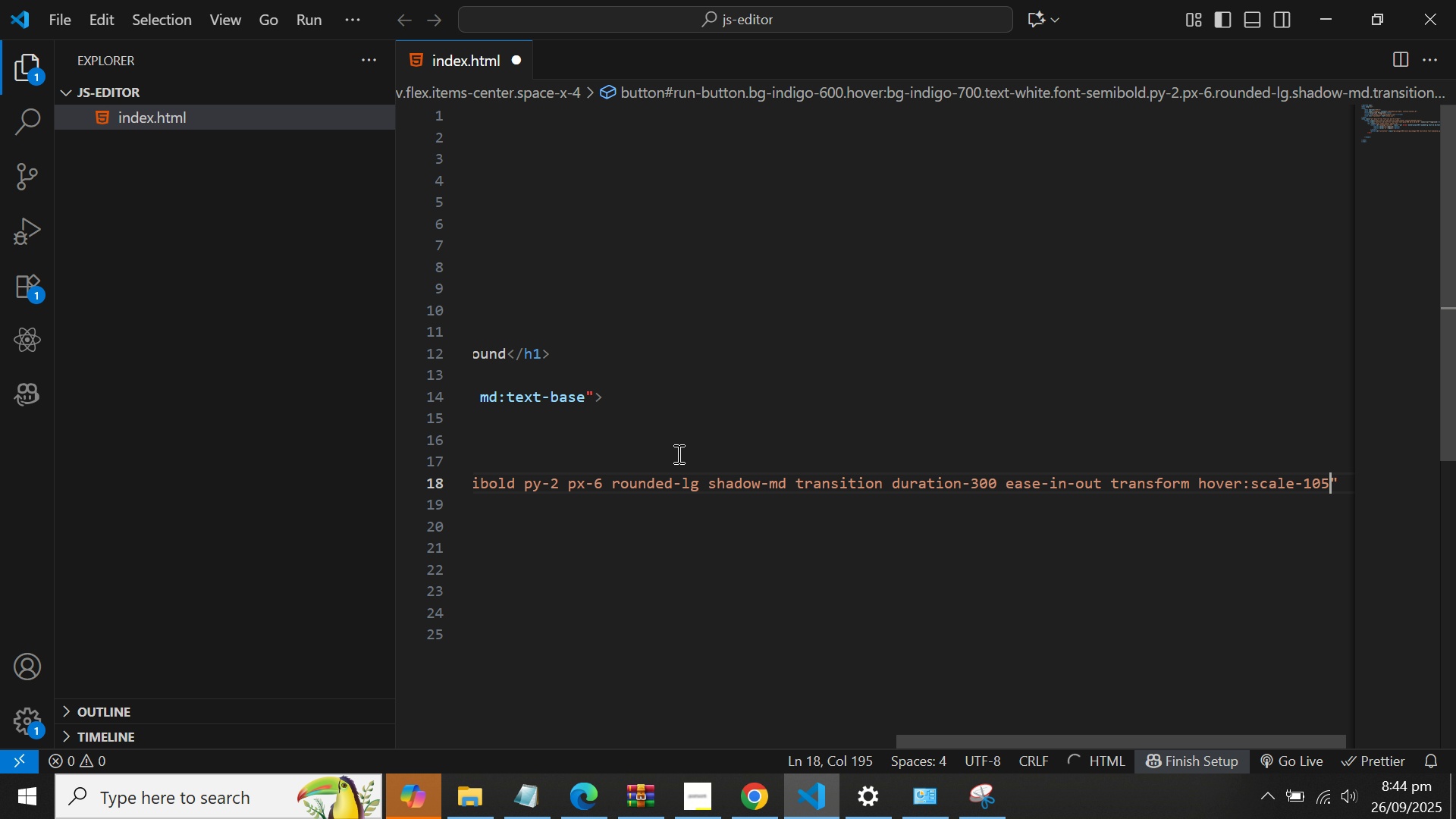 
key(ArrowRight)
 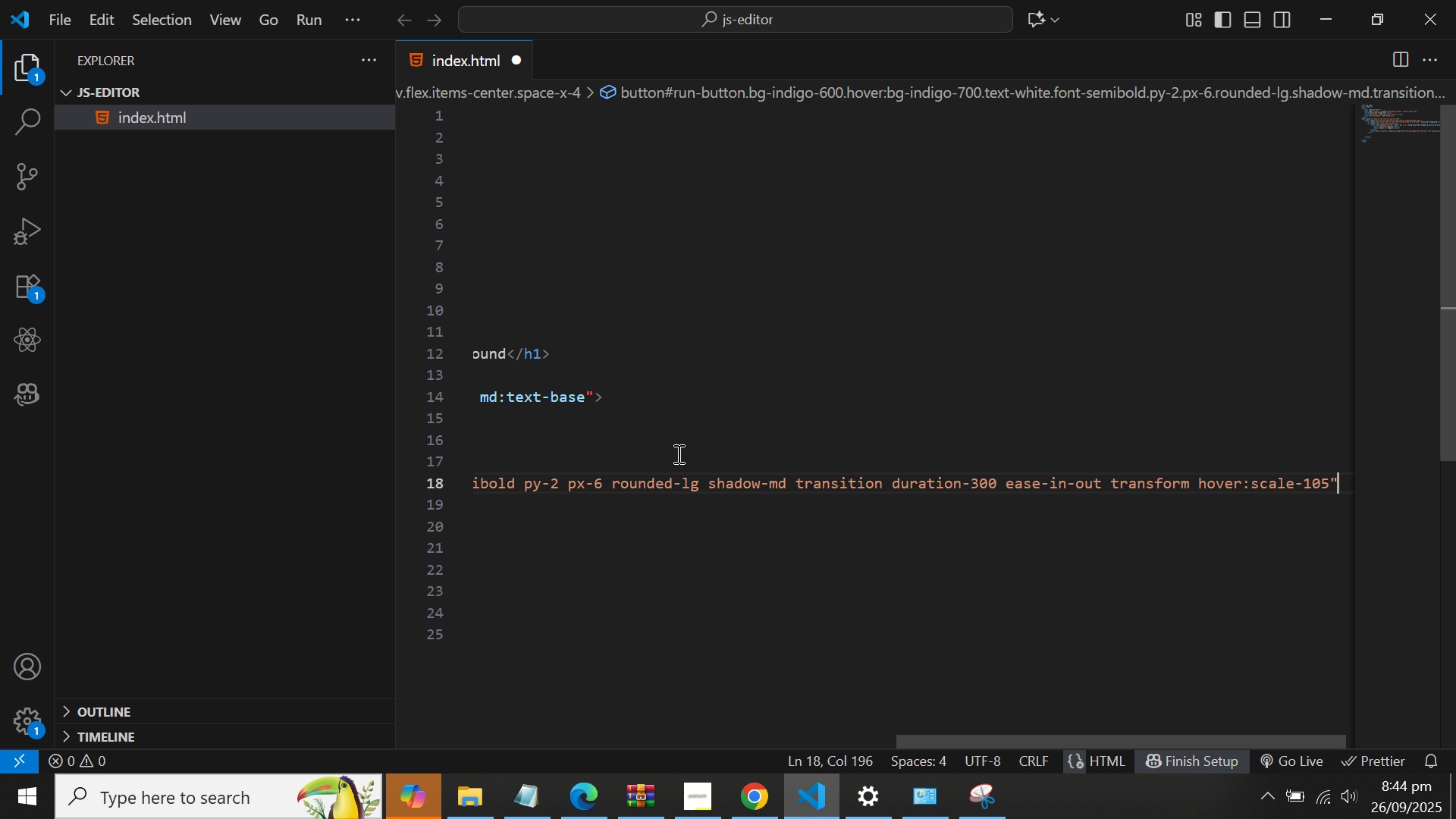 
key(Shift+Period)
 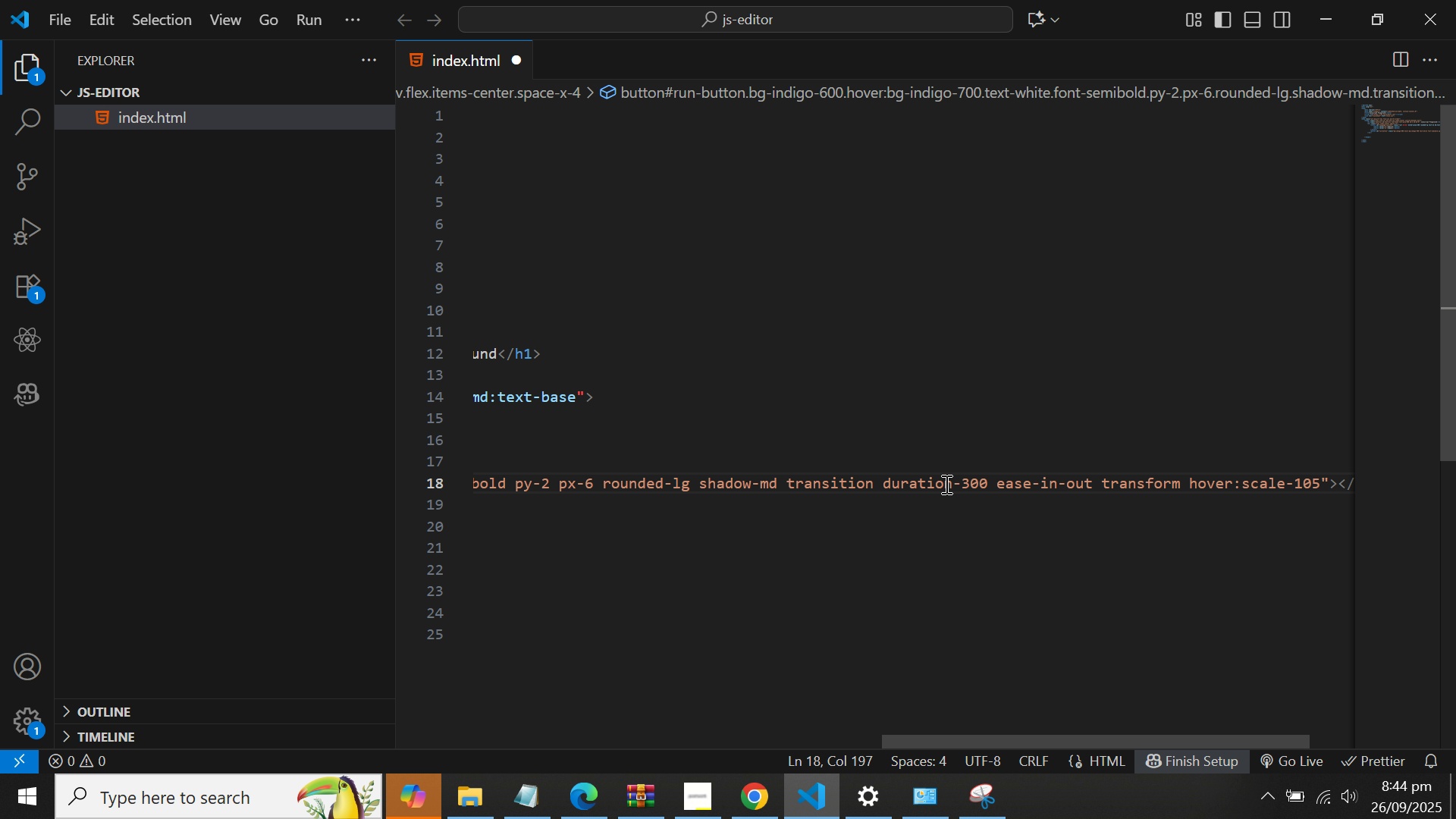 
wait(7.58)
 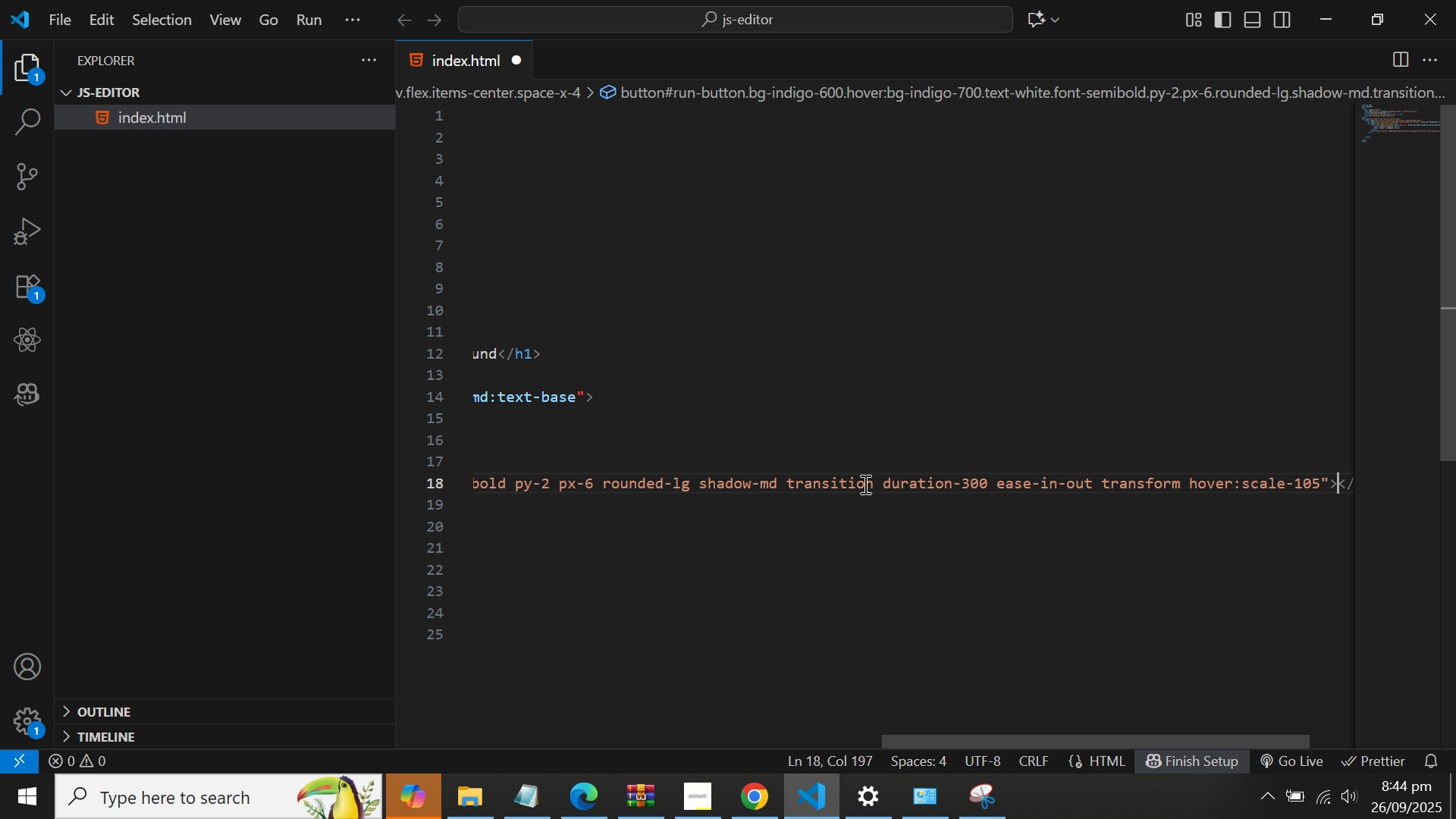 
left_click([1340, 482])
 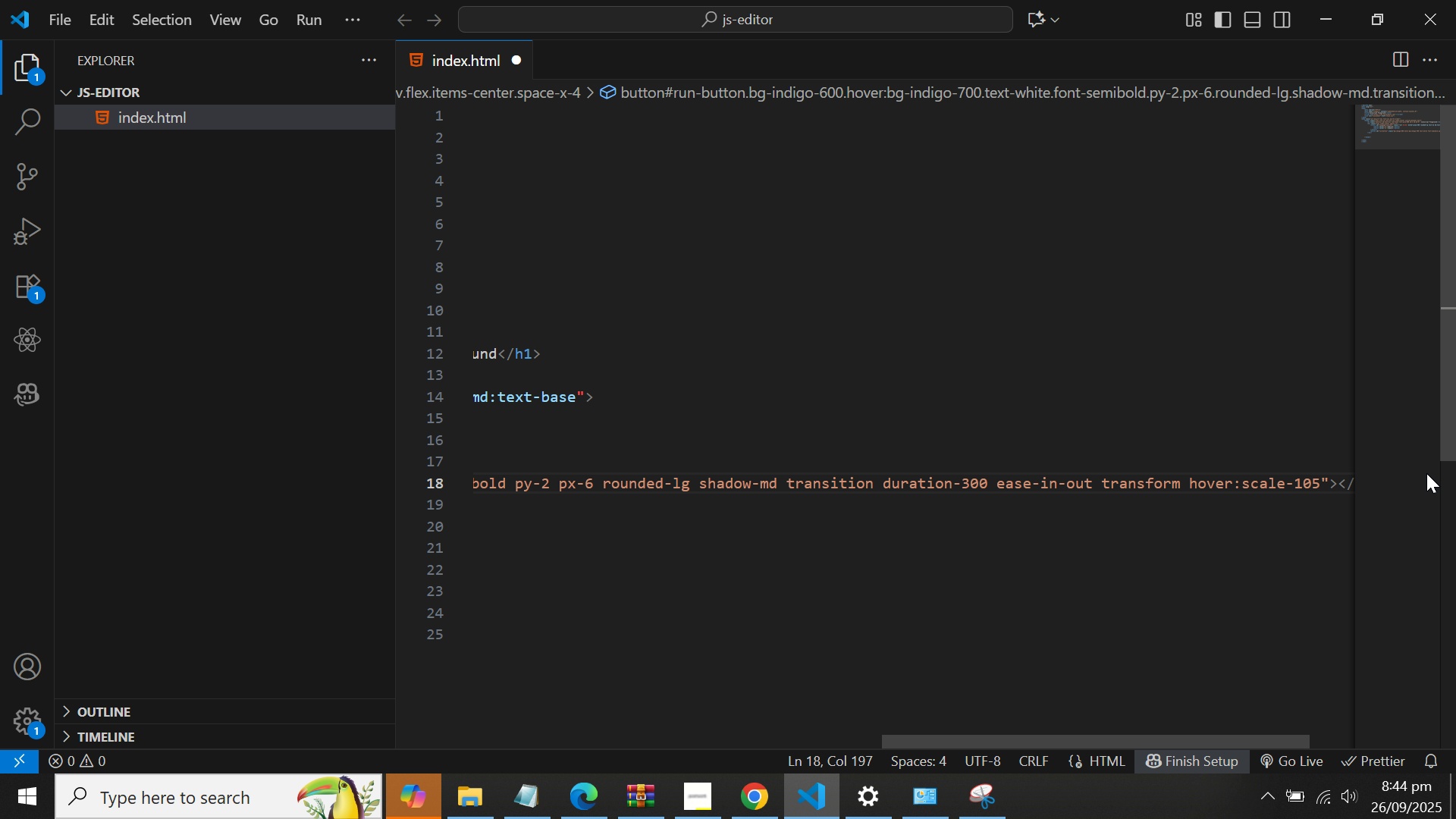 
key(Enter)
 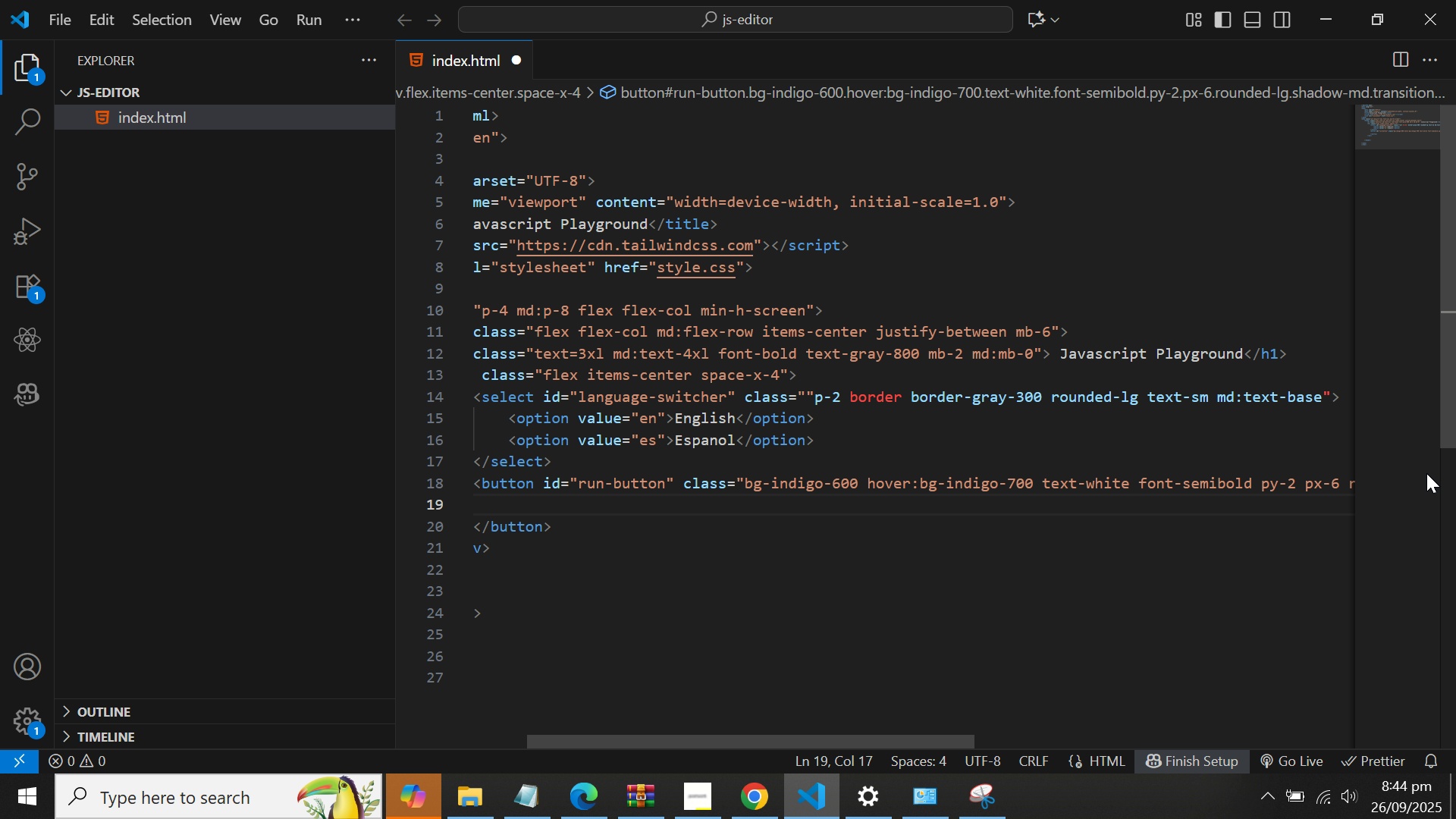 
type(Run)
 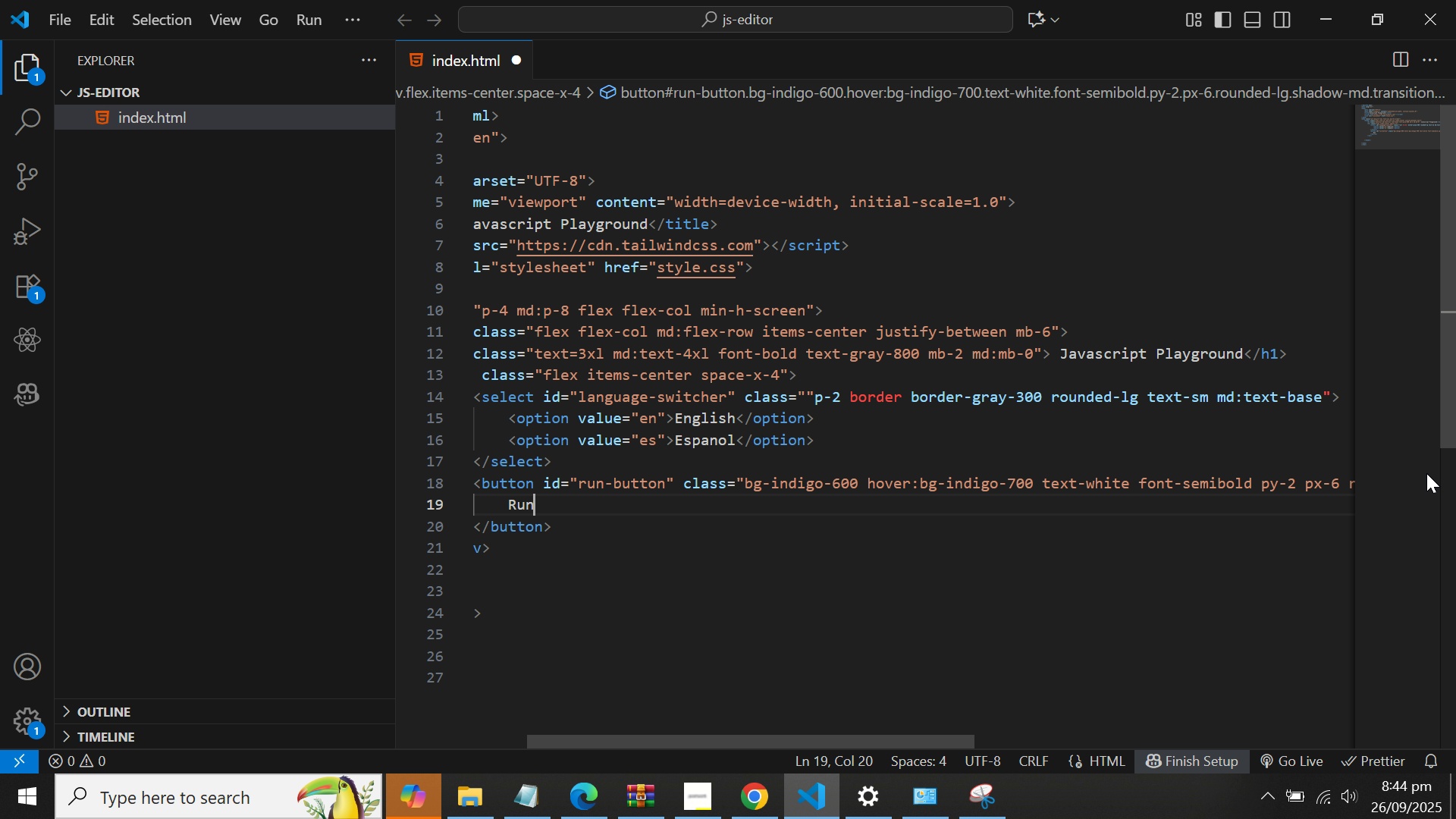 
key(Control+S)
 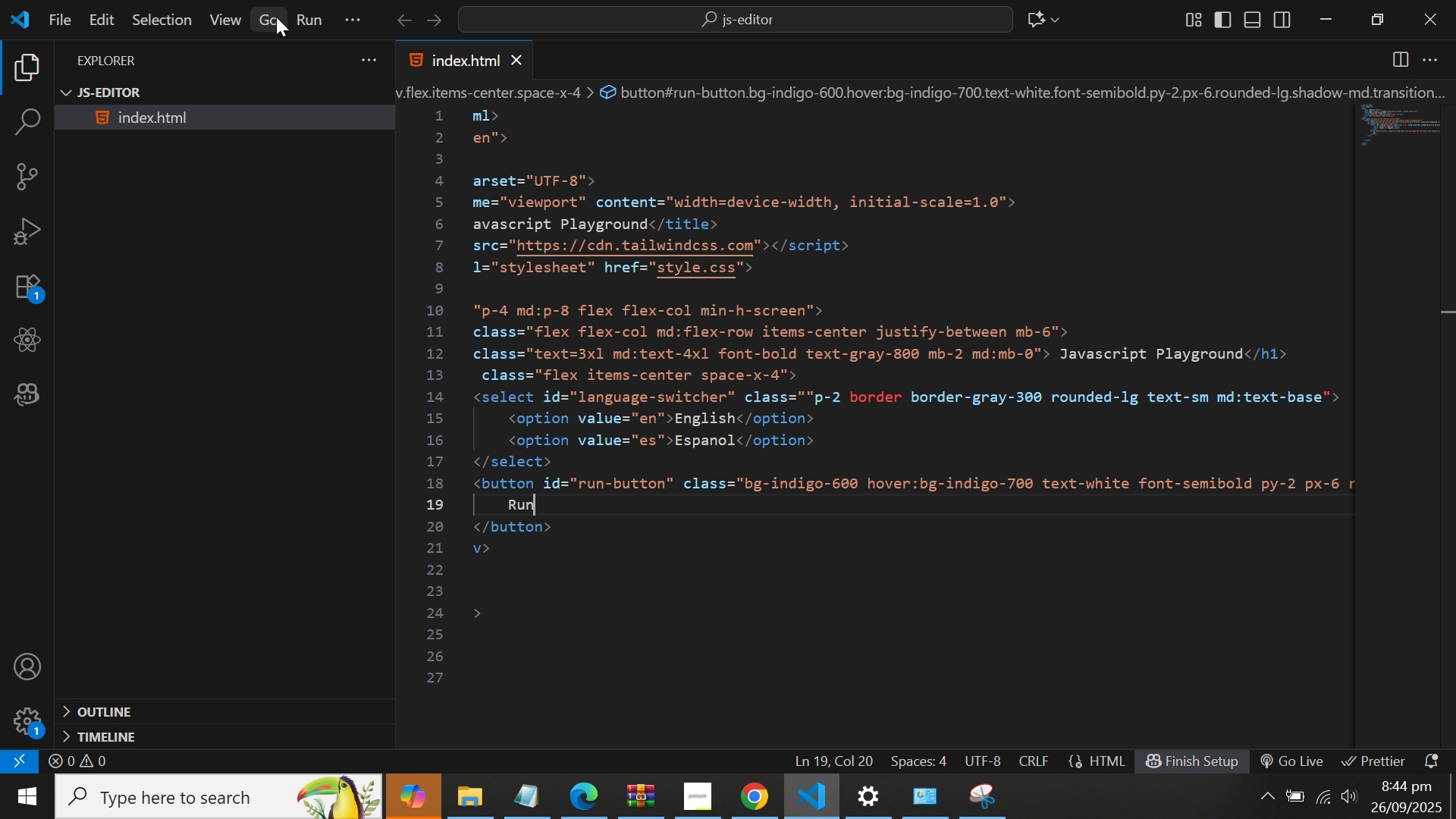 
left_click([301, 17])
 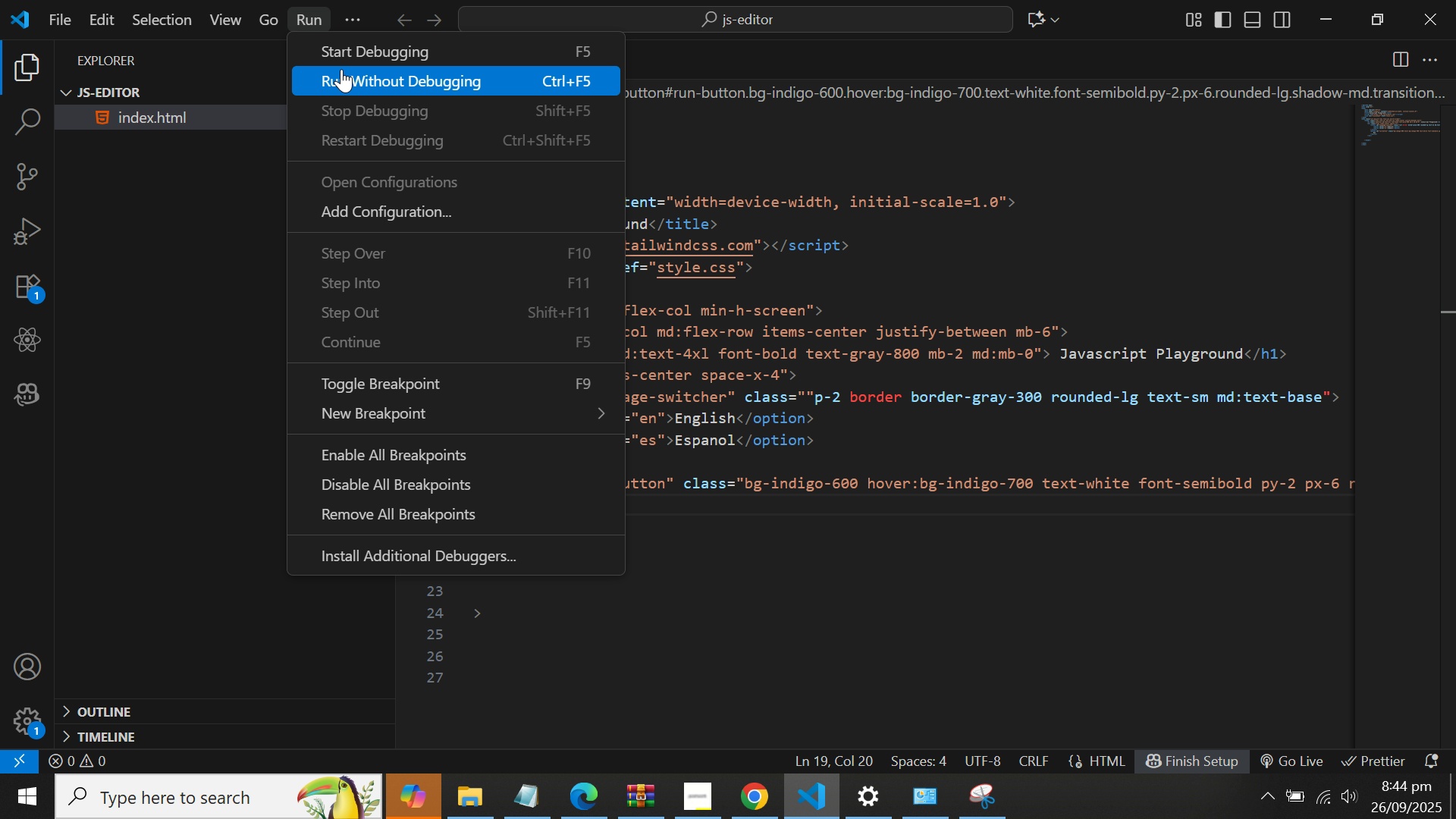 
left_click([341, 69])
 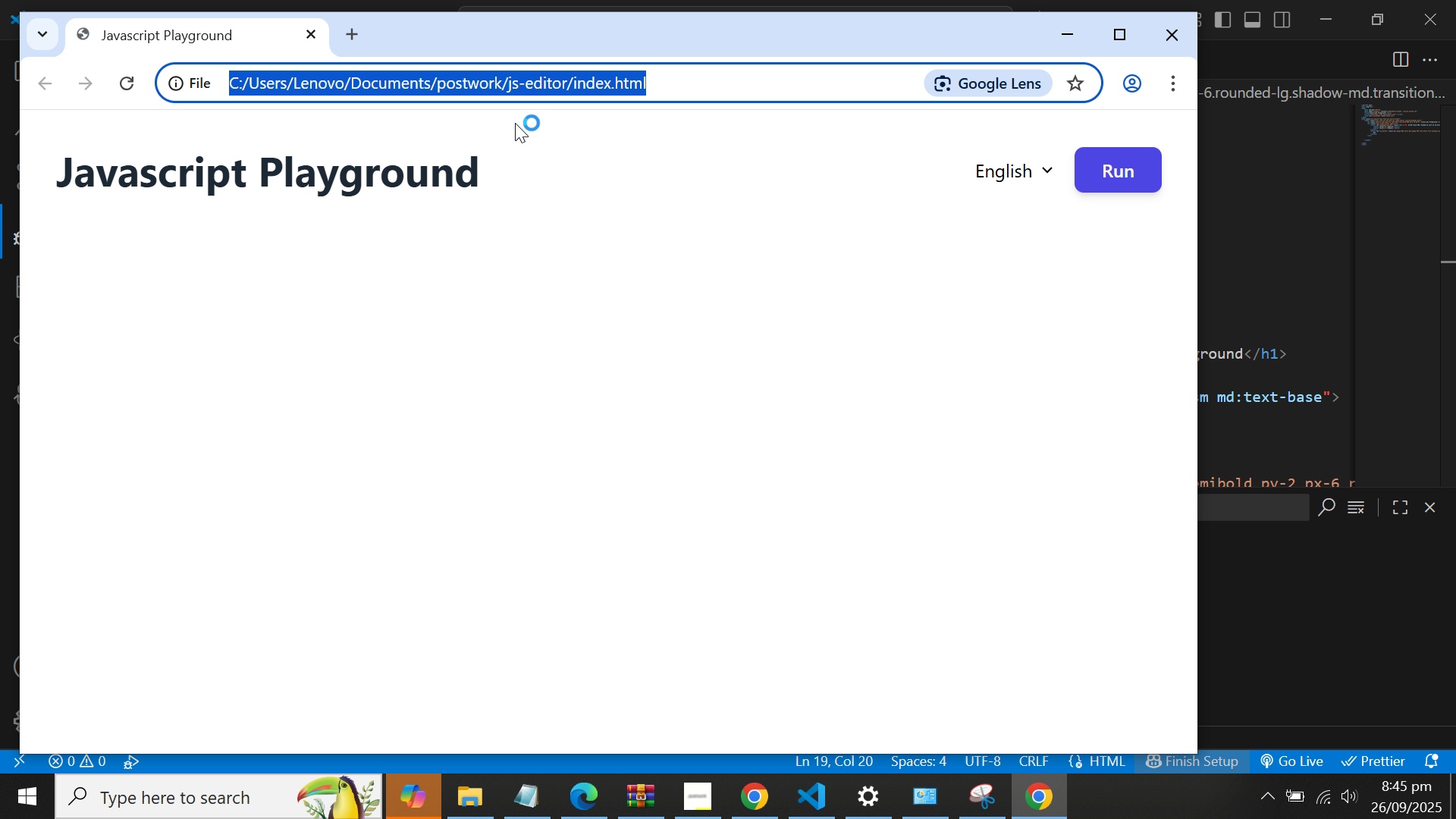 
wait(7.79)
 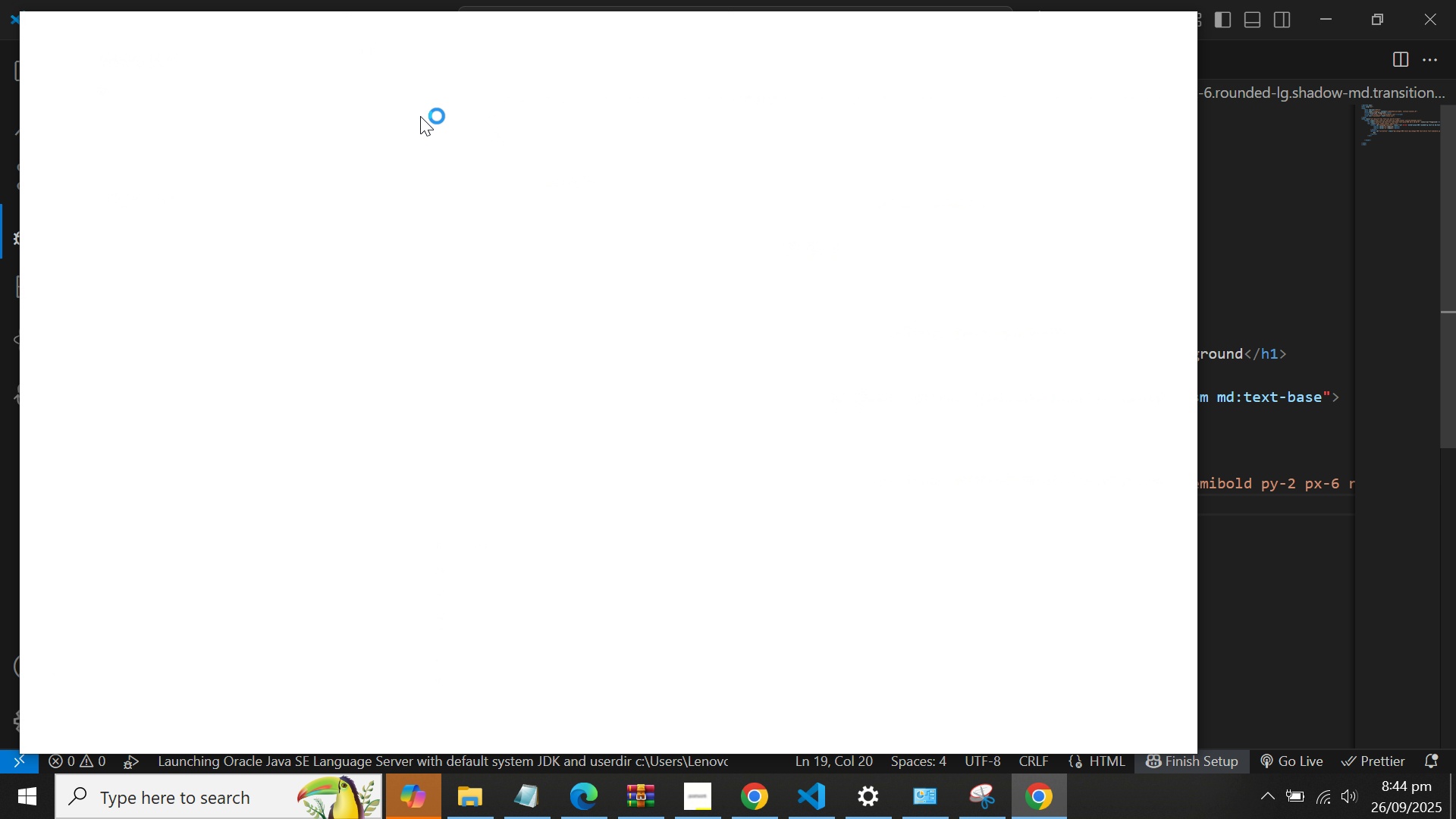 
left_click([1024, 168])
 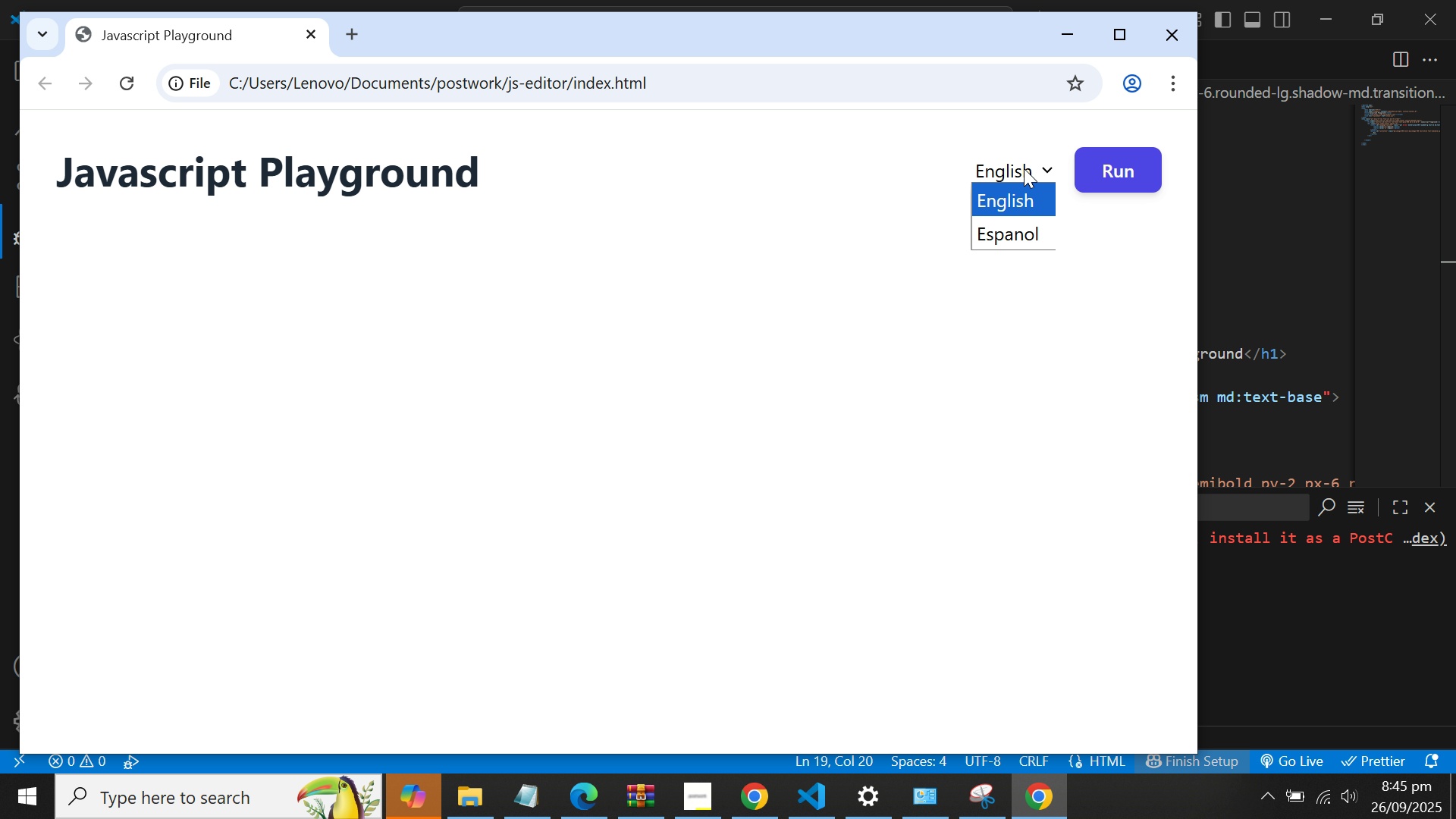 
double_click([1024, 168])
 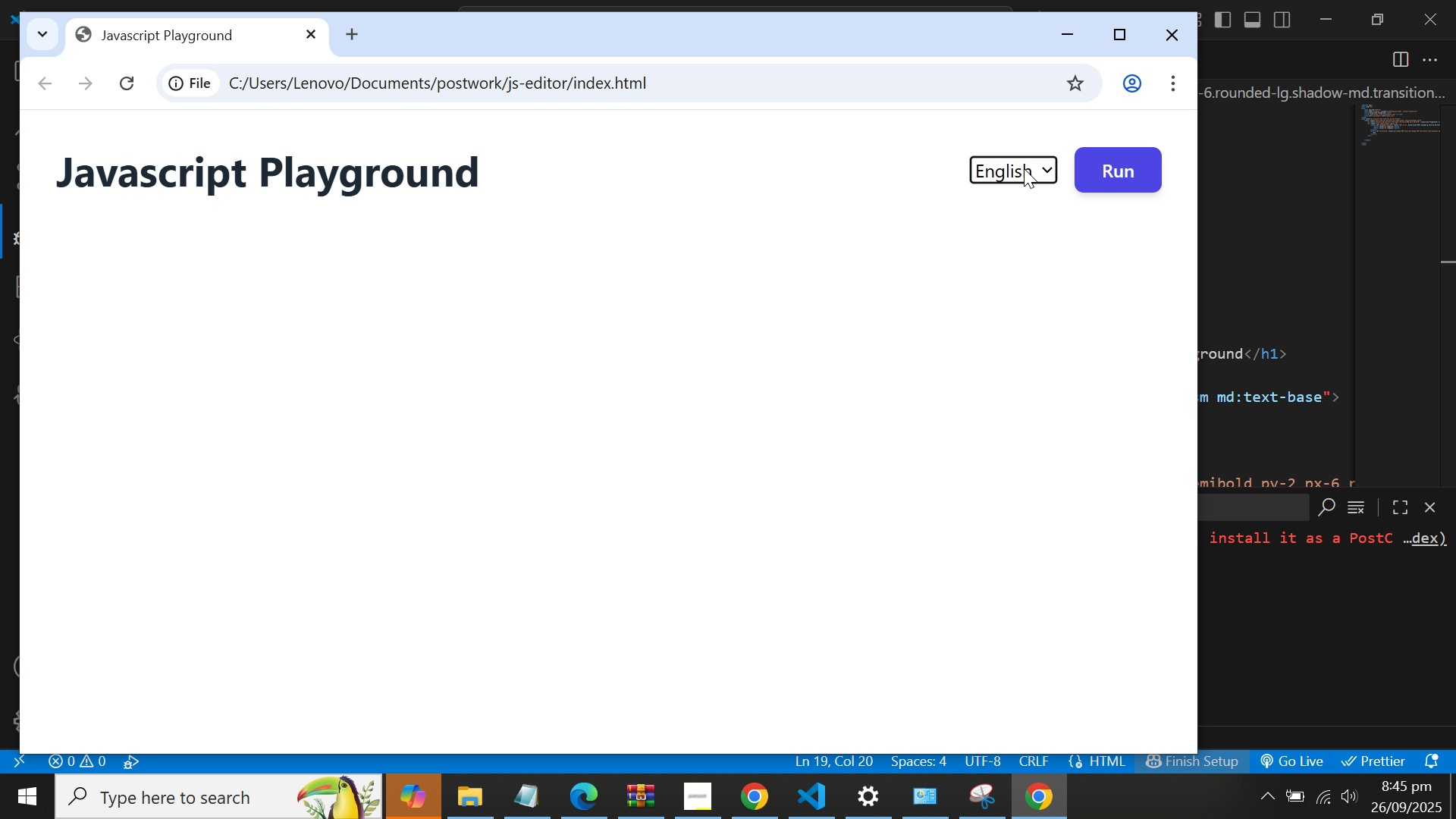 
triple_click([1024, 168])
 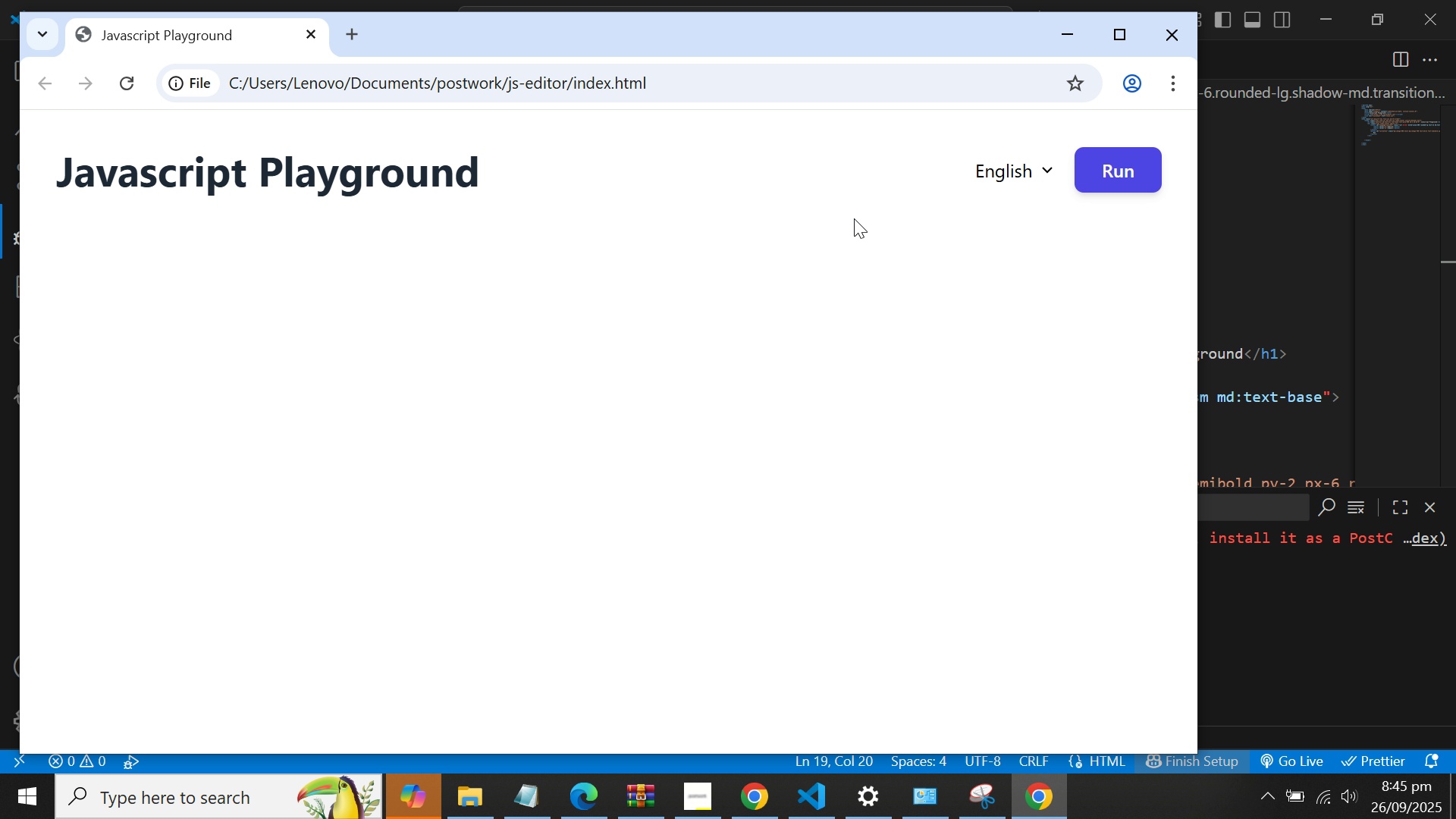 
double_click([632, 218])
 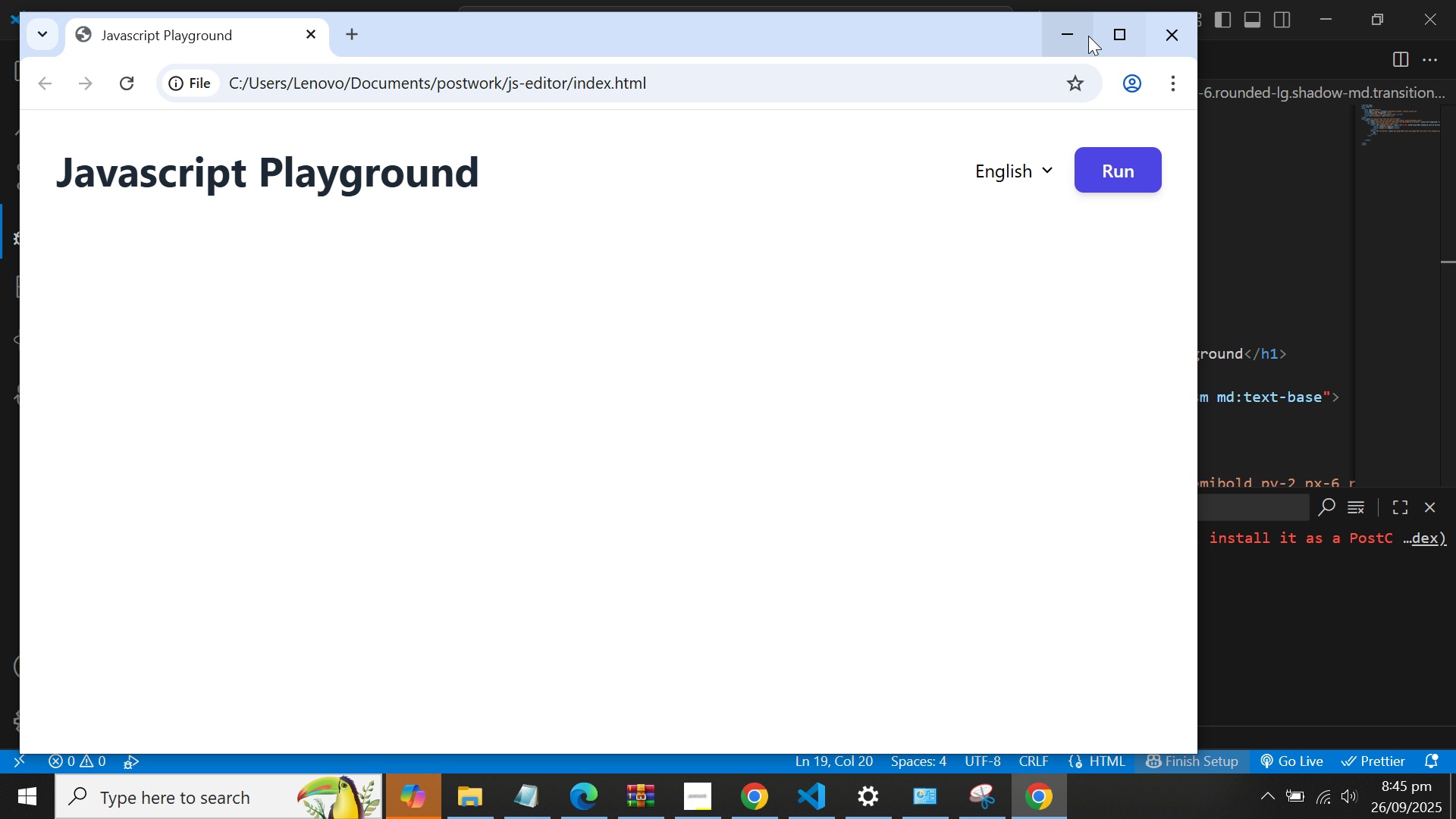 
left_click([1076, 36])
 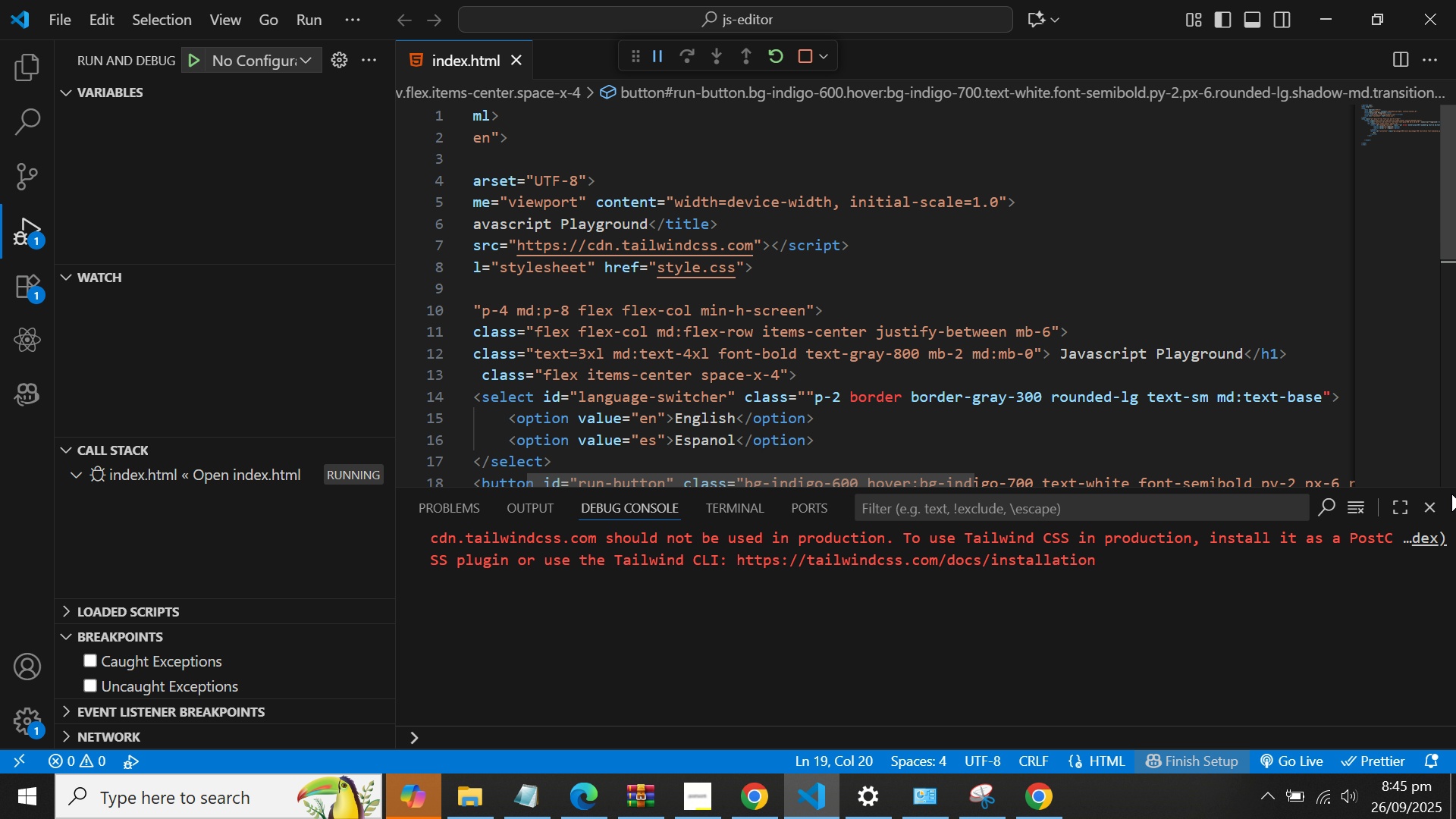 
left_click([1432, 506])
 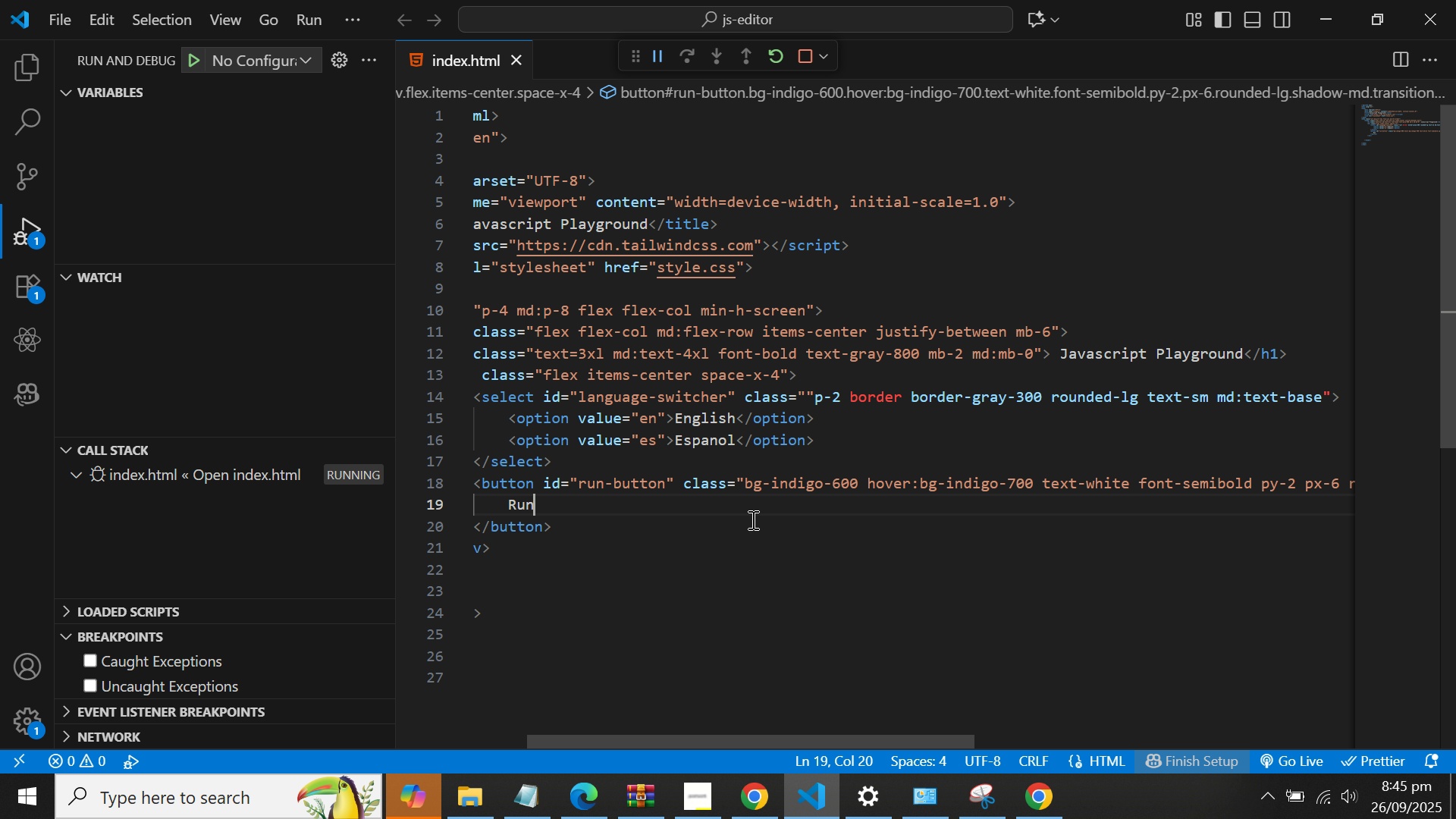 
left_click([752, 519])
 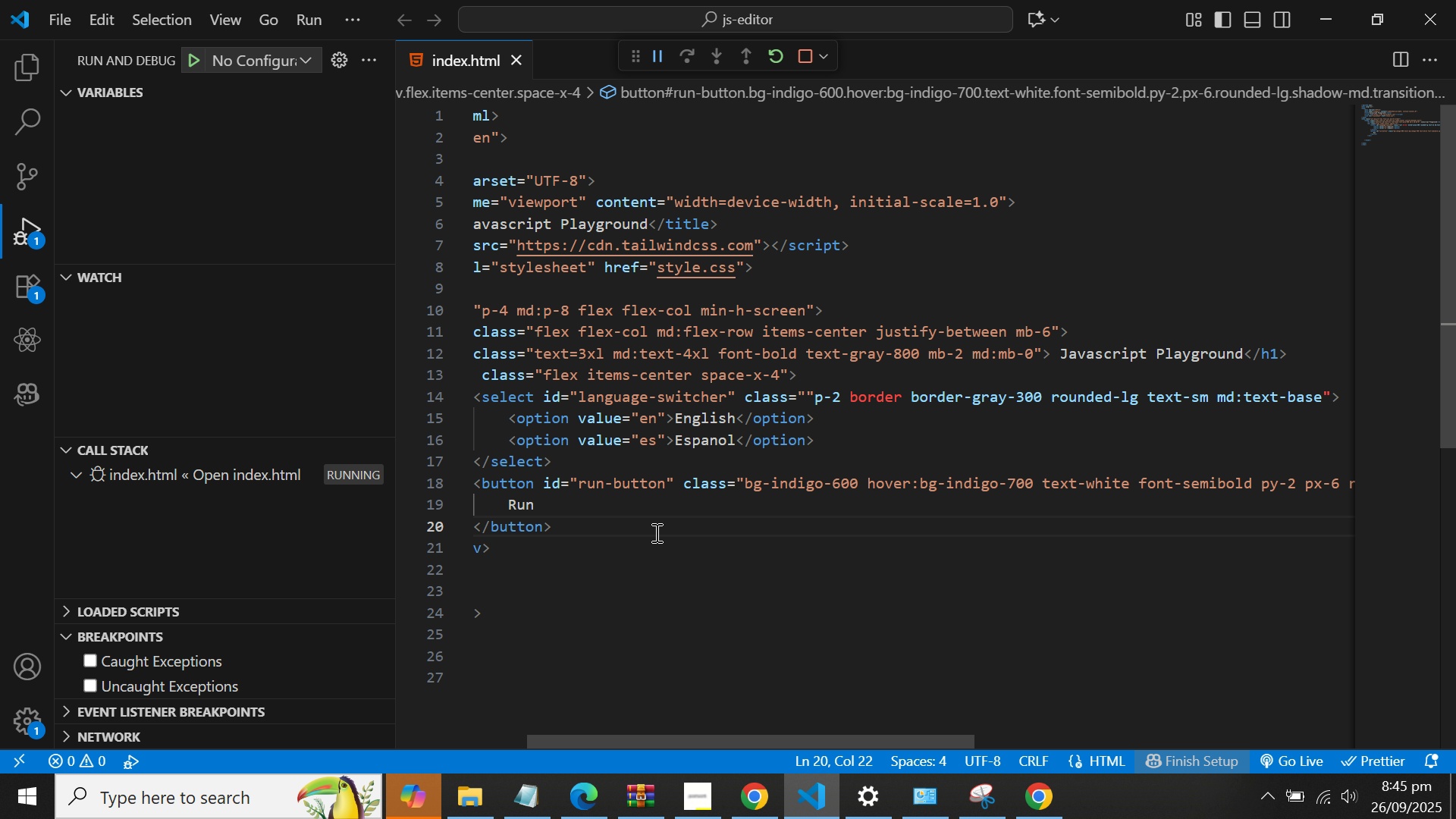 
left_click_drag(start_coordinate=[655, 532], to_coordinate=[397, 528])
 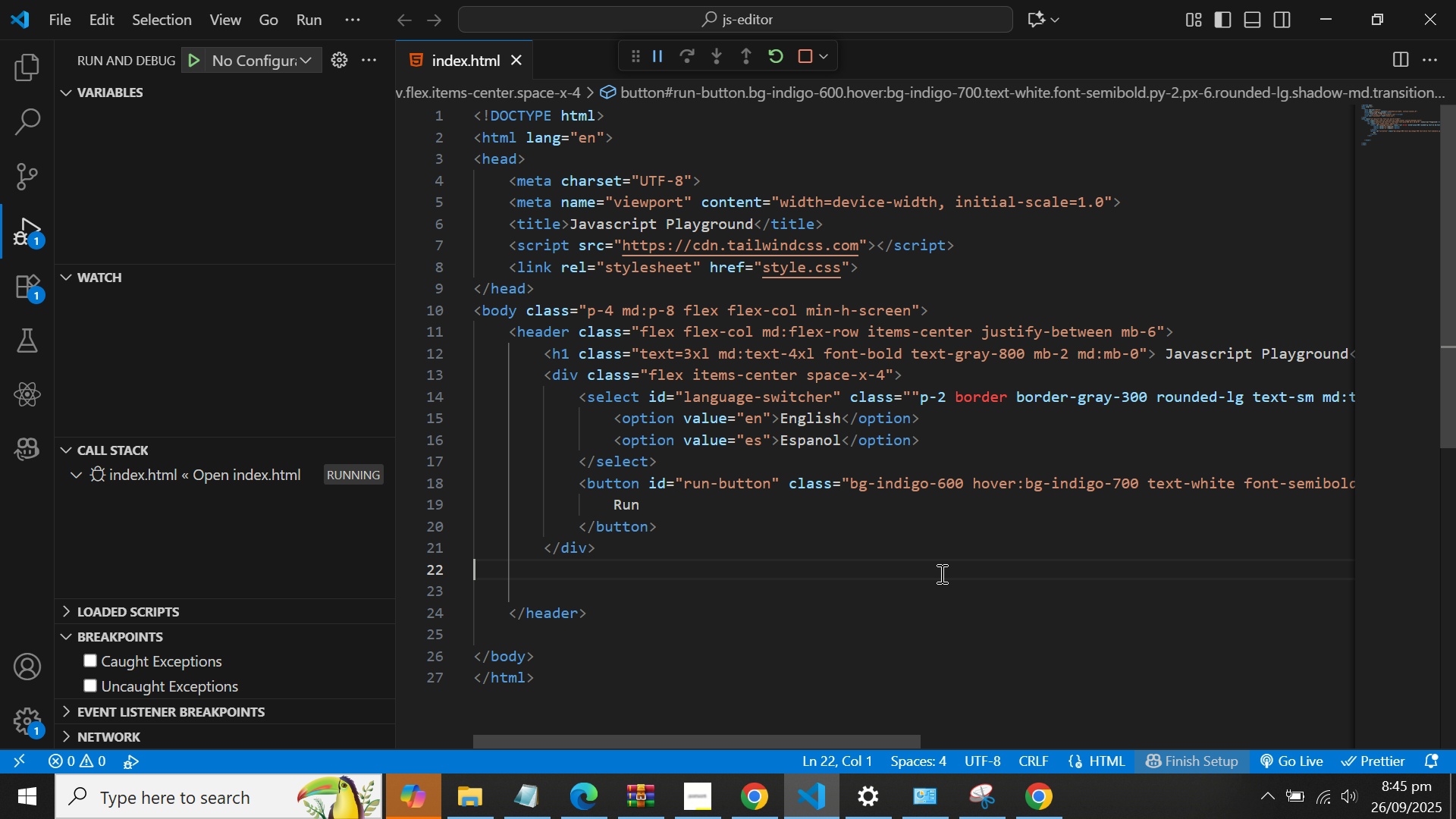 
left_click([940, 573])
 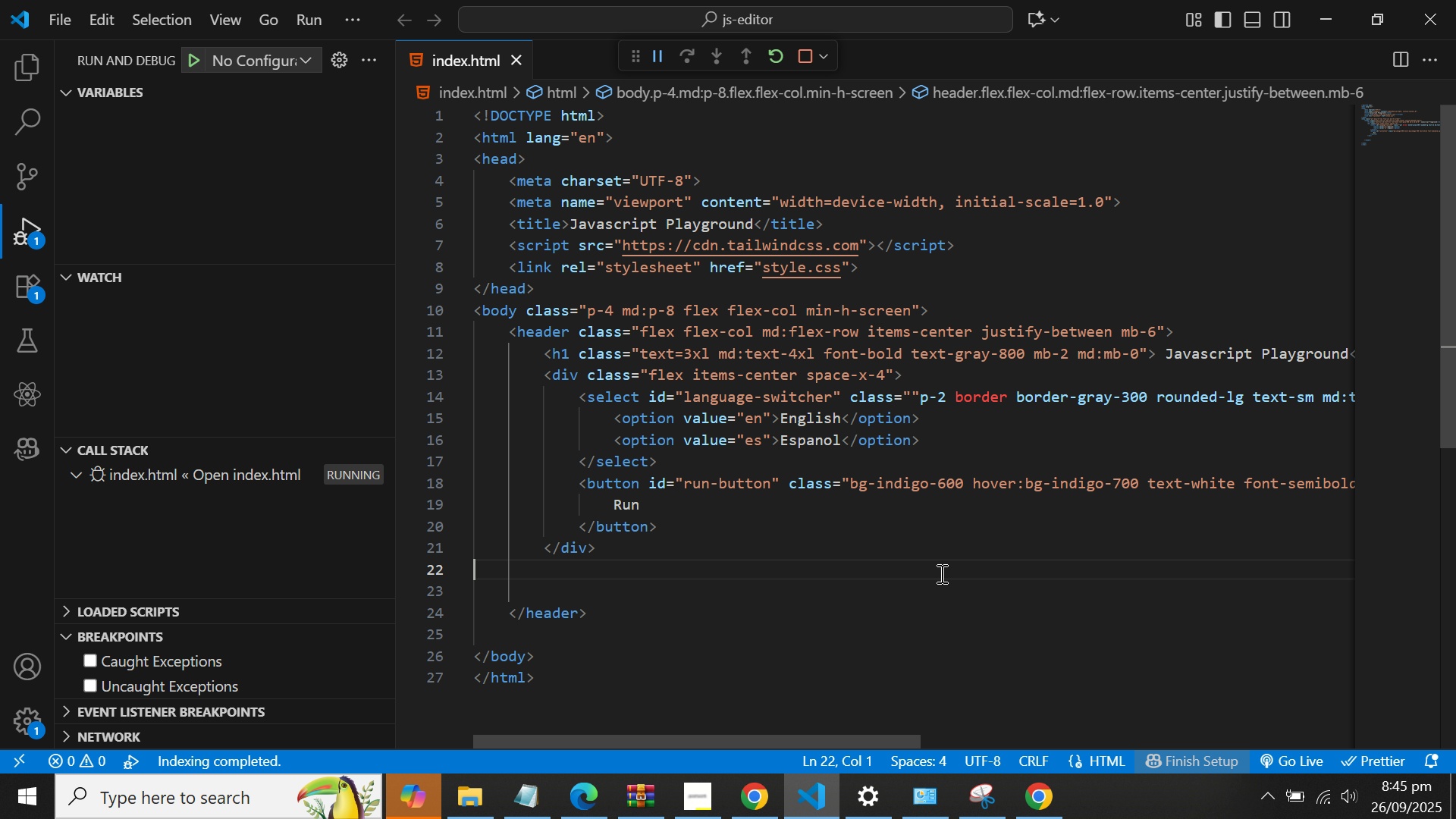 
scroll: coordinate [940, 573], scroll_direction: up, amount: 1.0
 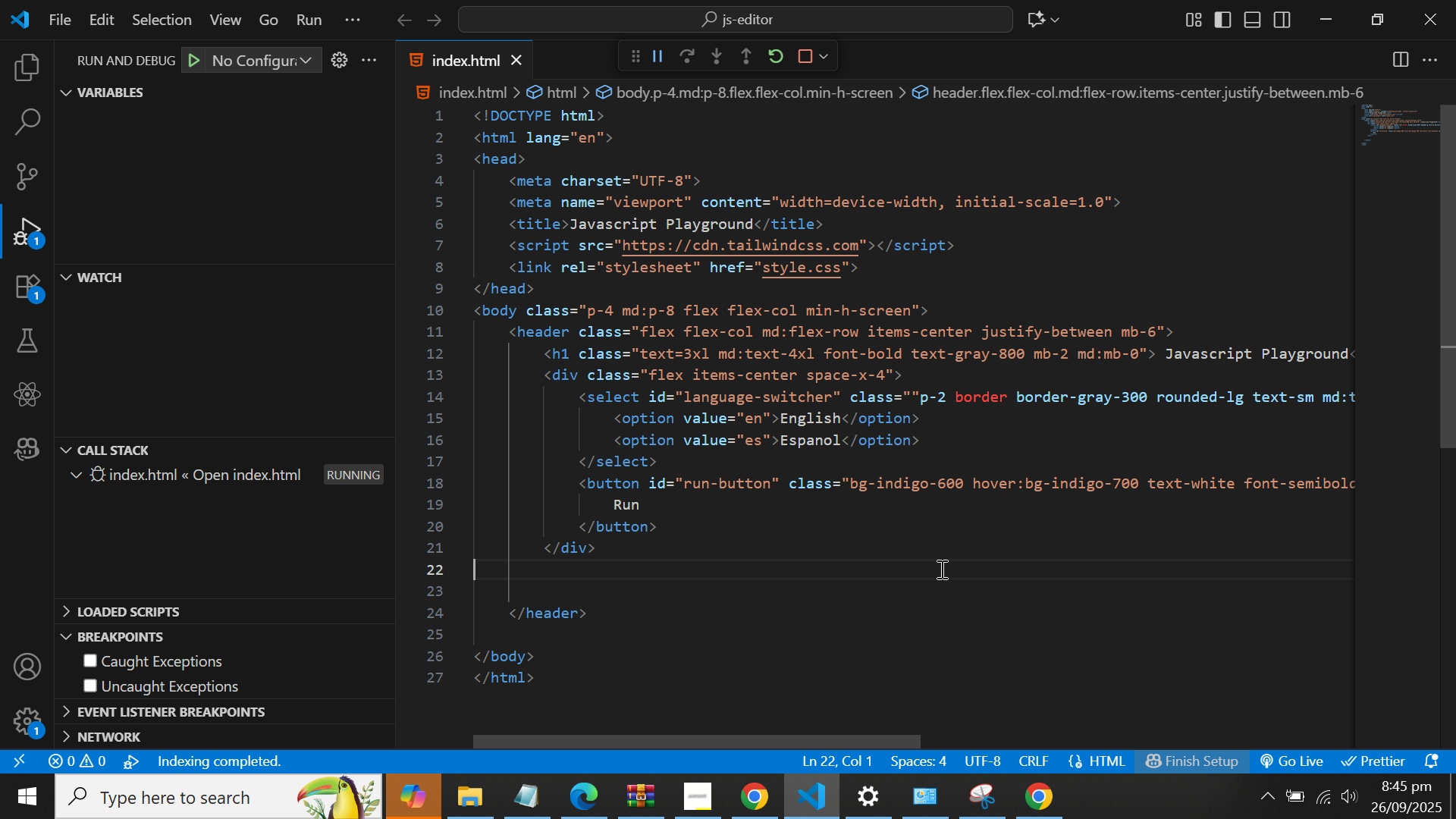 
scroll: coordinate [940, 569], scroll_direction: down, amount: 1.0
 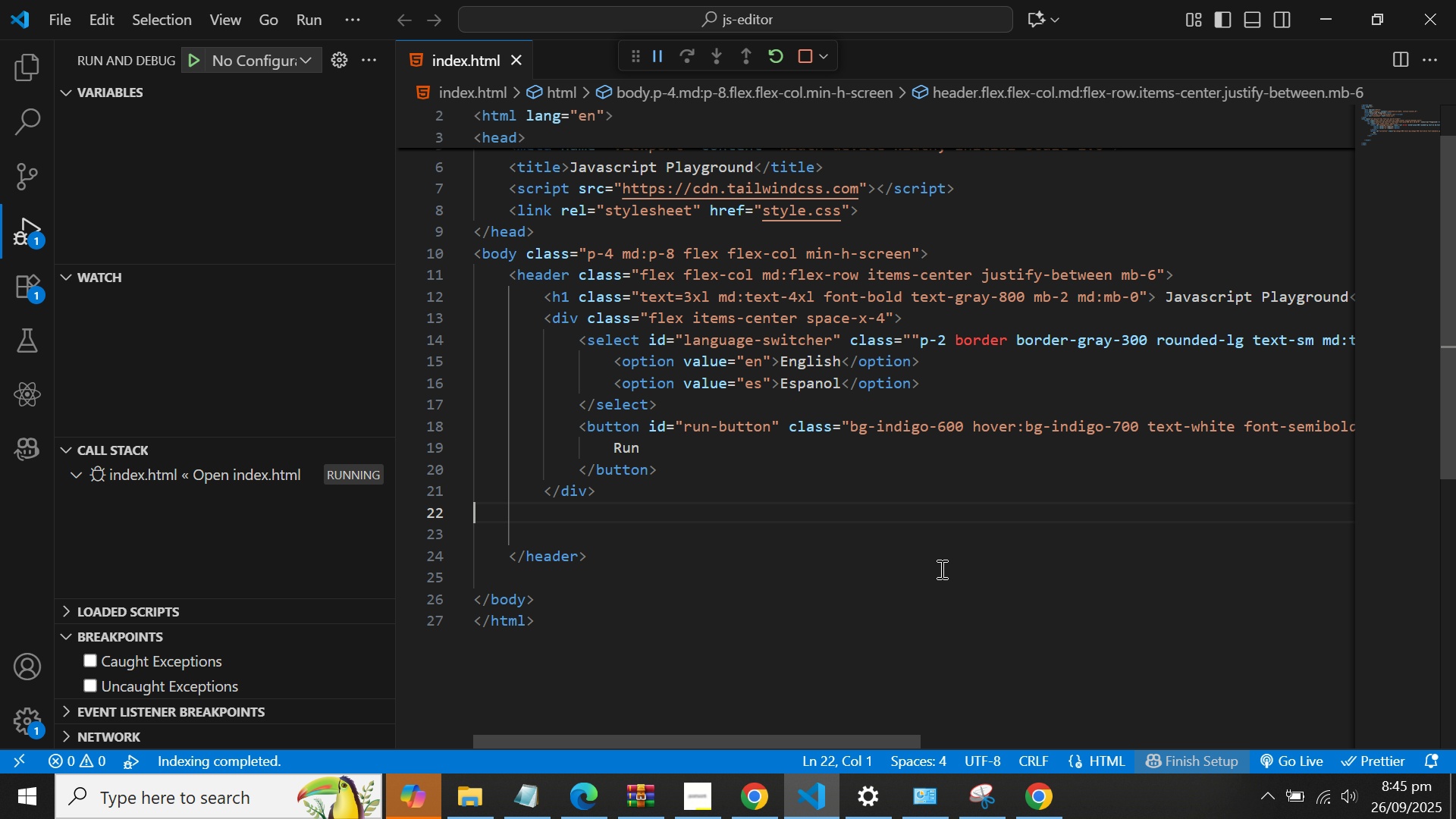 
scroll: coordinate [940, 569], scroll_direction: up, amount: 1.0
 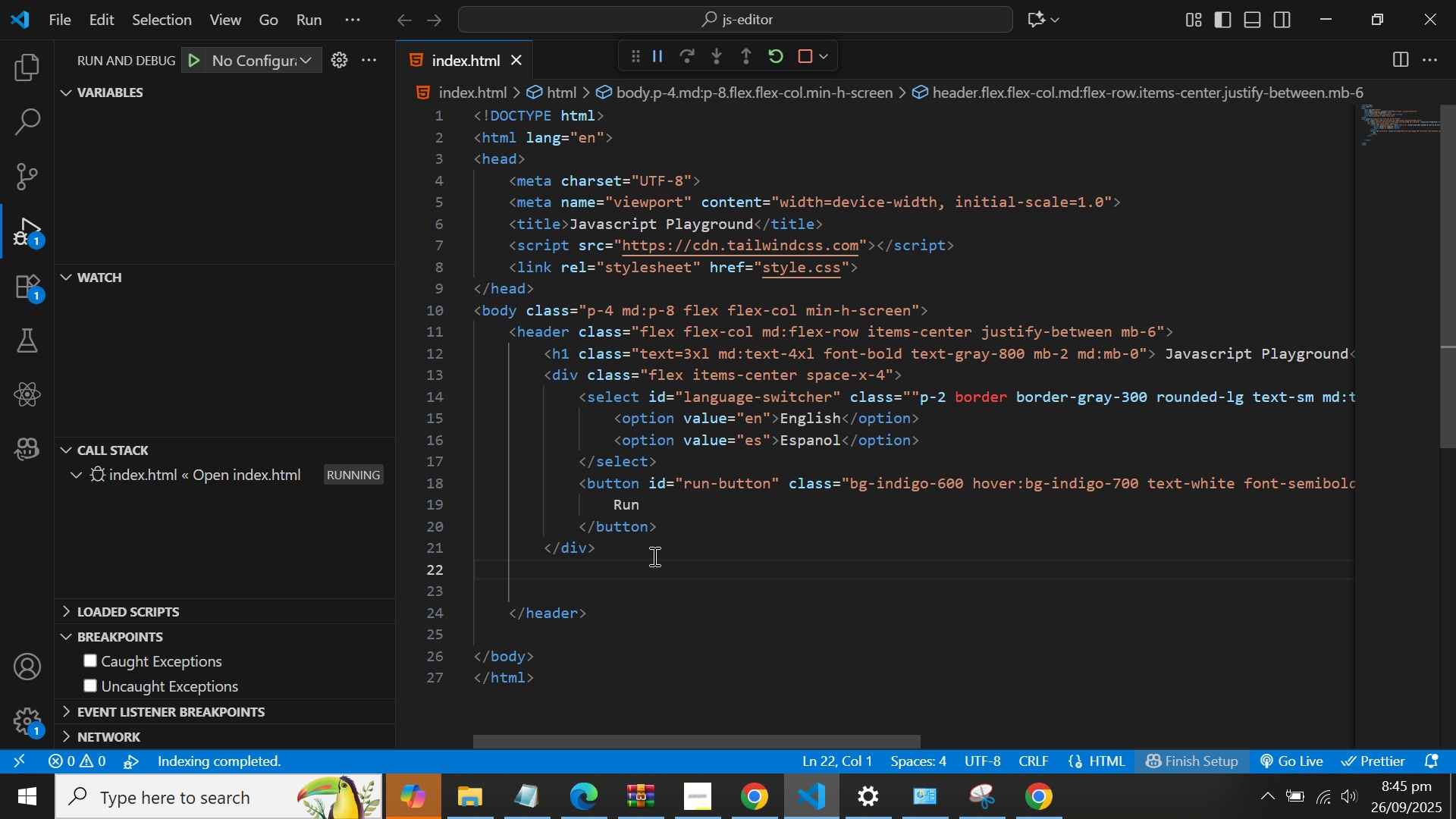 
left_click([624, 559])
 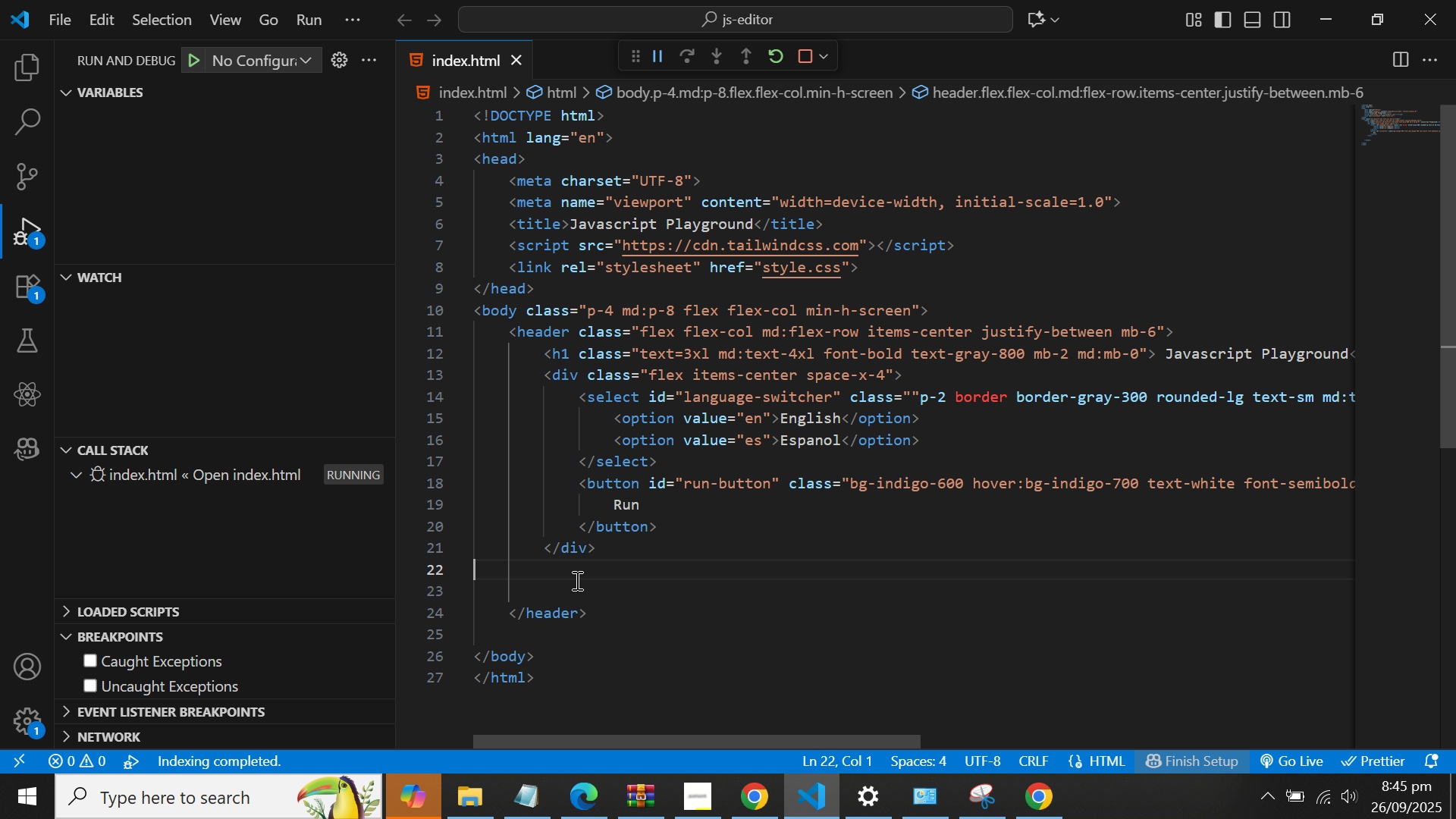 
wait(6.15)
 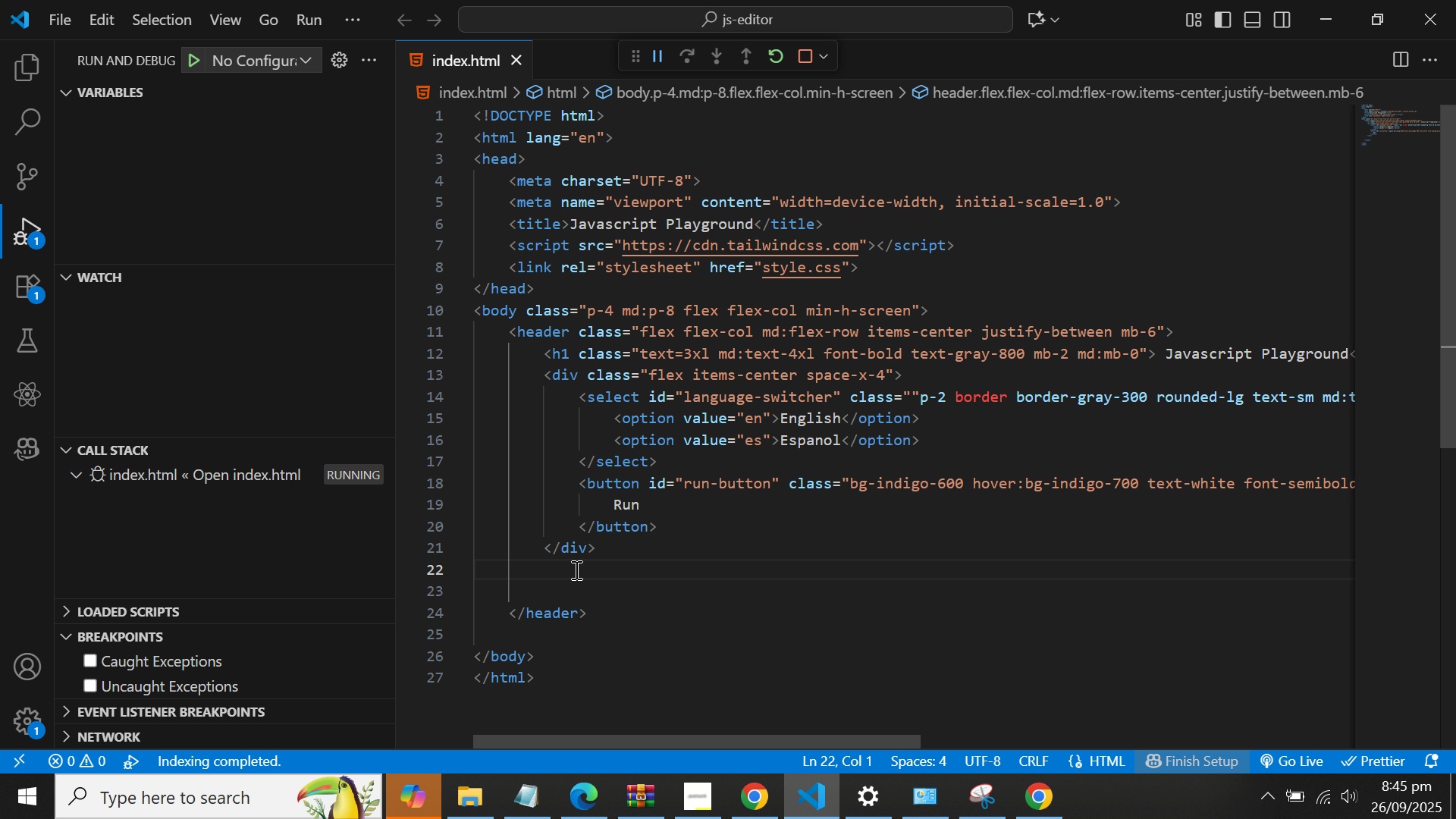 
key(Backspace)
 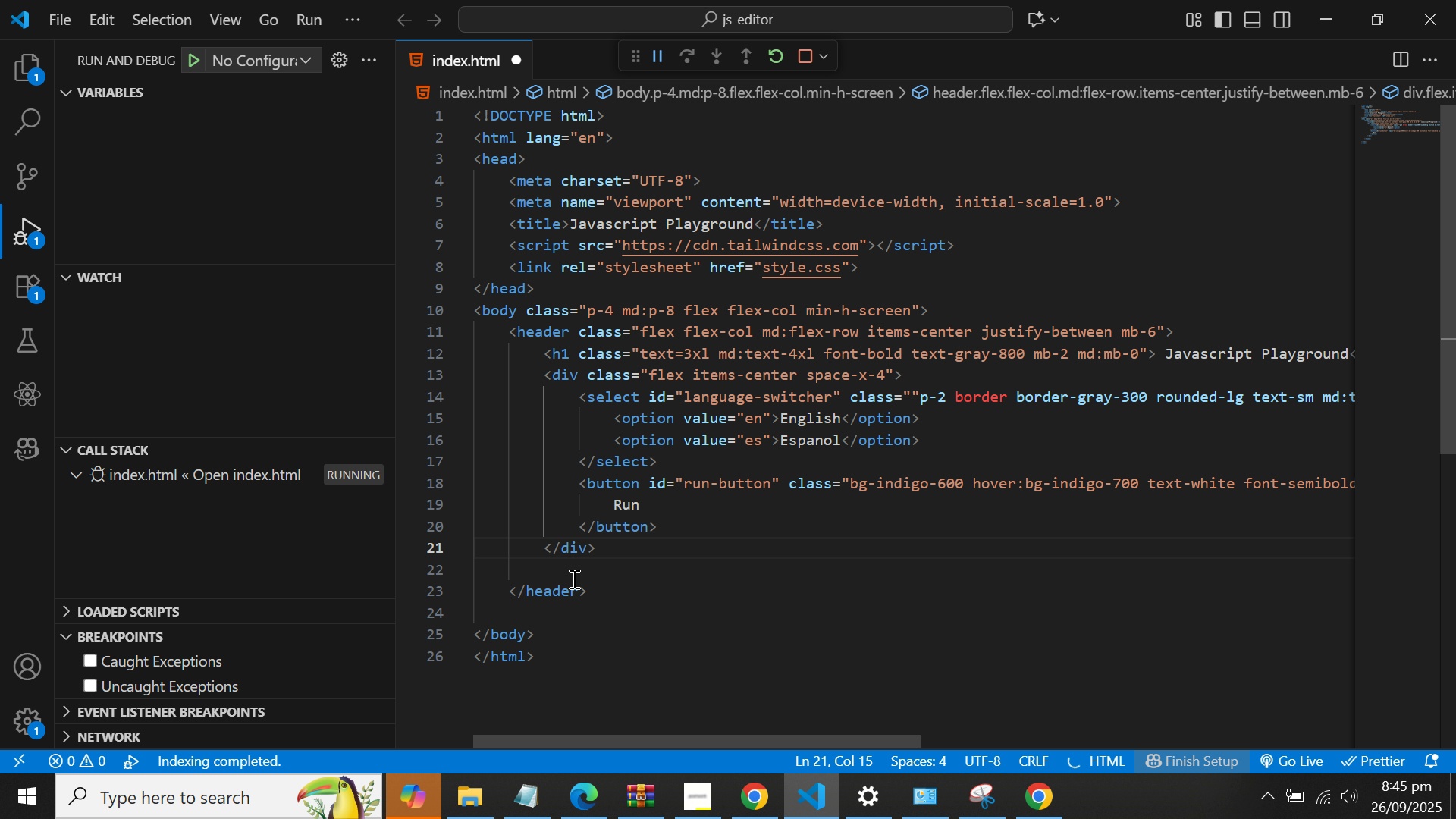 
key(ArrowDown)
 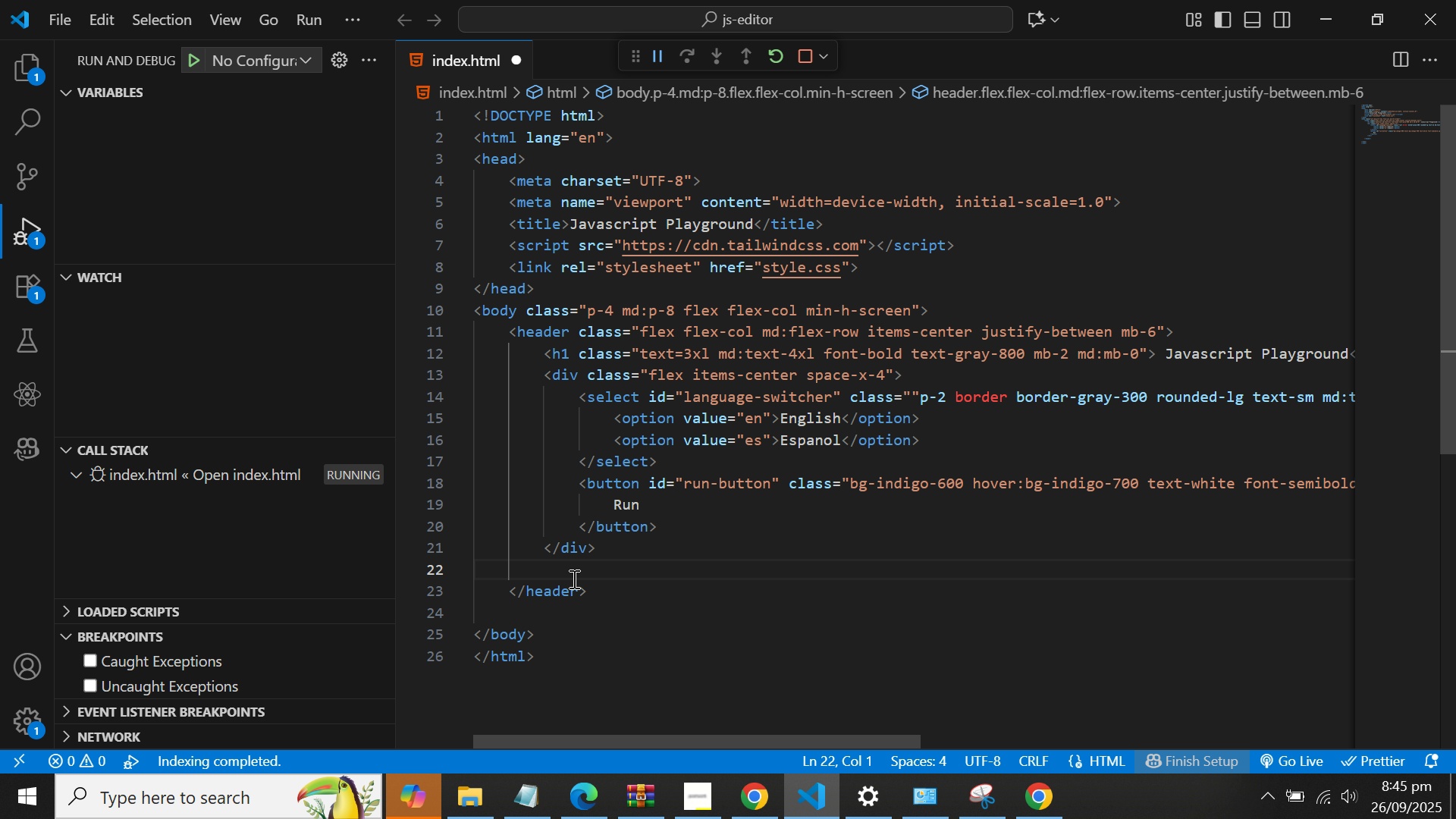 
key(Backspace)
 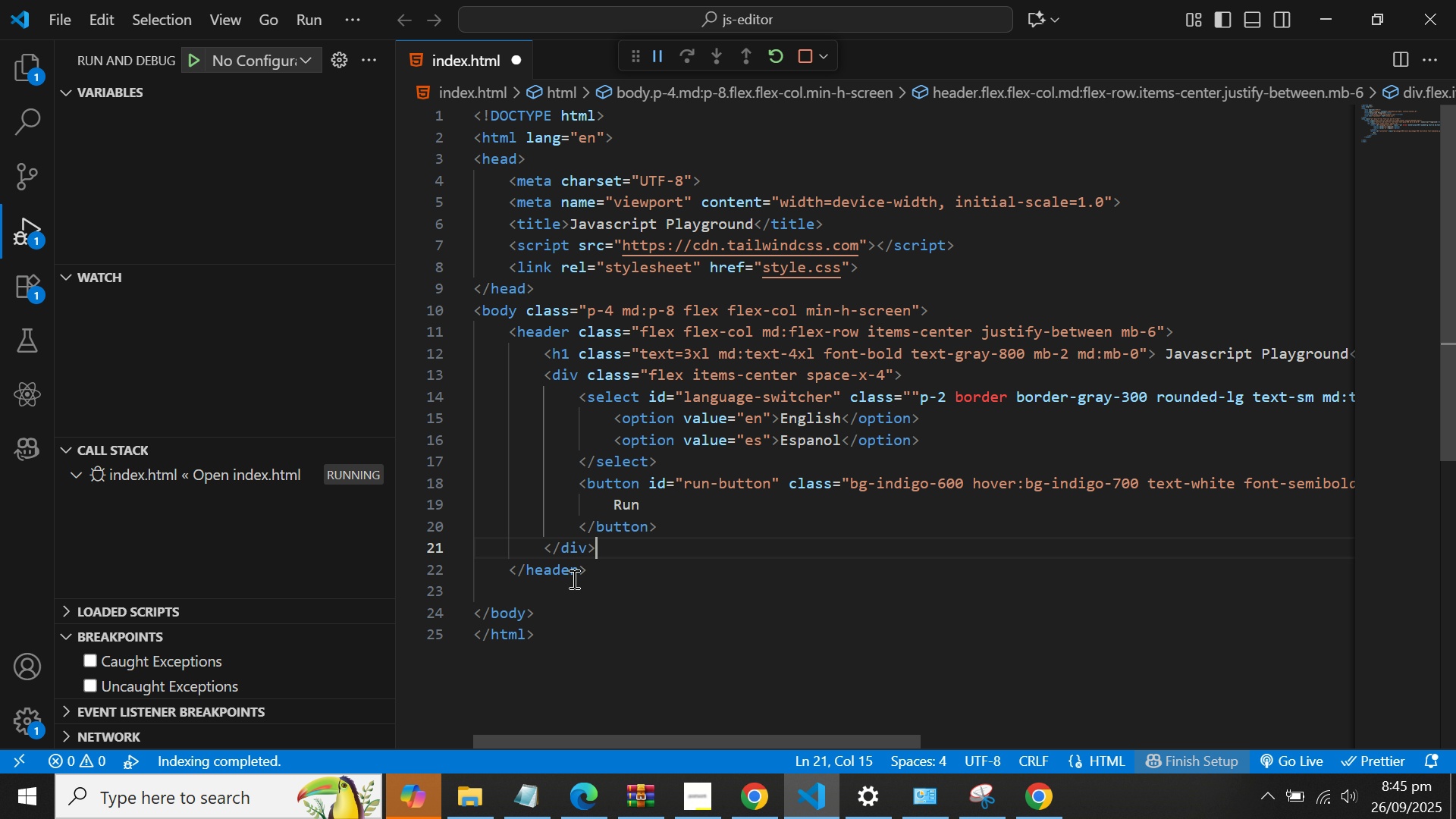 
wait(6.7)
 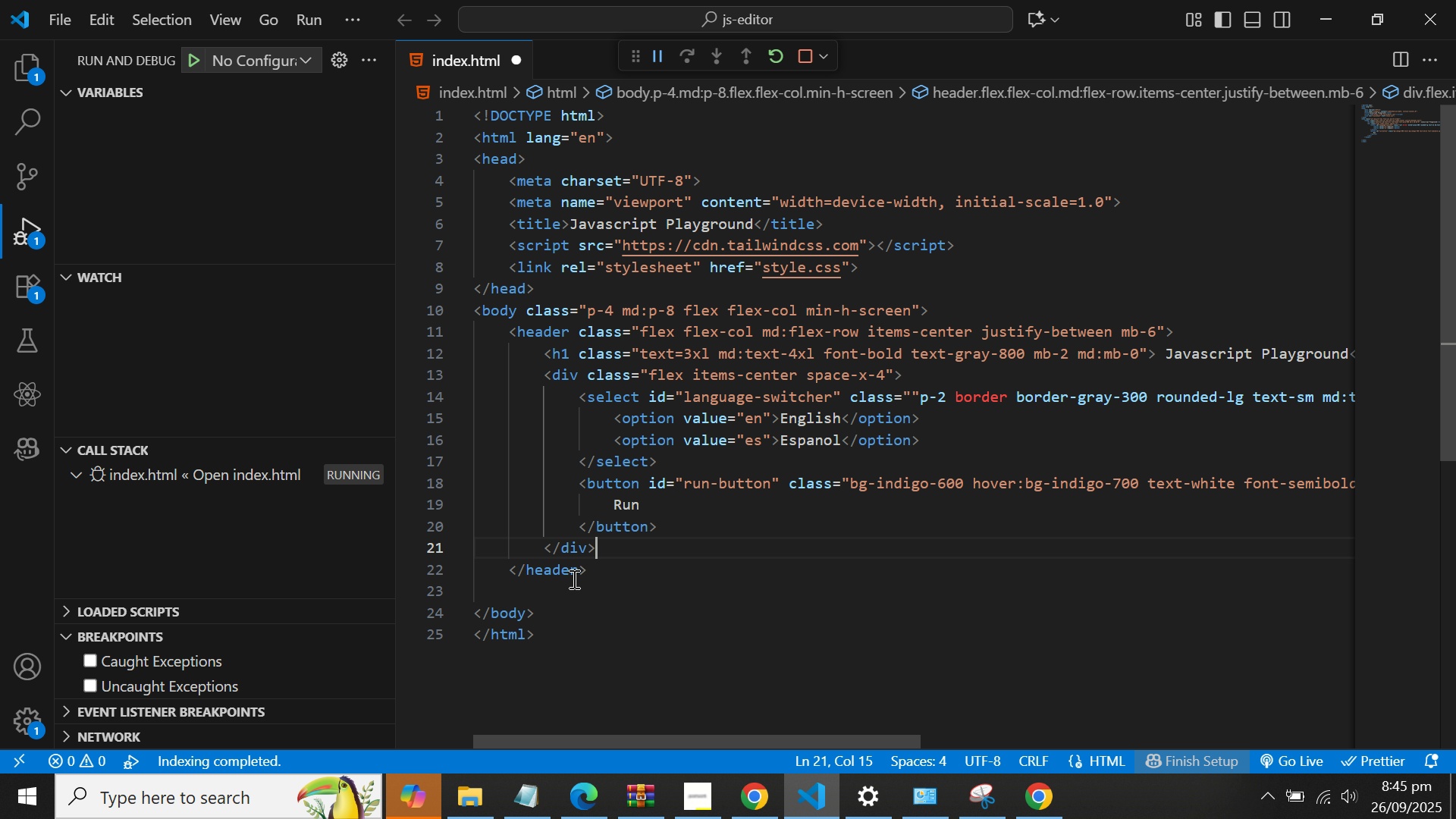 
key(ArrowDown)
 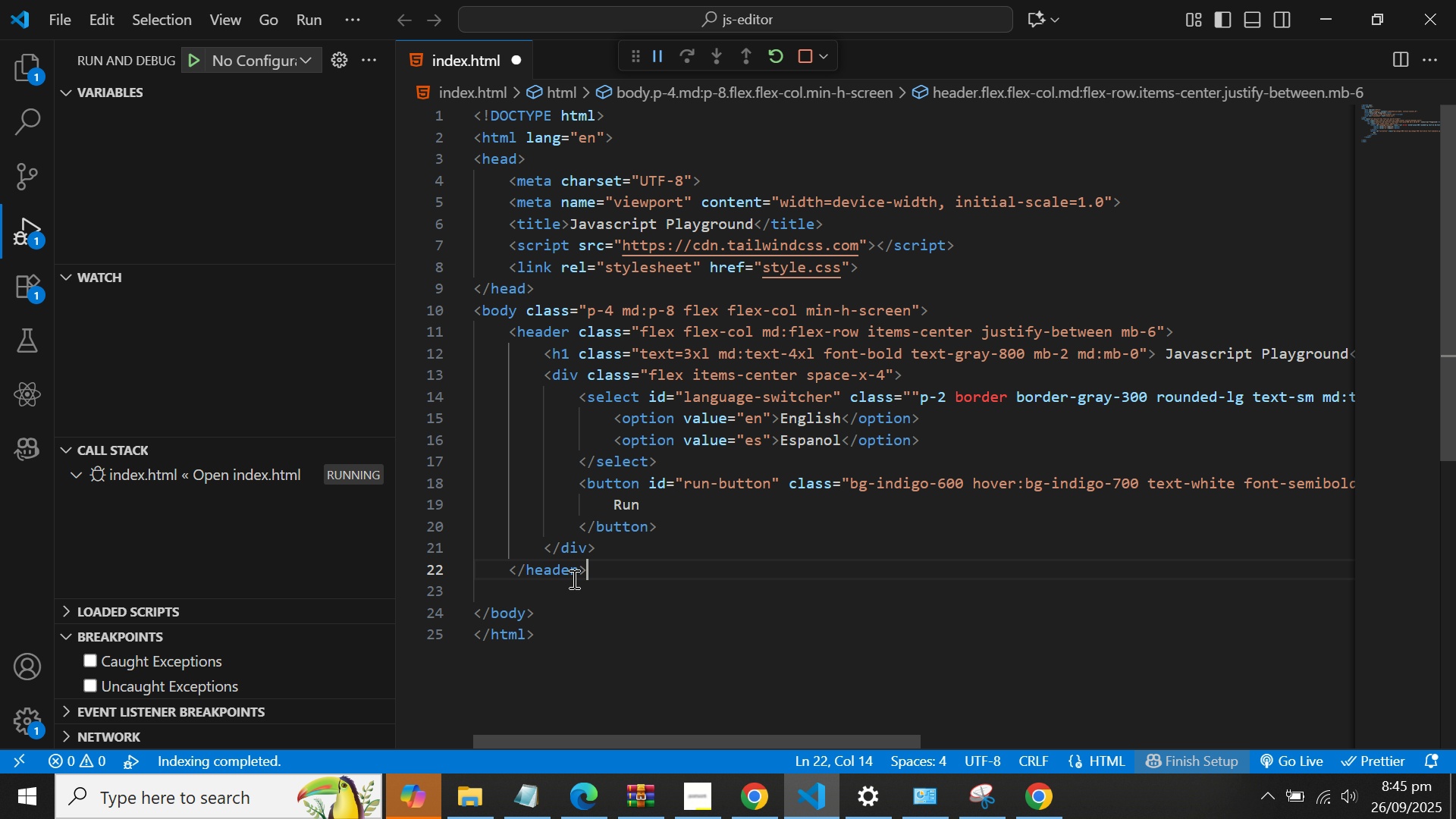 
key(Enter)
 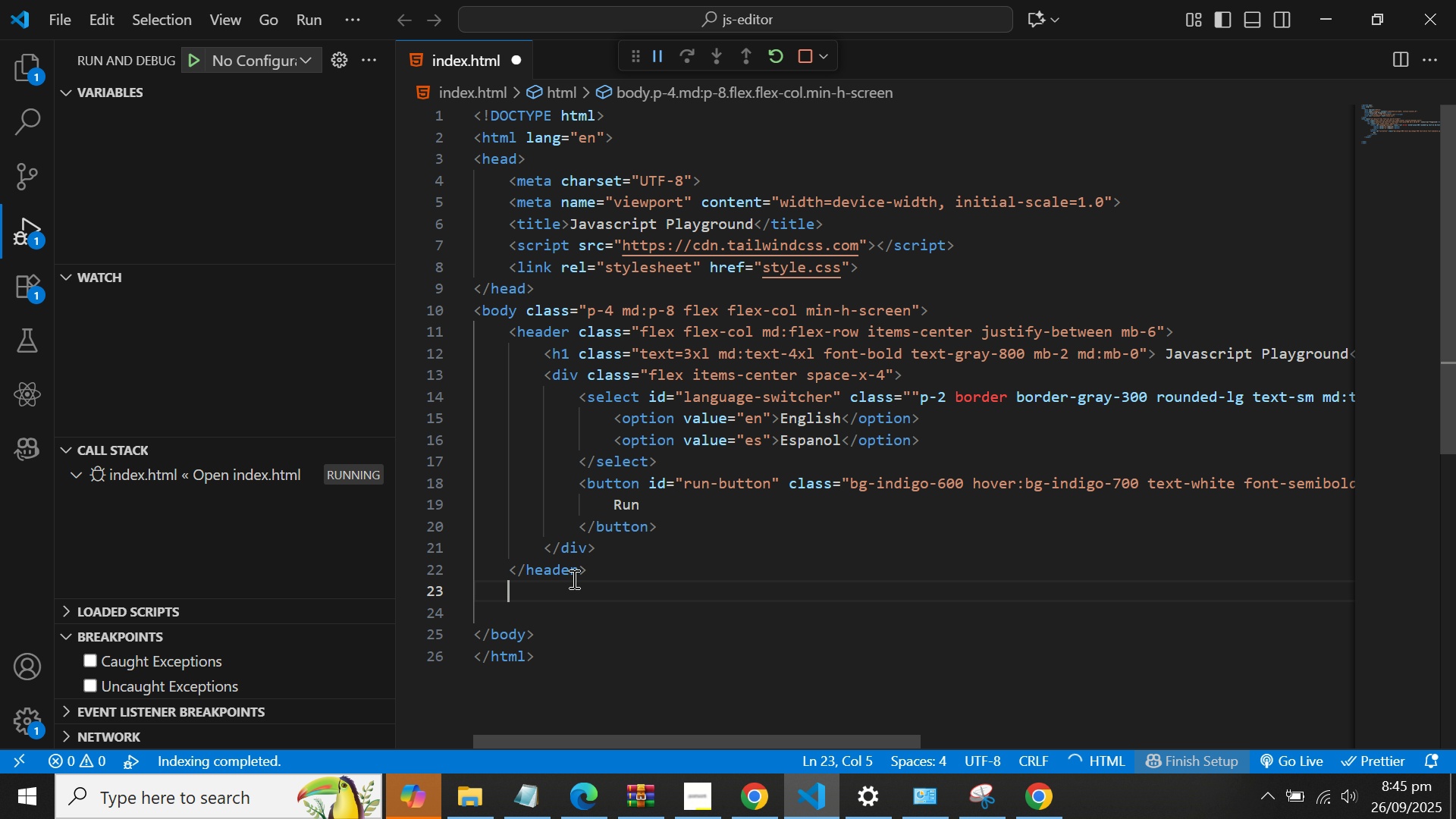 
key(Enter)
 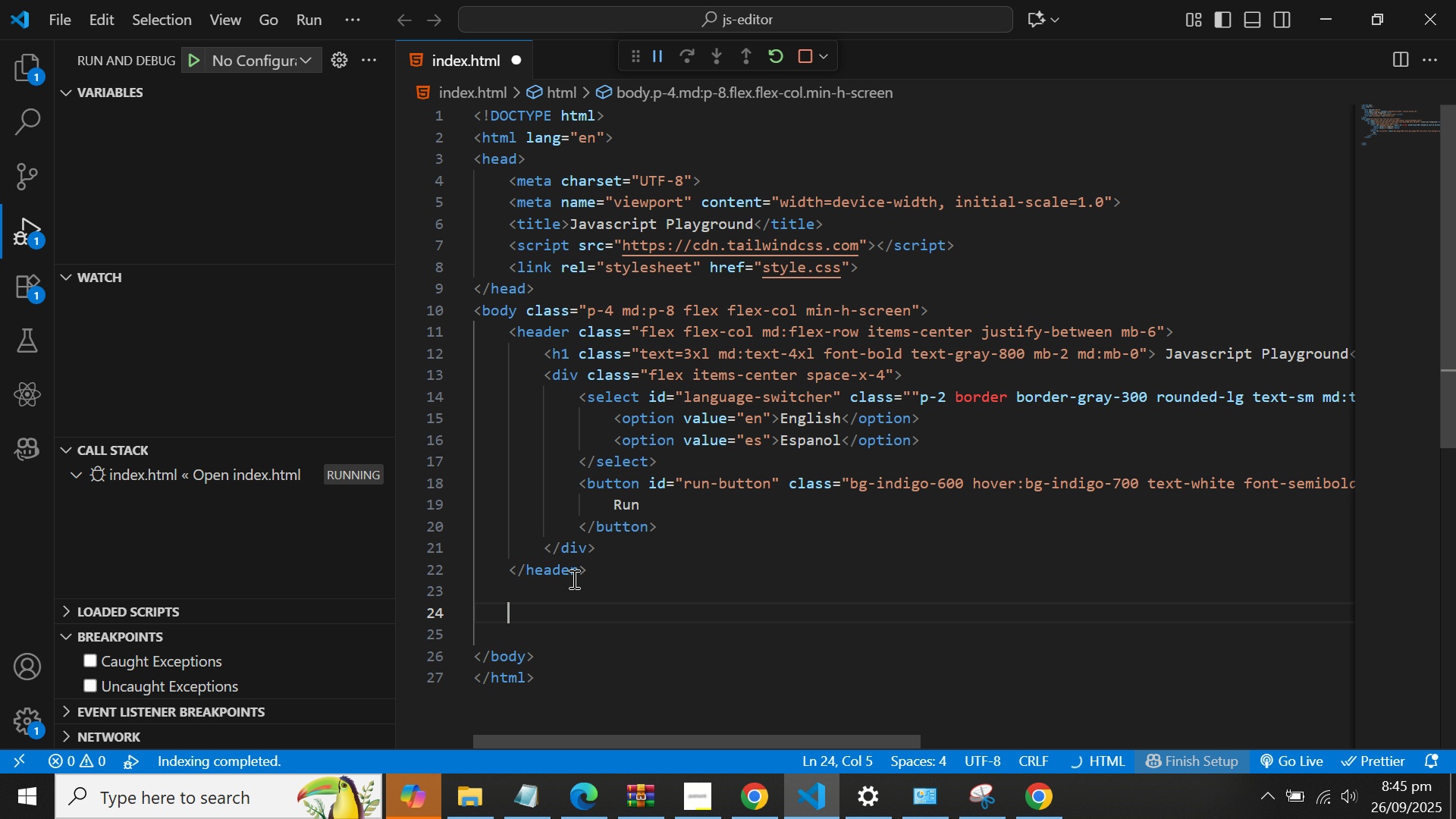 
type(<main)
 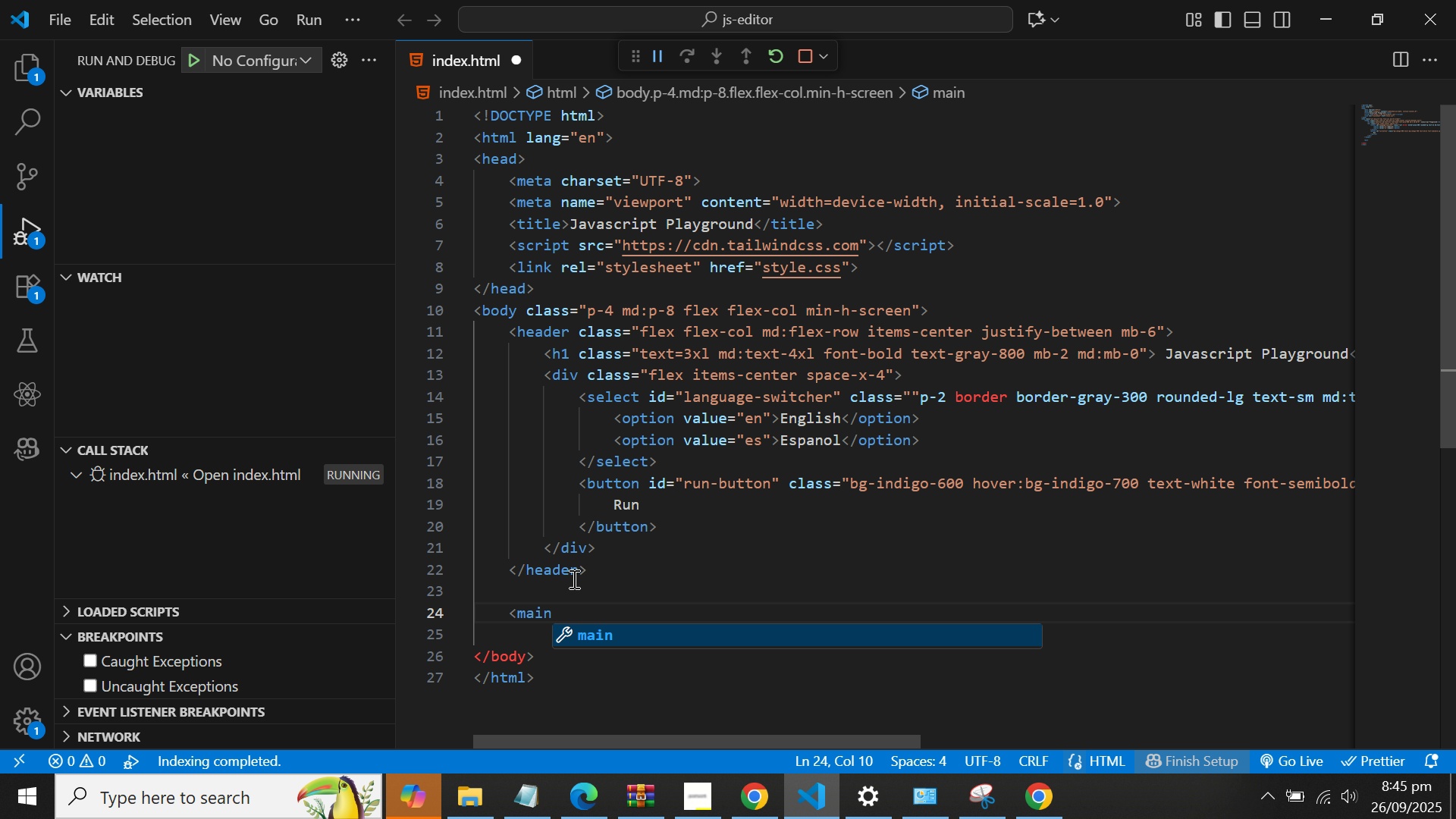 
key(Enter)
 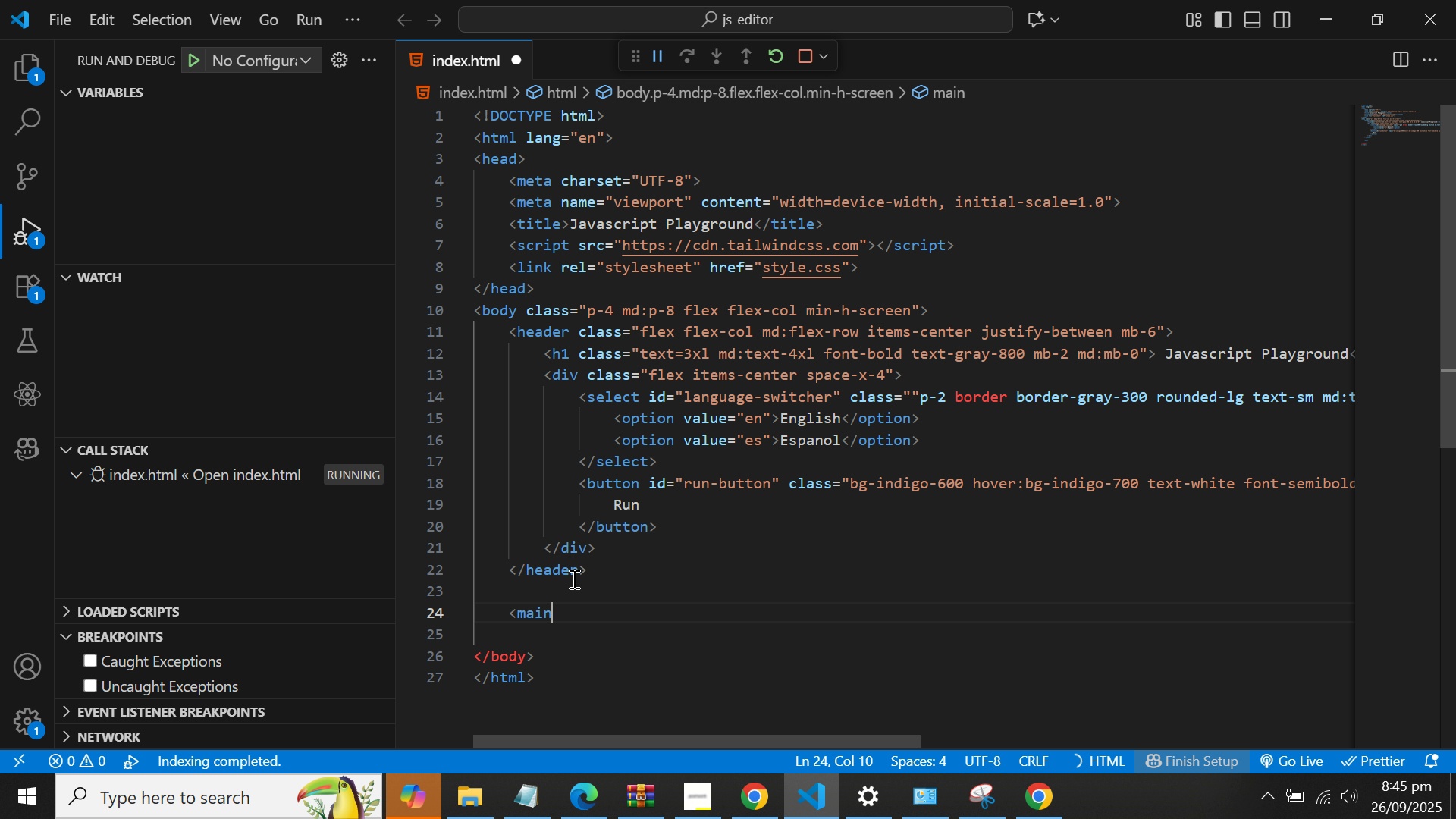 
type( cl)
 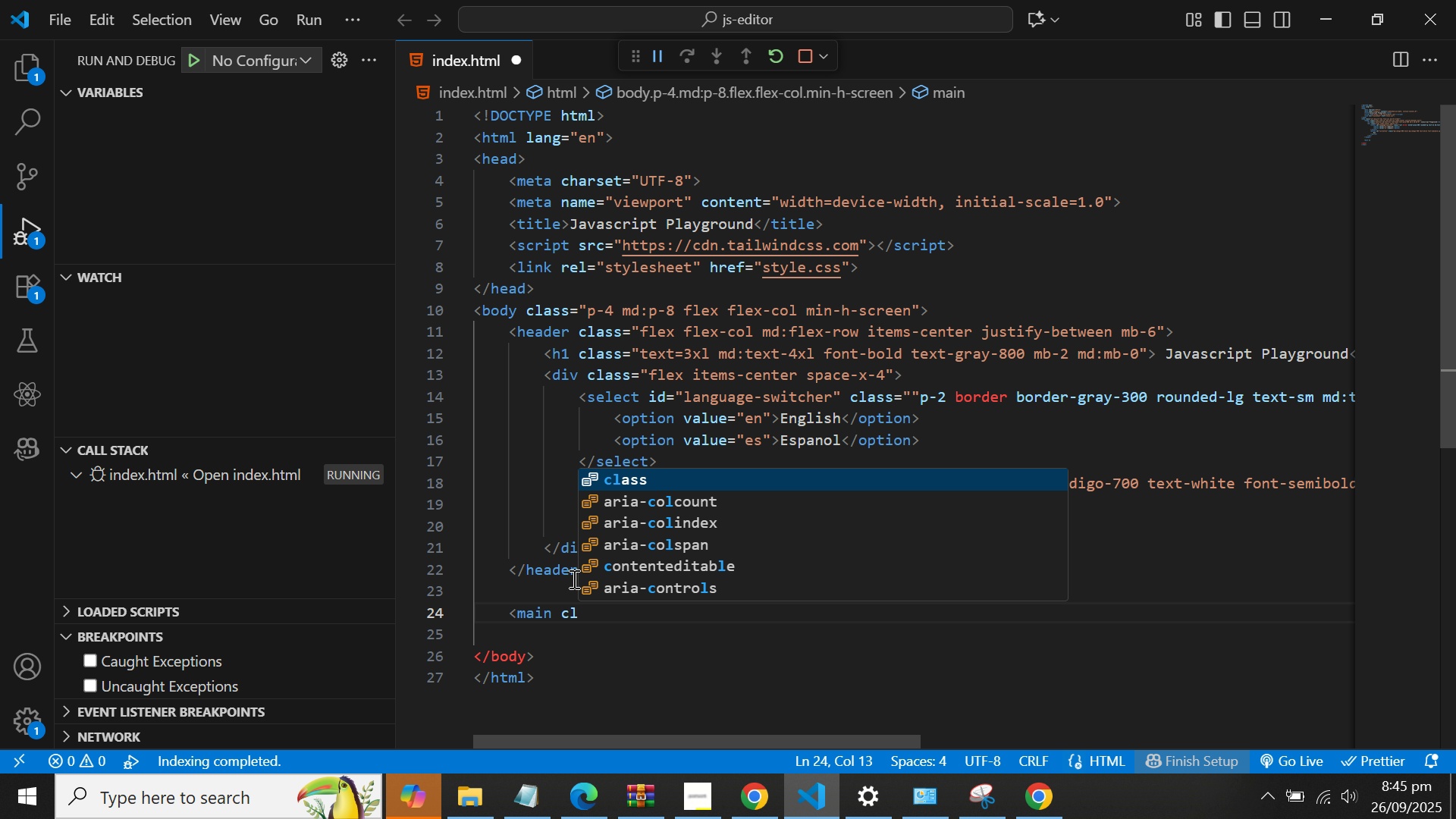 
key(Enter)
 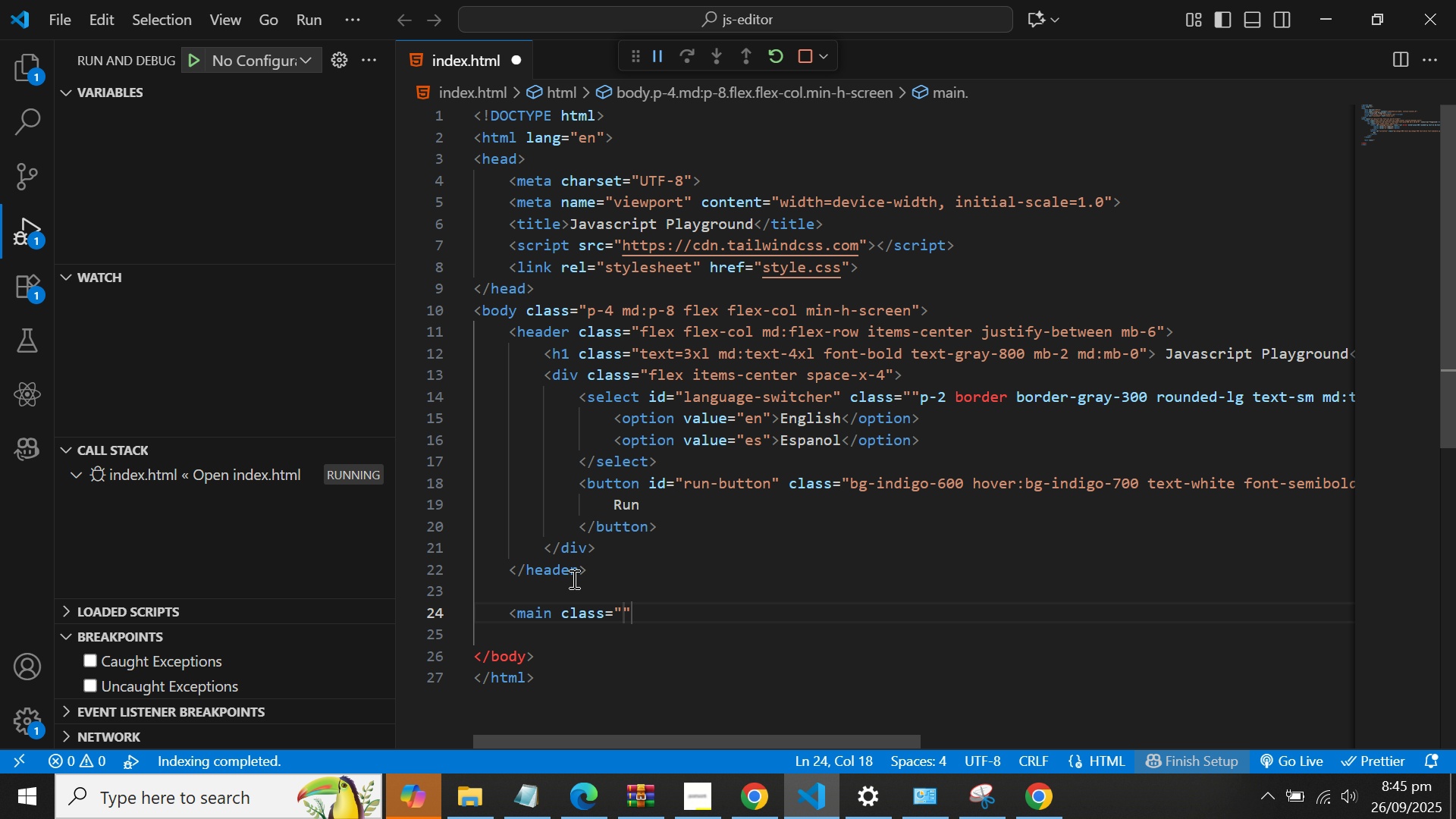 
type(flex-1)
 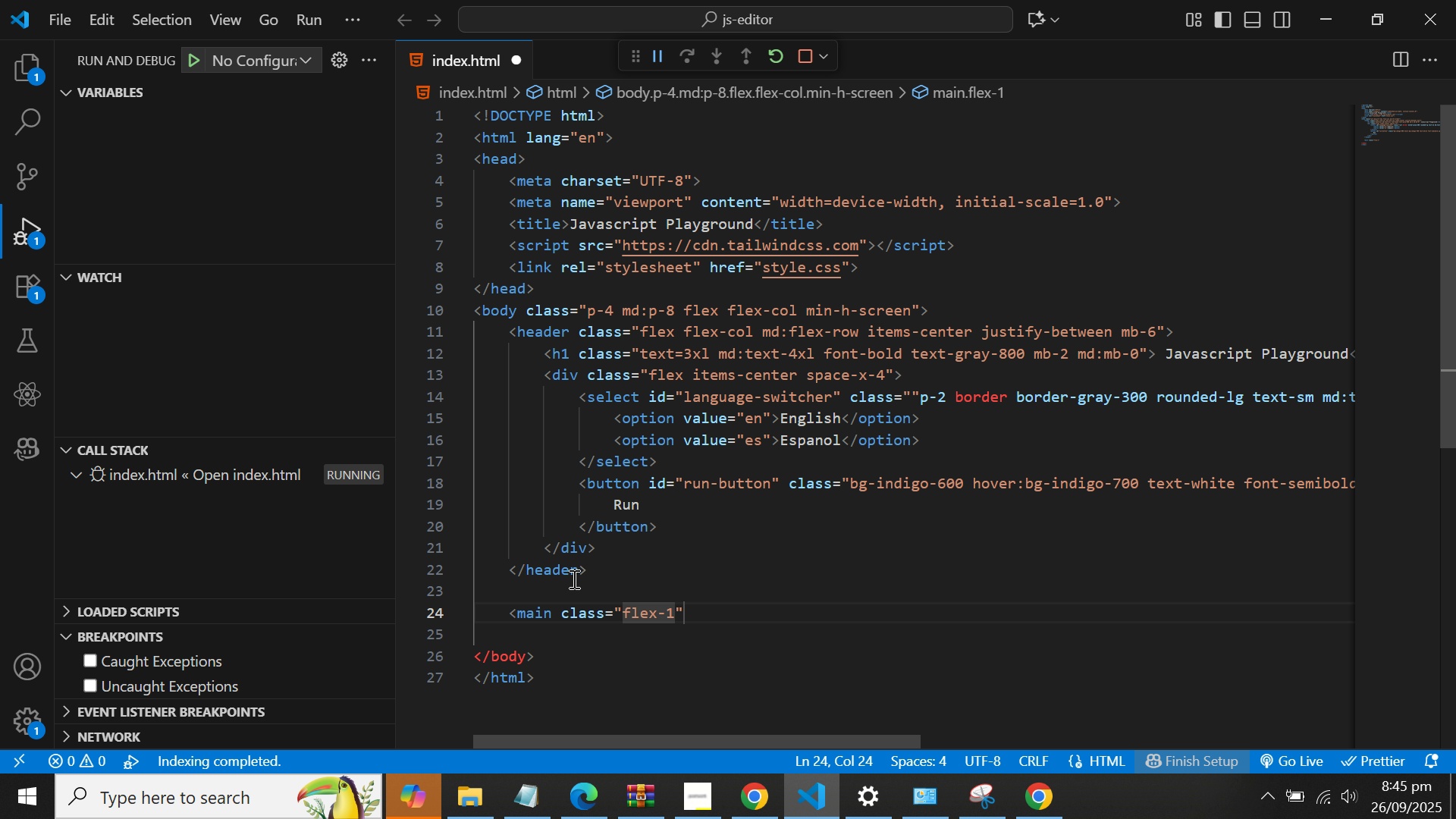 
type( gir)
key(Backspace)
key(Backspace)
type(rid)
 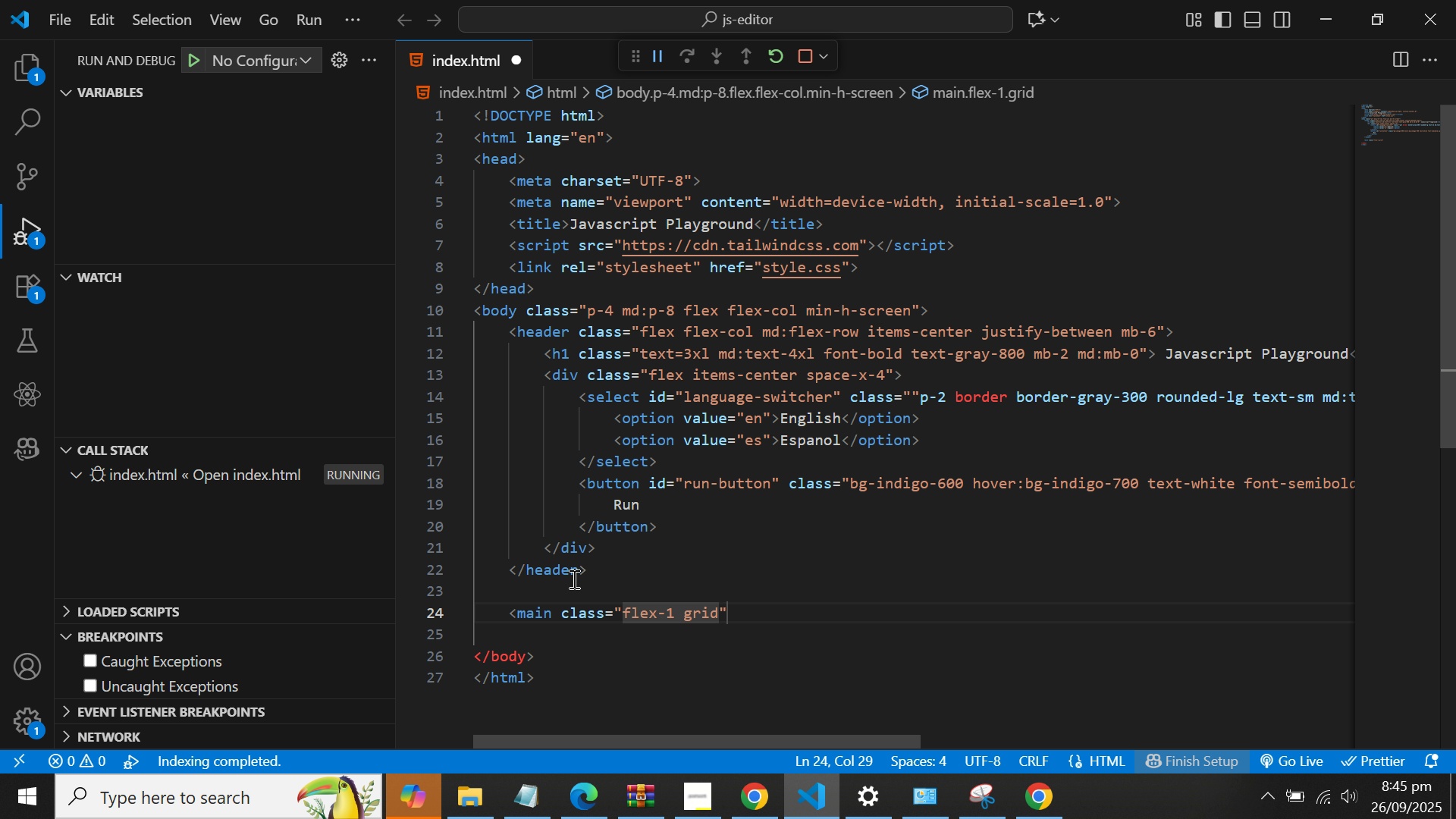 
hold_key(key=Minus, duration=4.65)
 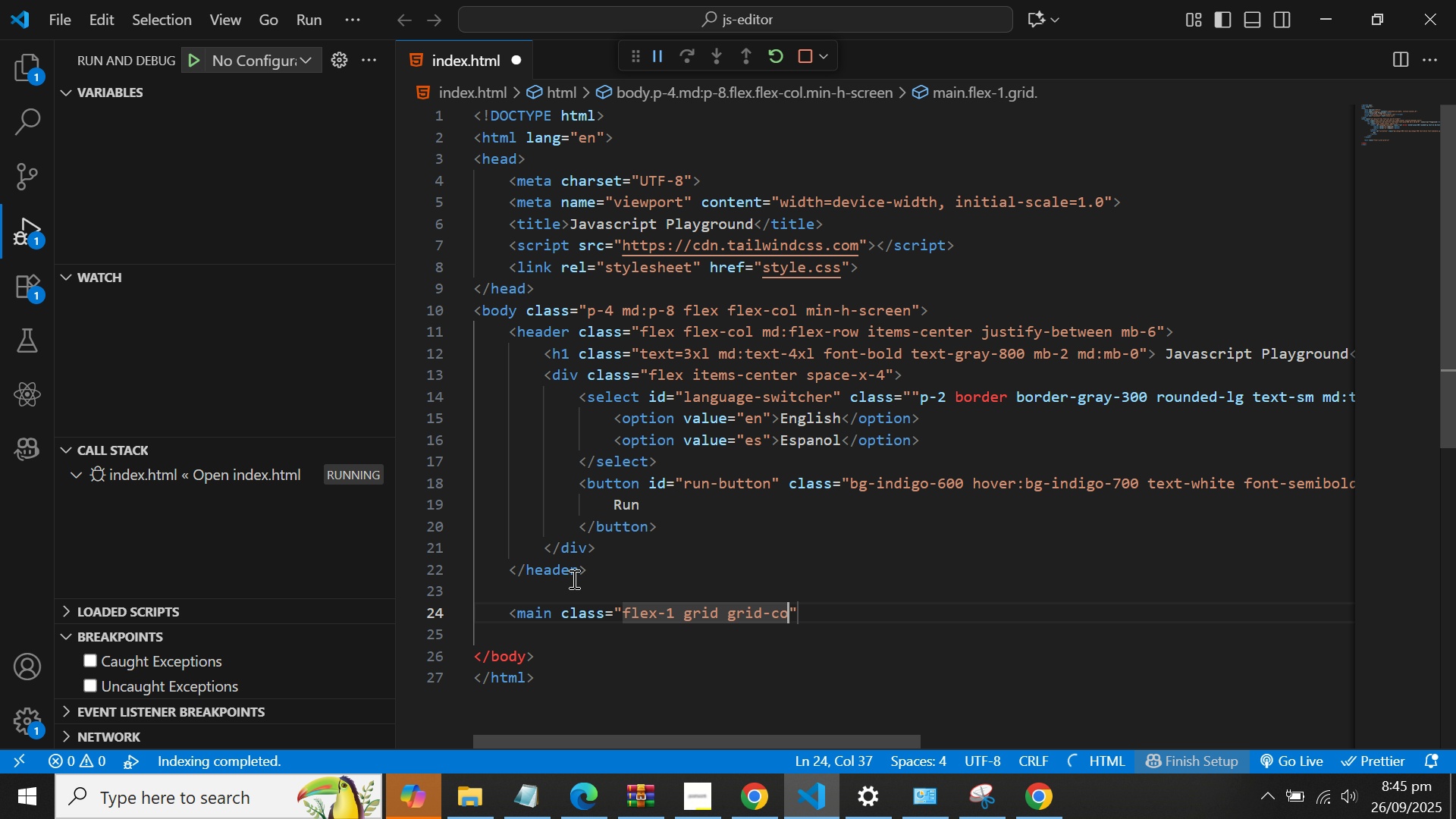 
key(Backspace)
type( gridcols-1 )
key(Backspace)
type( lg:grid-cols)
 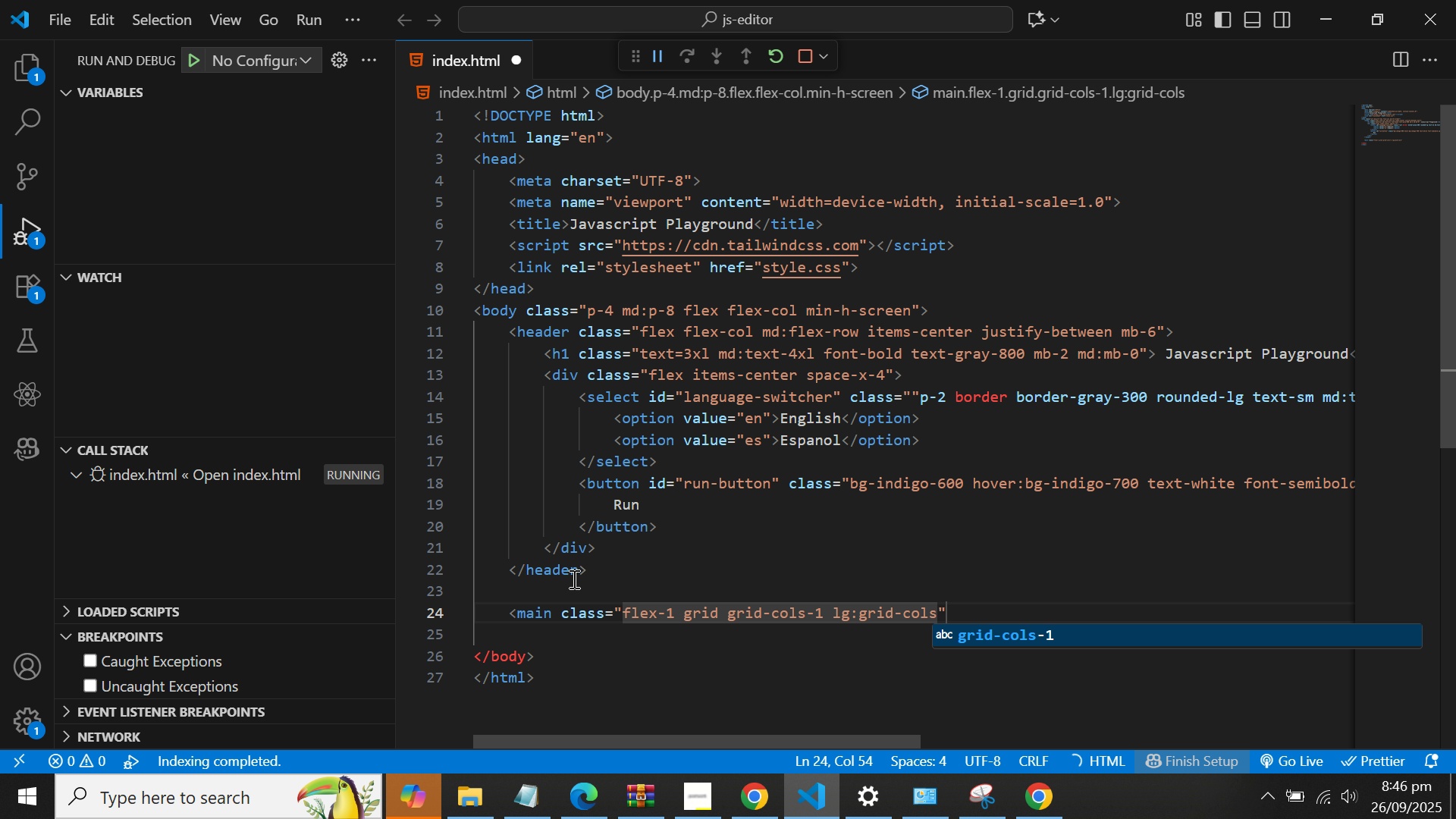 
type(-2 gap-6)
 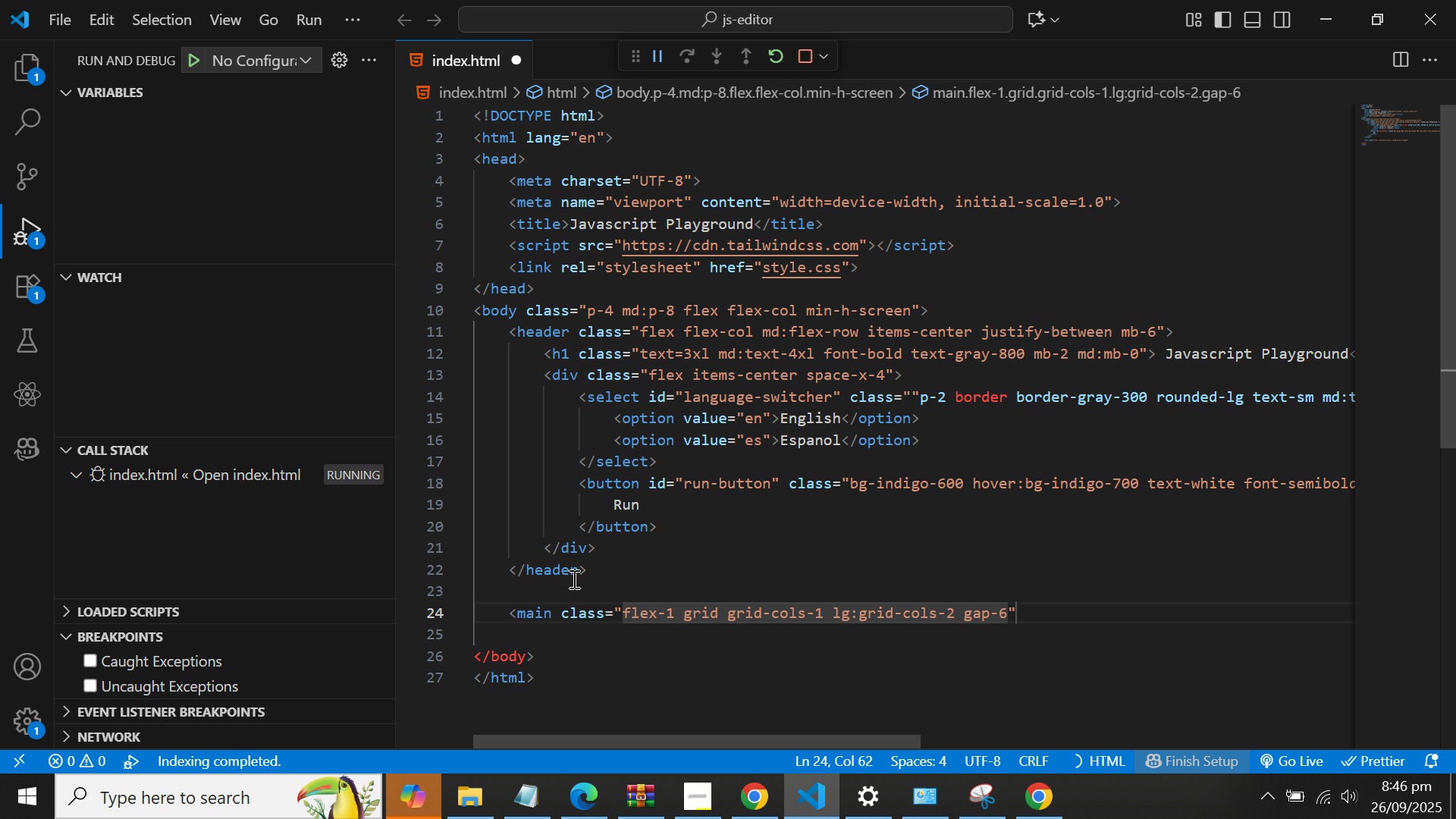 
key(ArrowRight)
 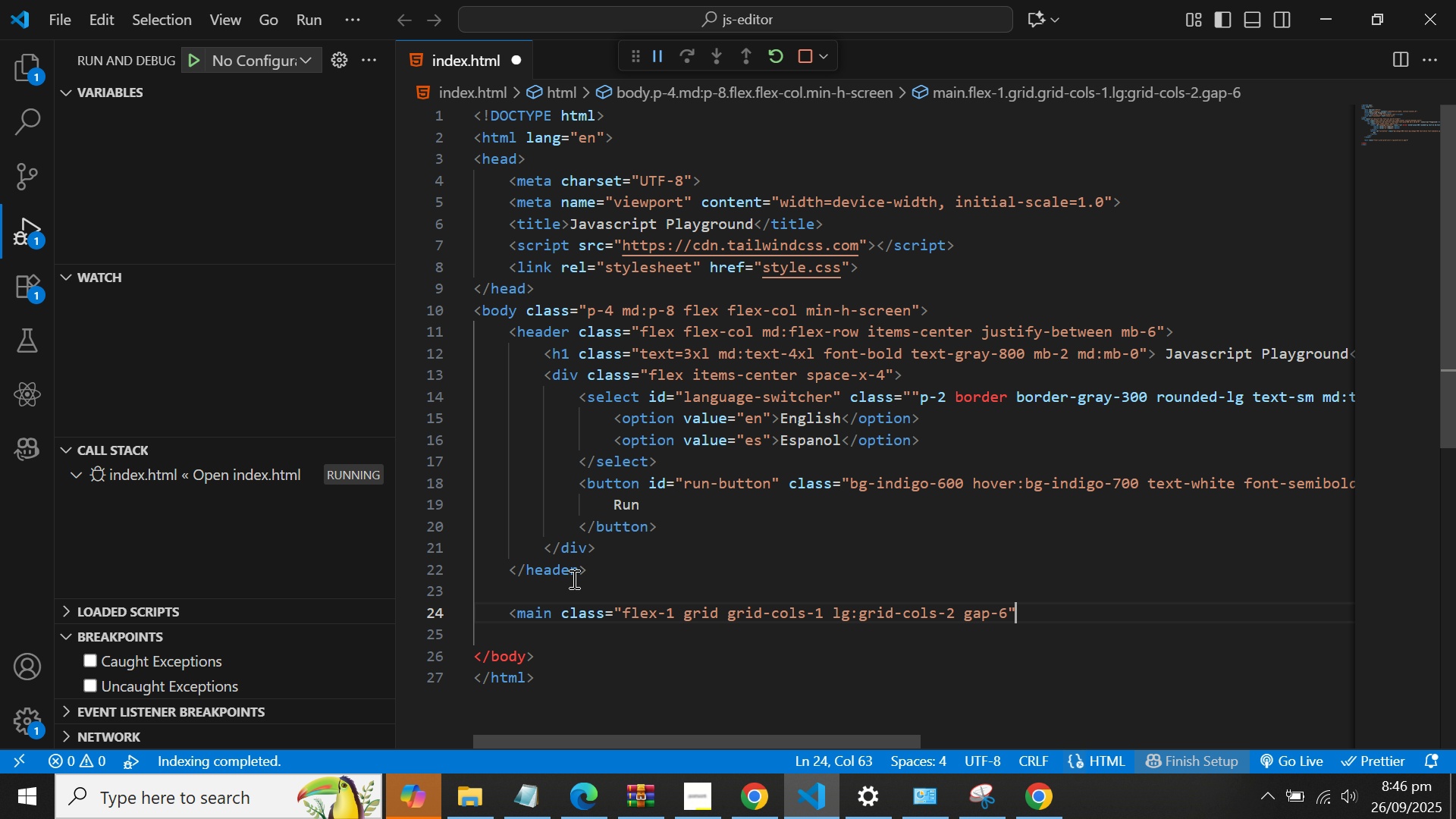 
key(Shift+Period)
 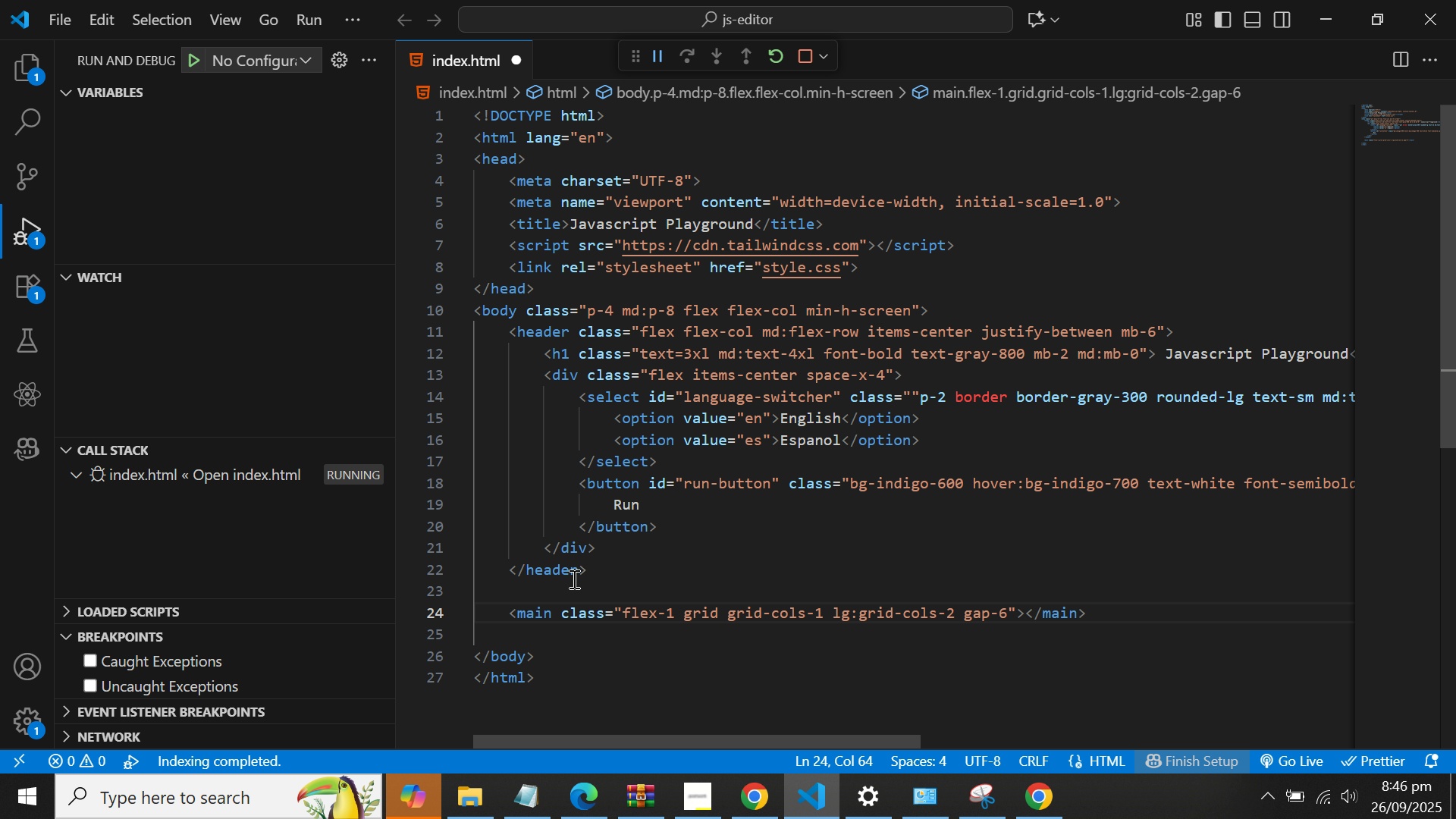 
key(Enter)
 